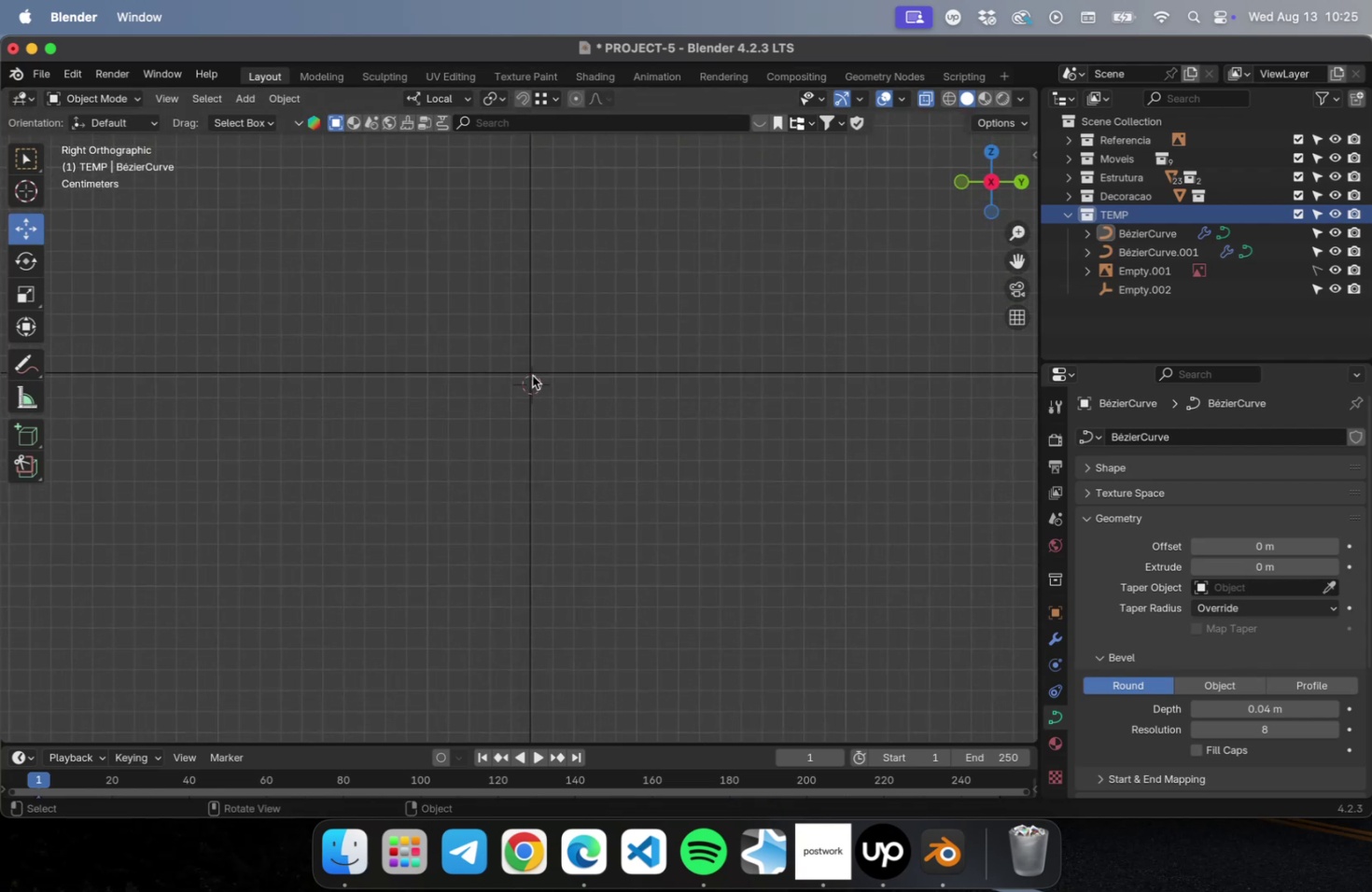 
hold_key(key=ShiftLeft, duration=0.53)
 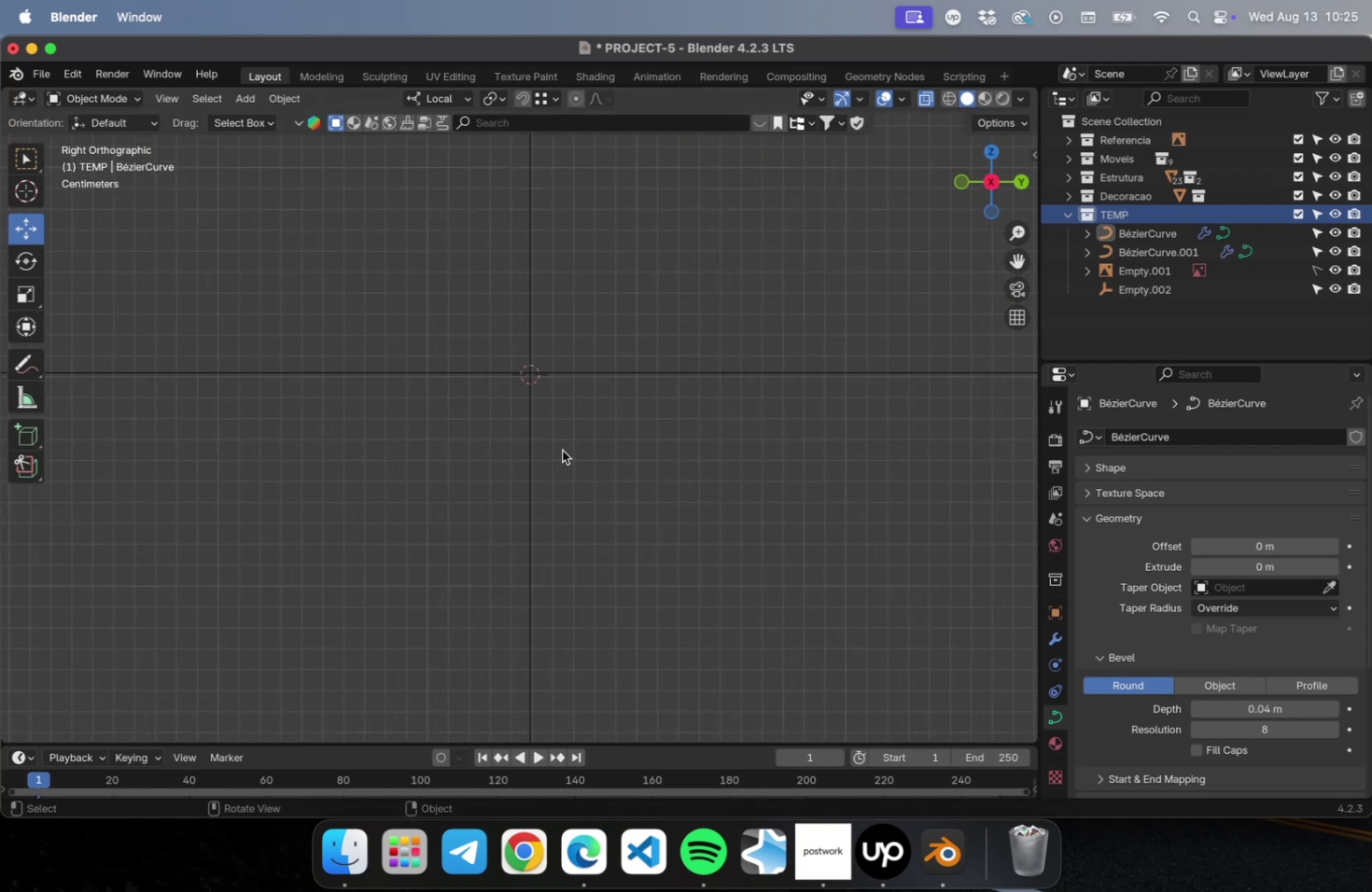 
scroll: coordinate [562, 450], scroll_direction: down, amount: 30.0
 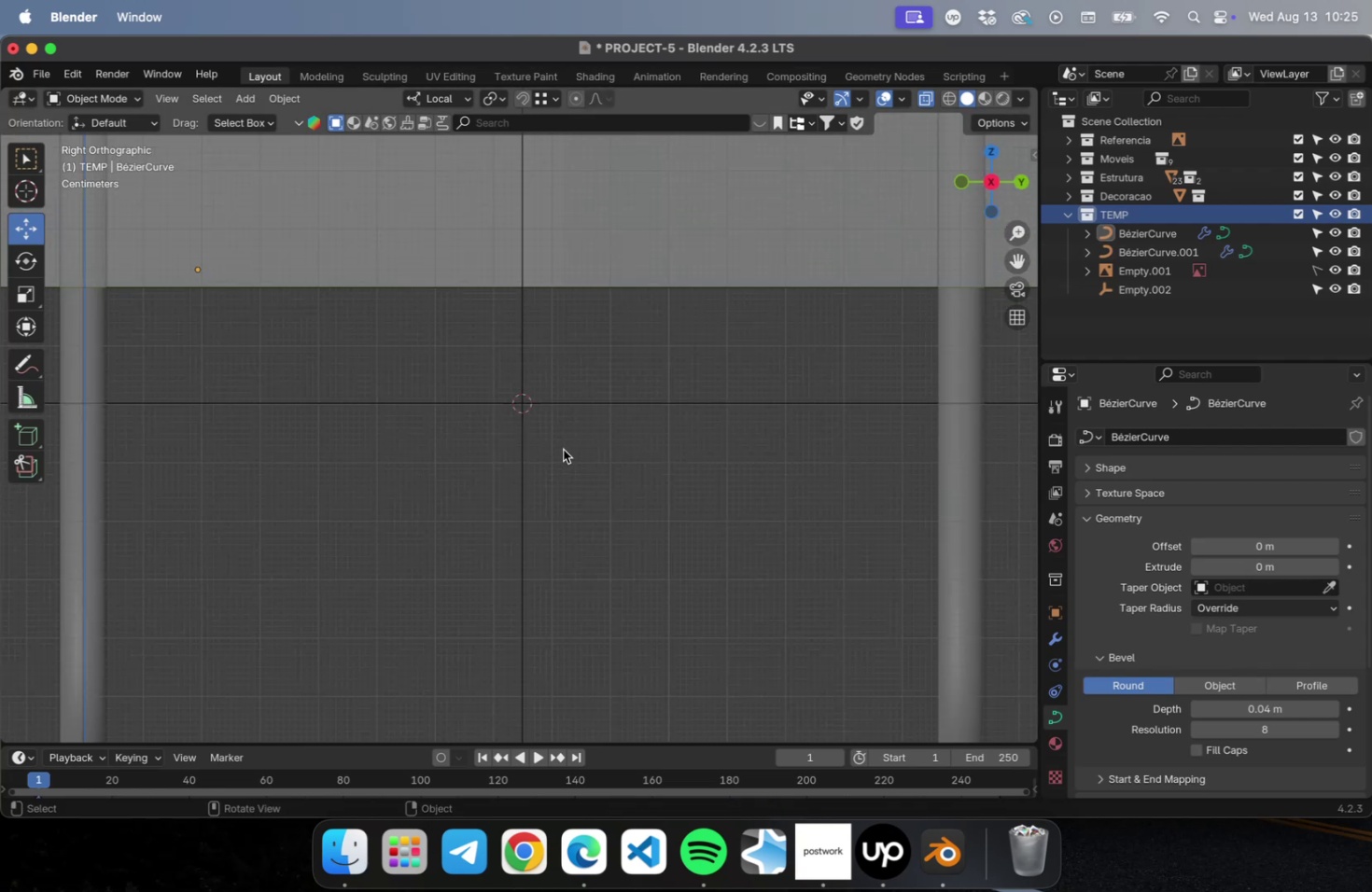 
key(Meta+CommandLeft)
 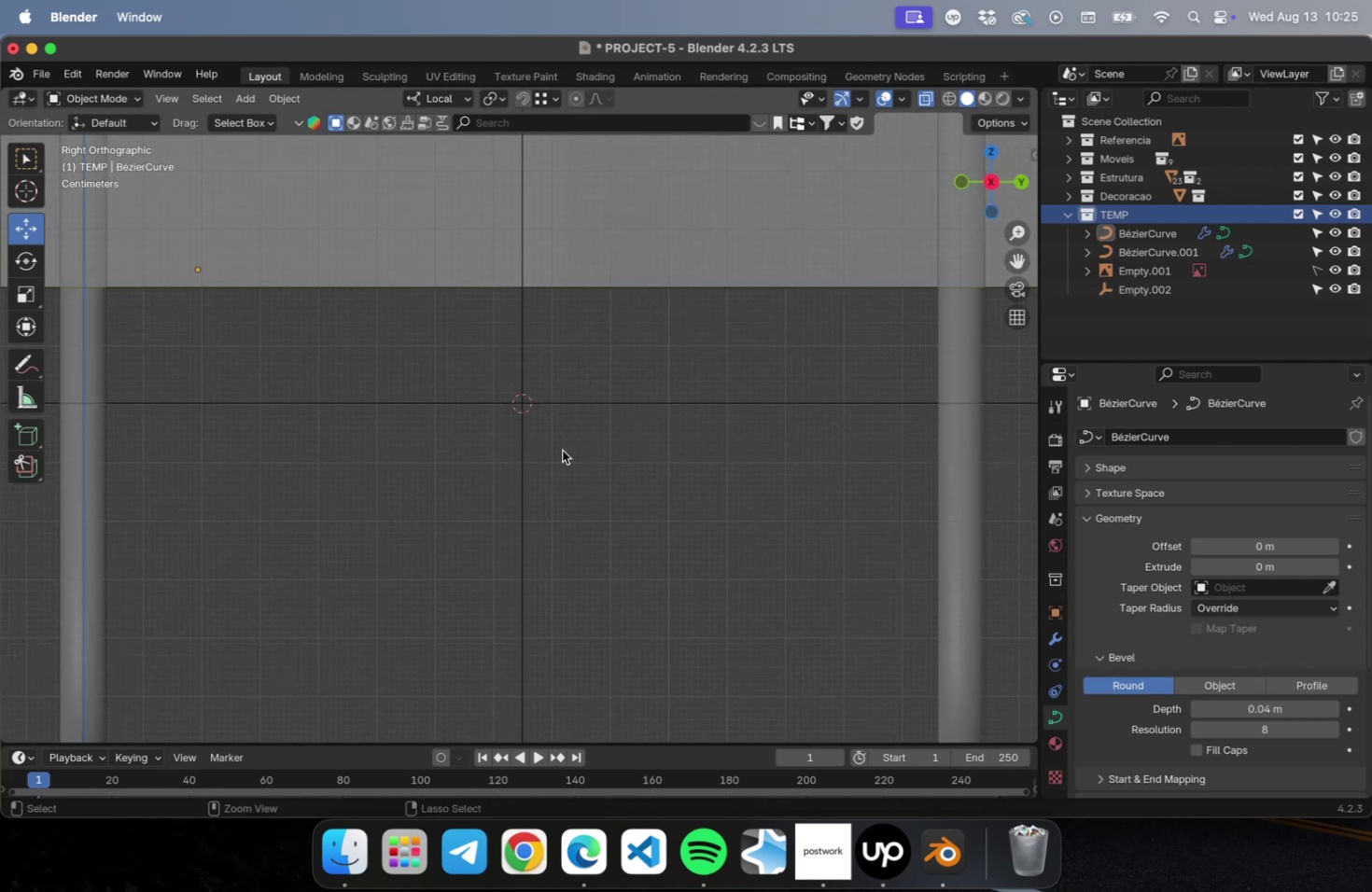 
key(Meta+S)
 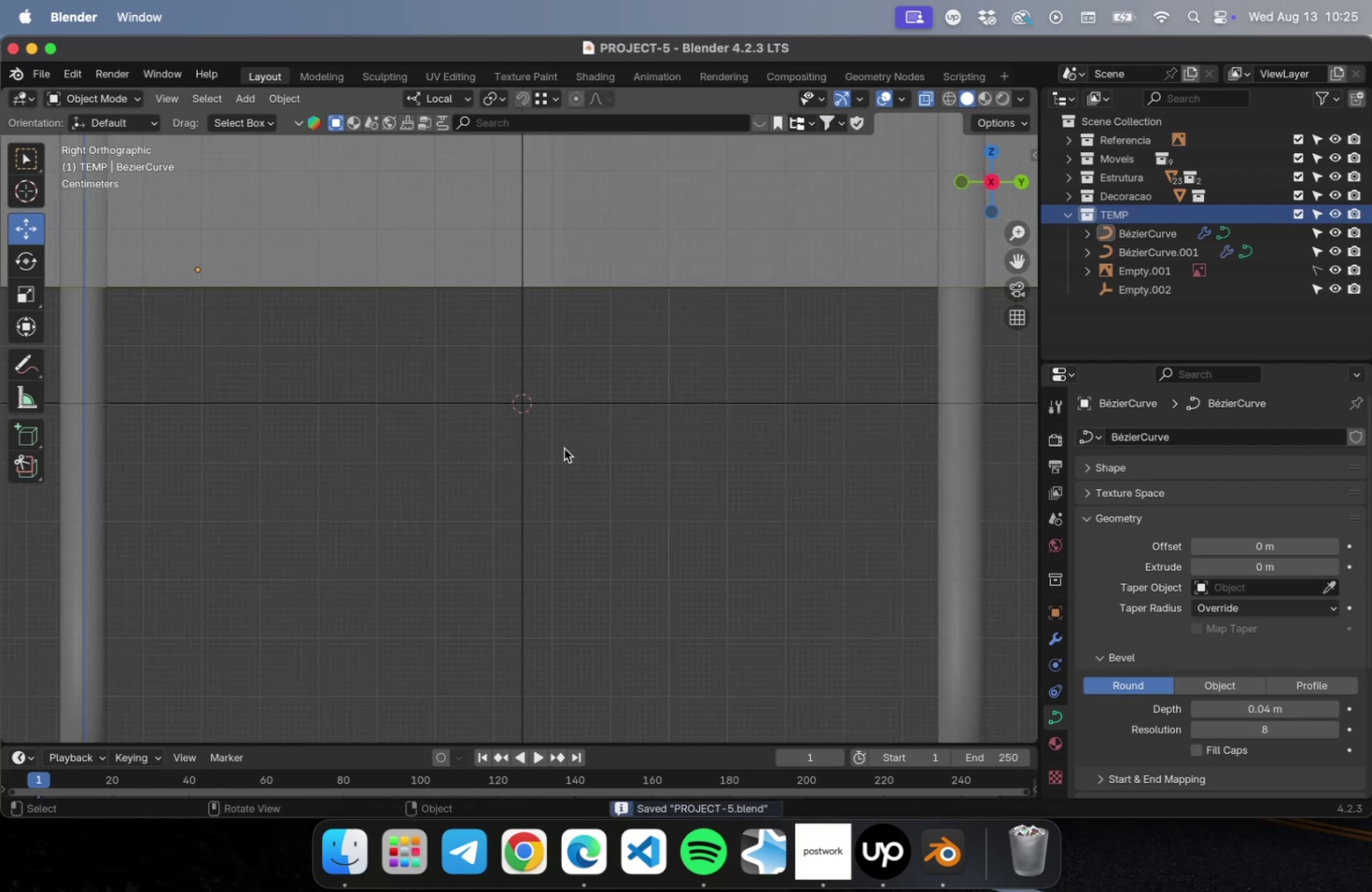 
scroll: coordinate [563, 450], scroll_direction: down, amount: 30.0
 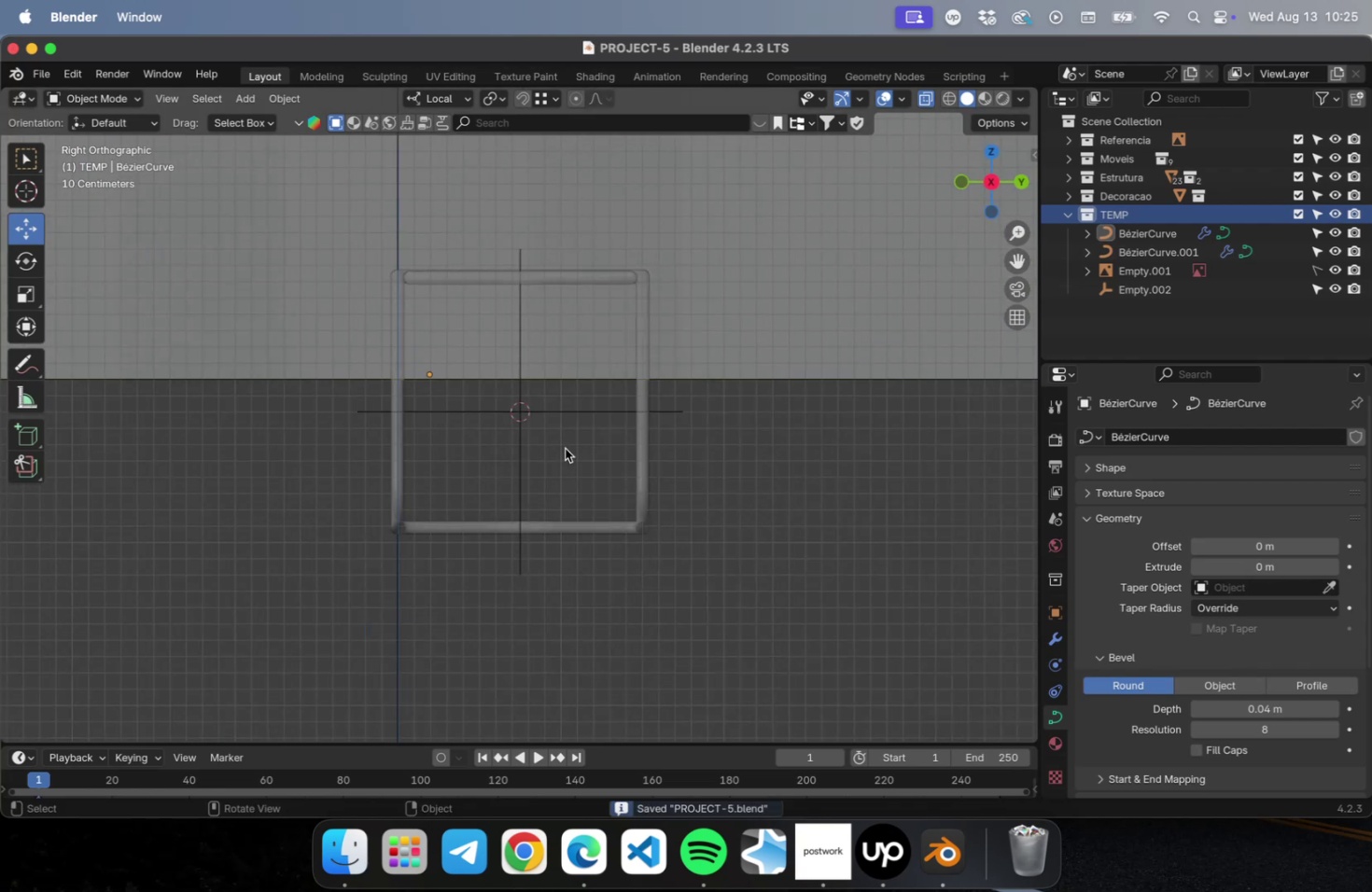 
hold_key(key=ShiftLeft, duration=0.59)
 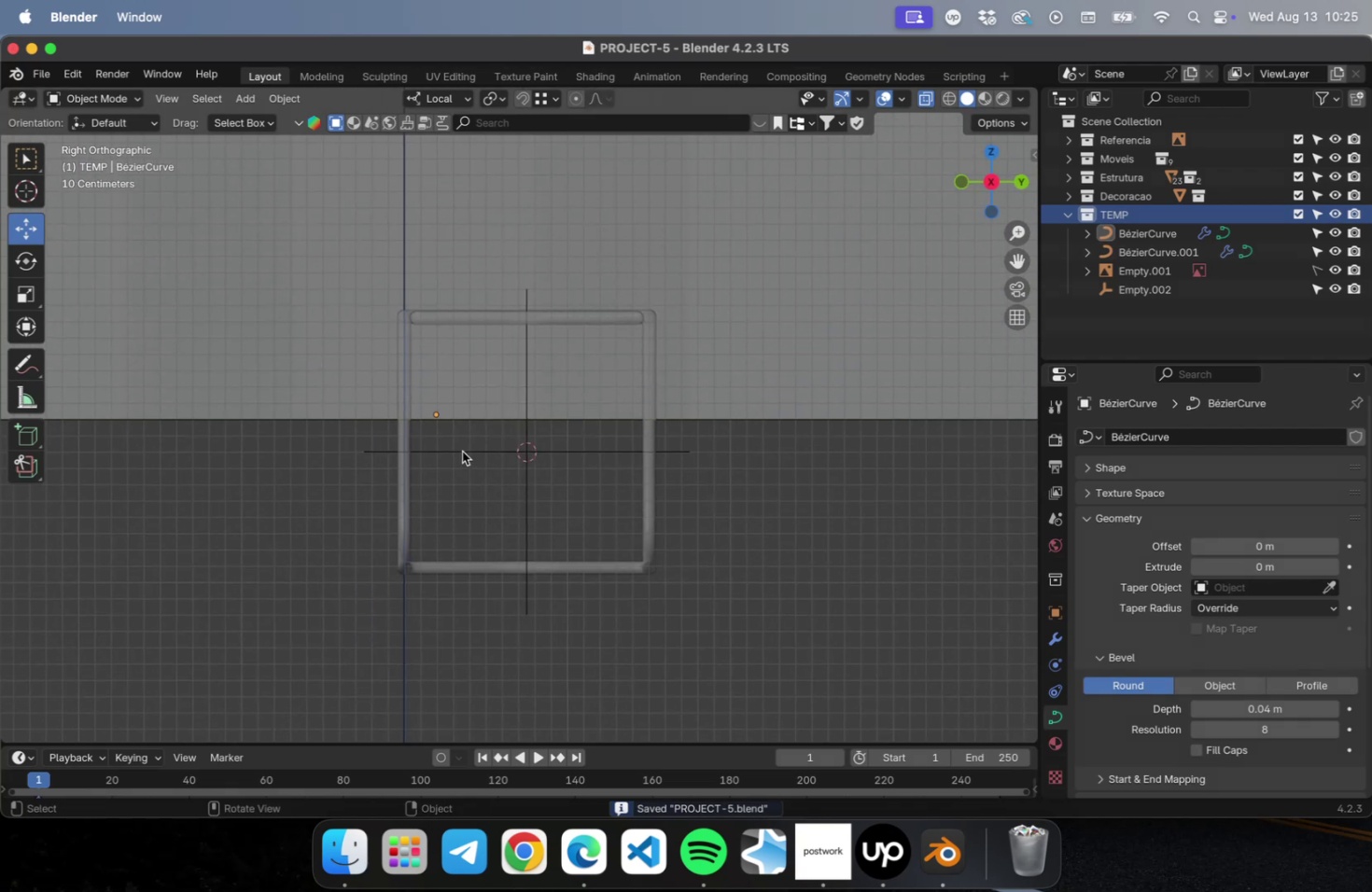 
left_click([408, 473])
 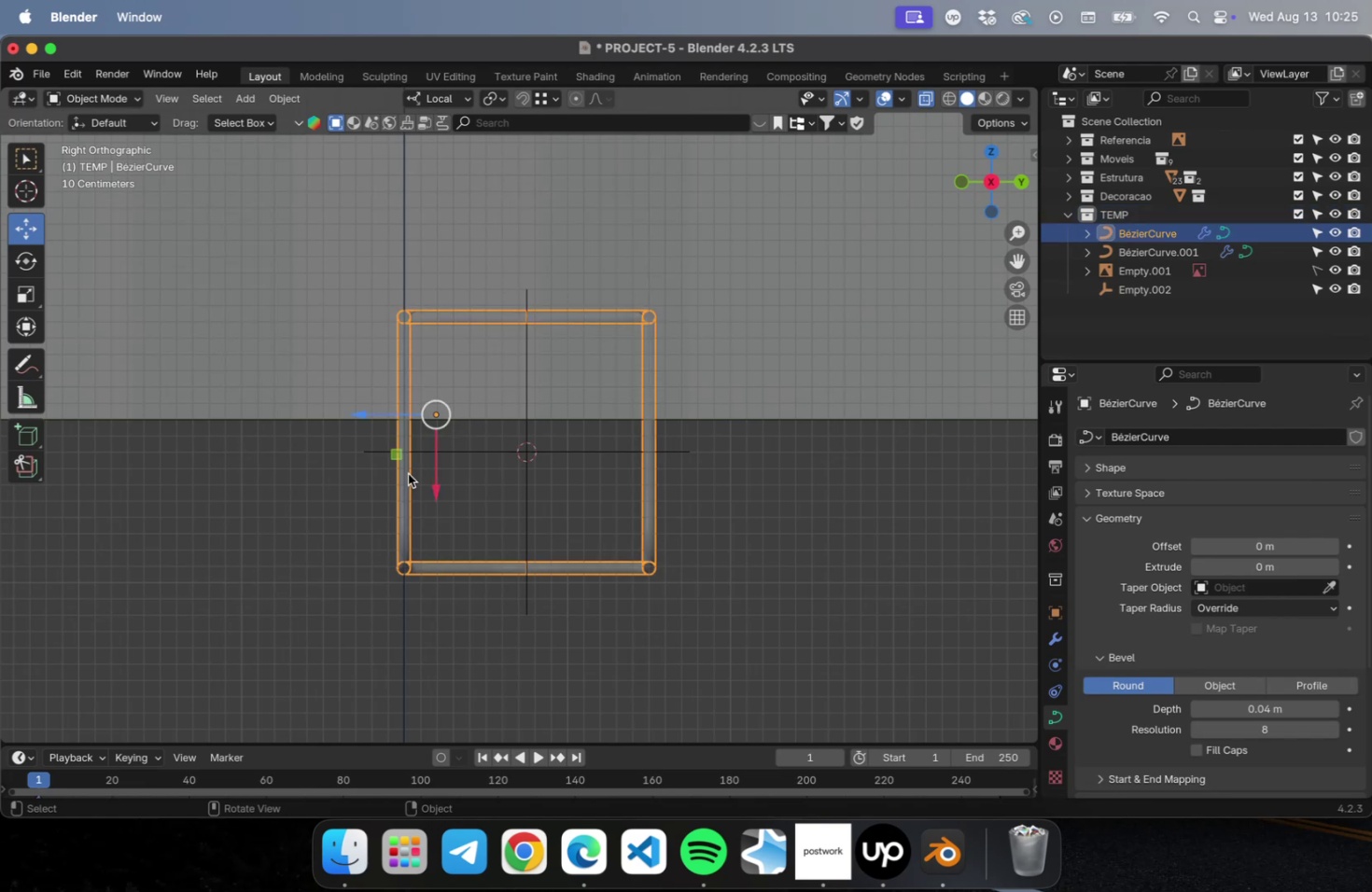 
key(G)
 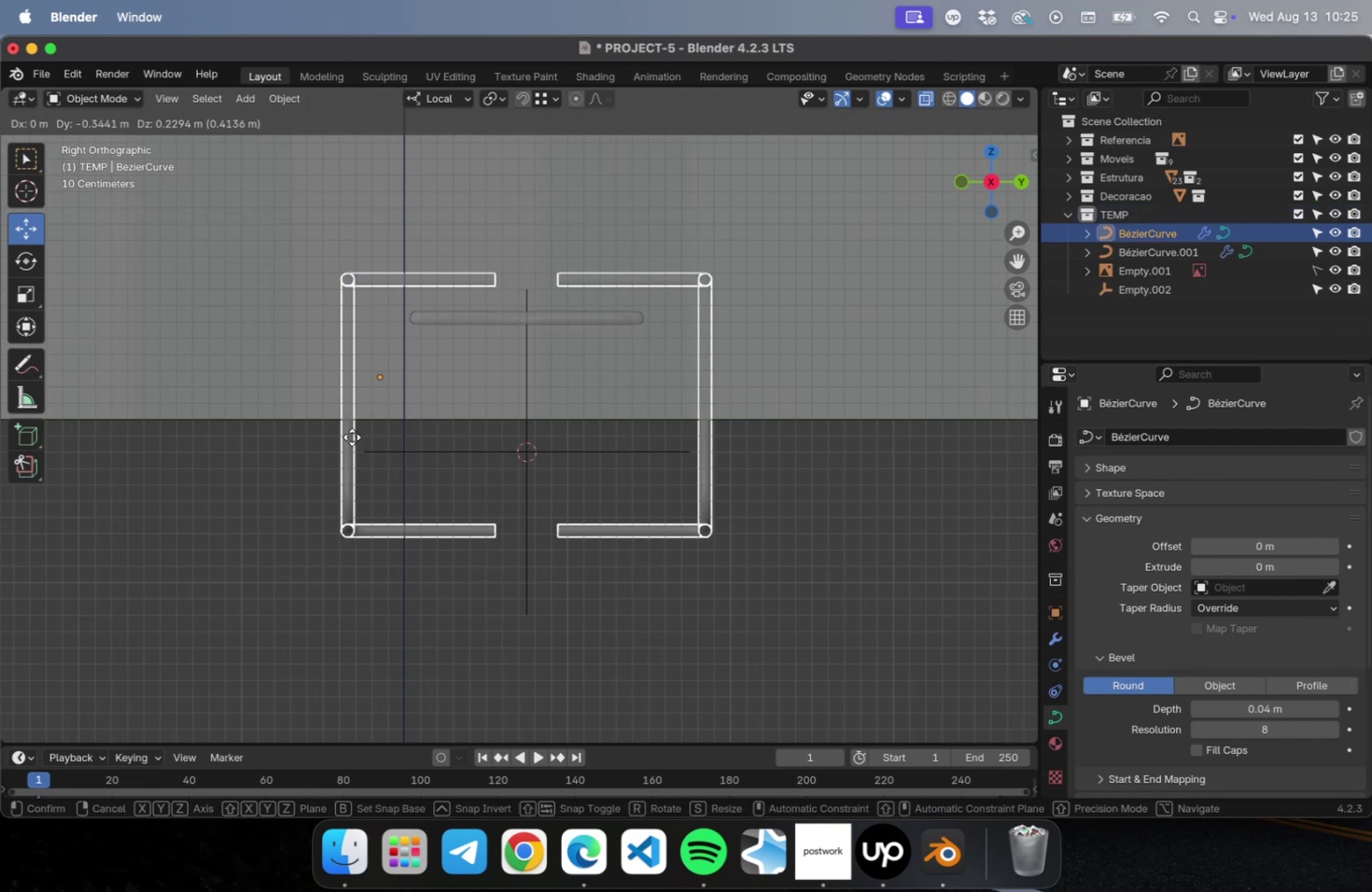 
key(Escape)
 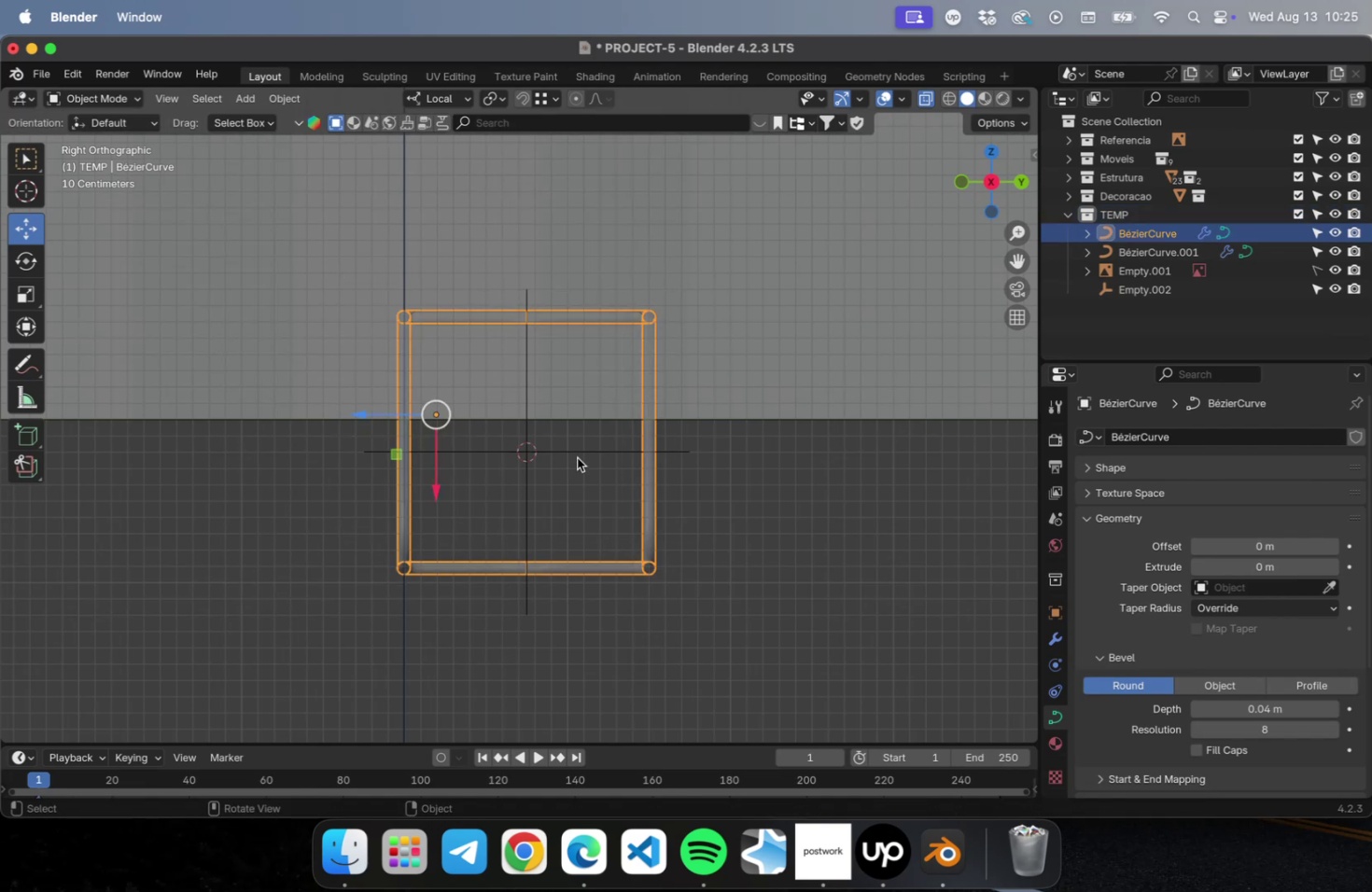 
left_click([577, 454])
 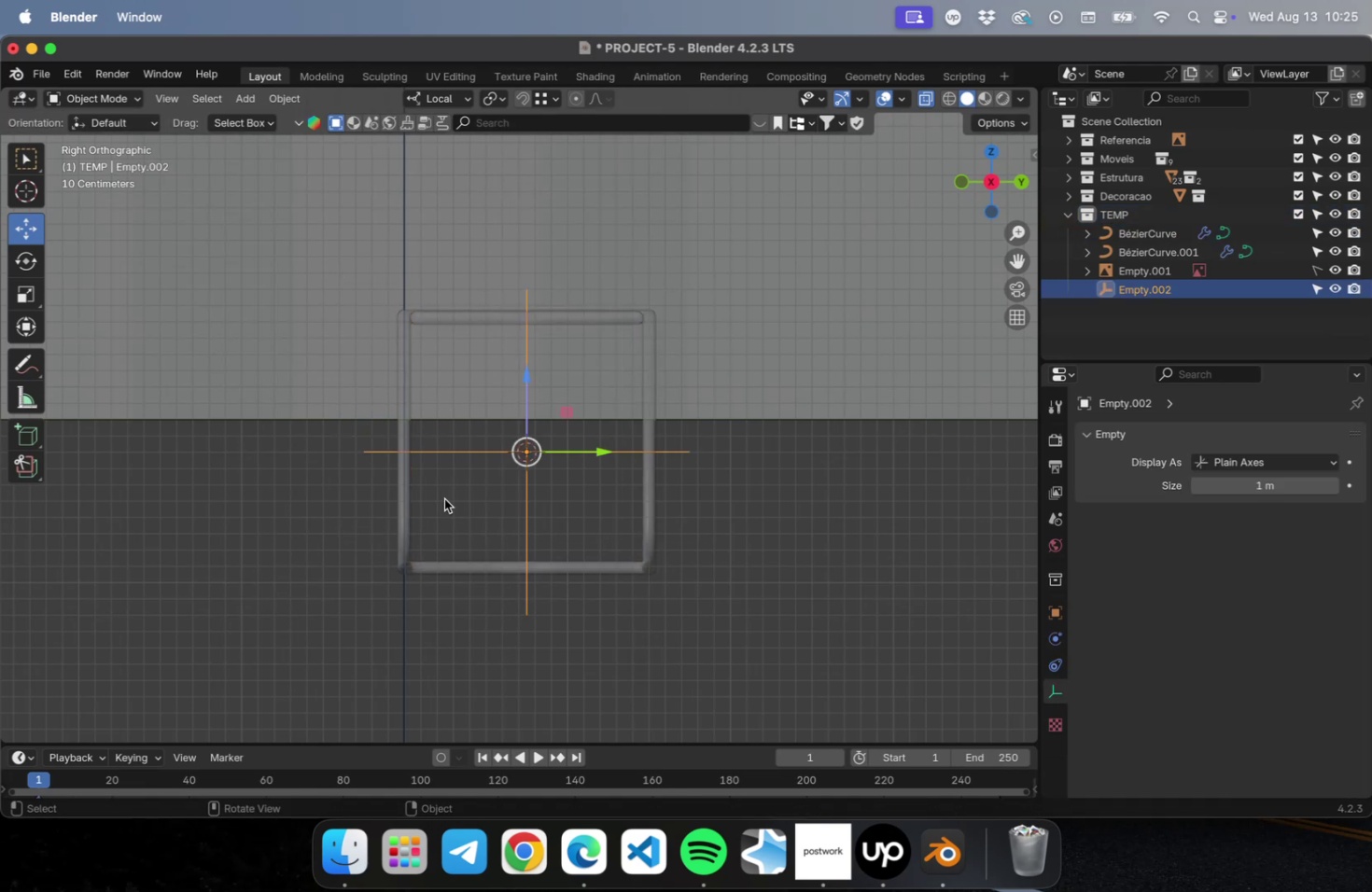 
hold_key(key=ShiftLeft, duration=1.0)
left_click([413, 502])
 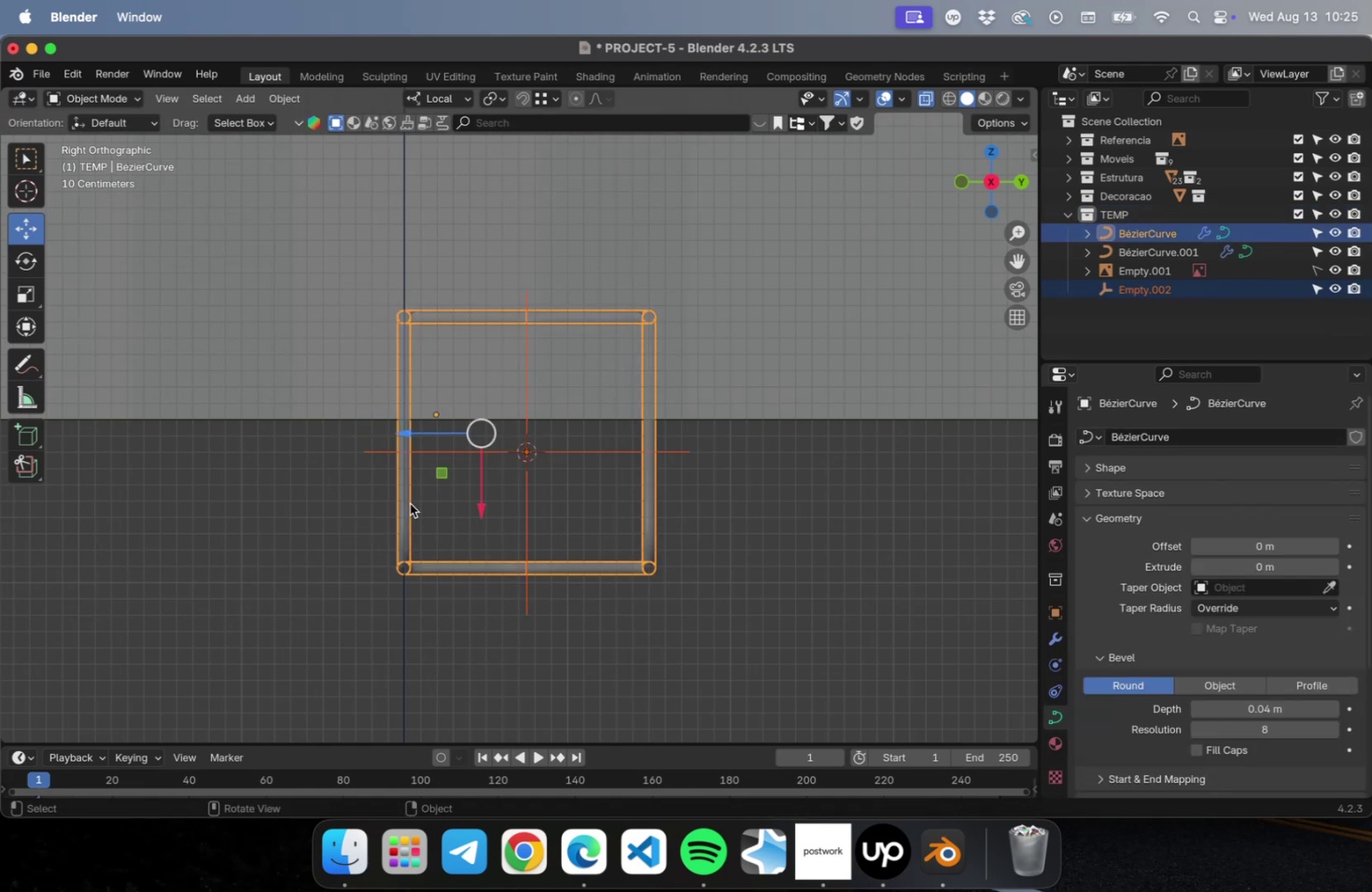 
key(Meta+P)
 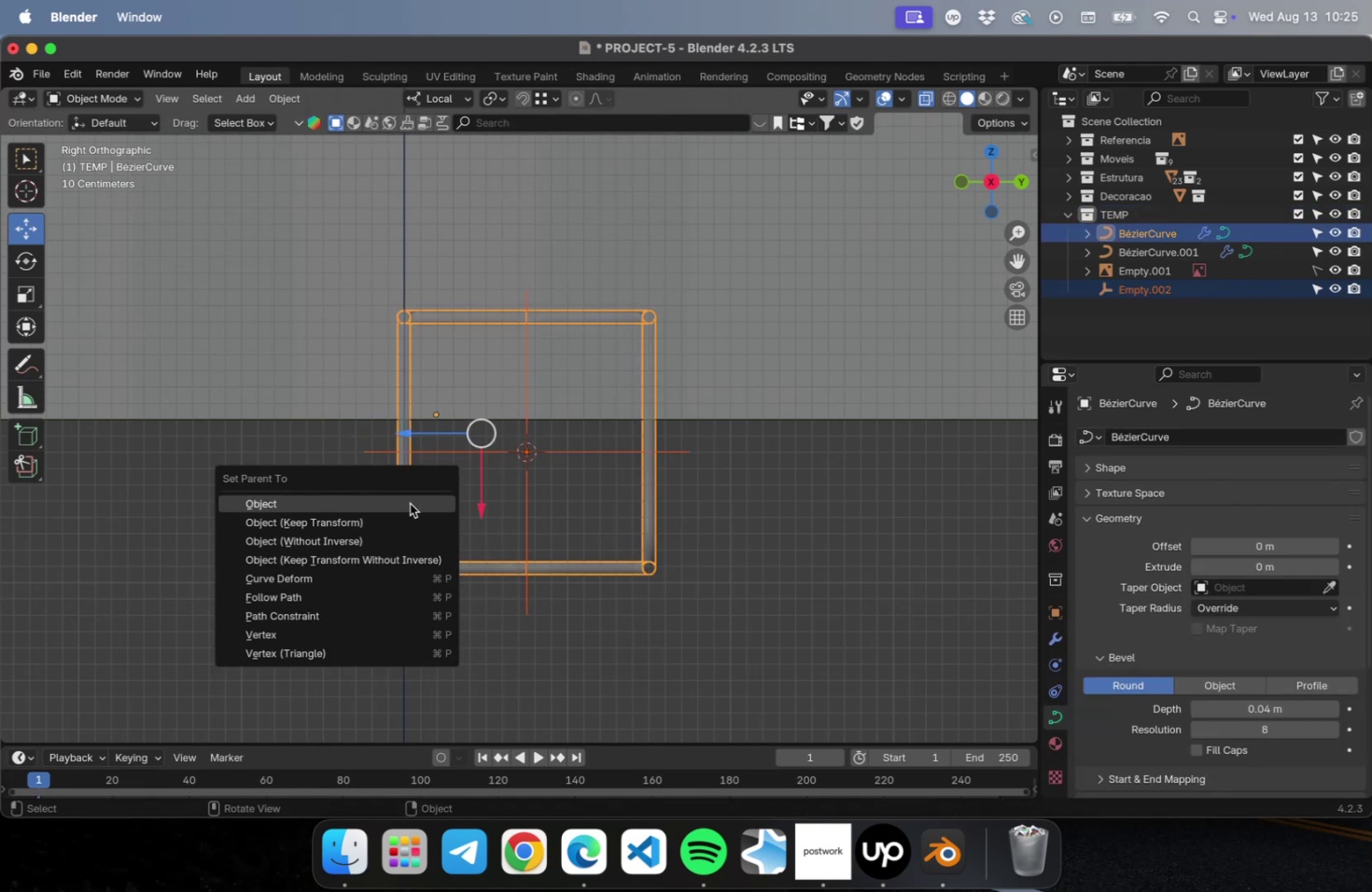 
left_click([410, 503])
 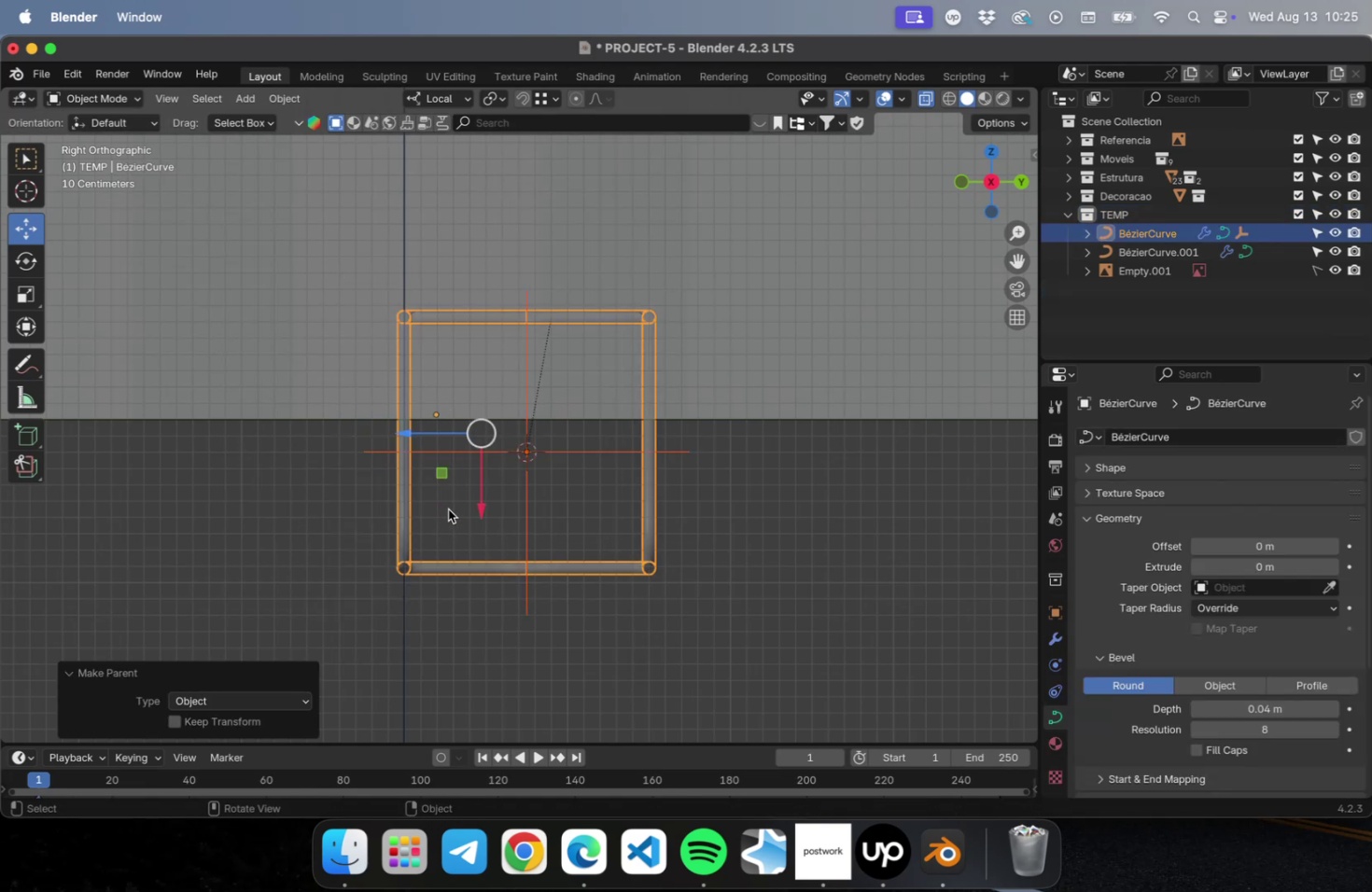 
left_click([452, 509])
 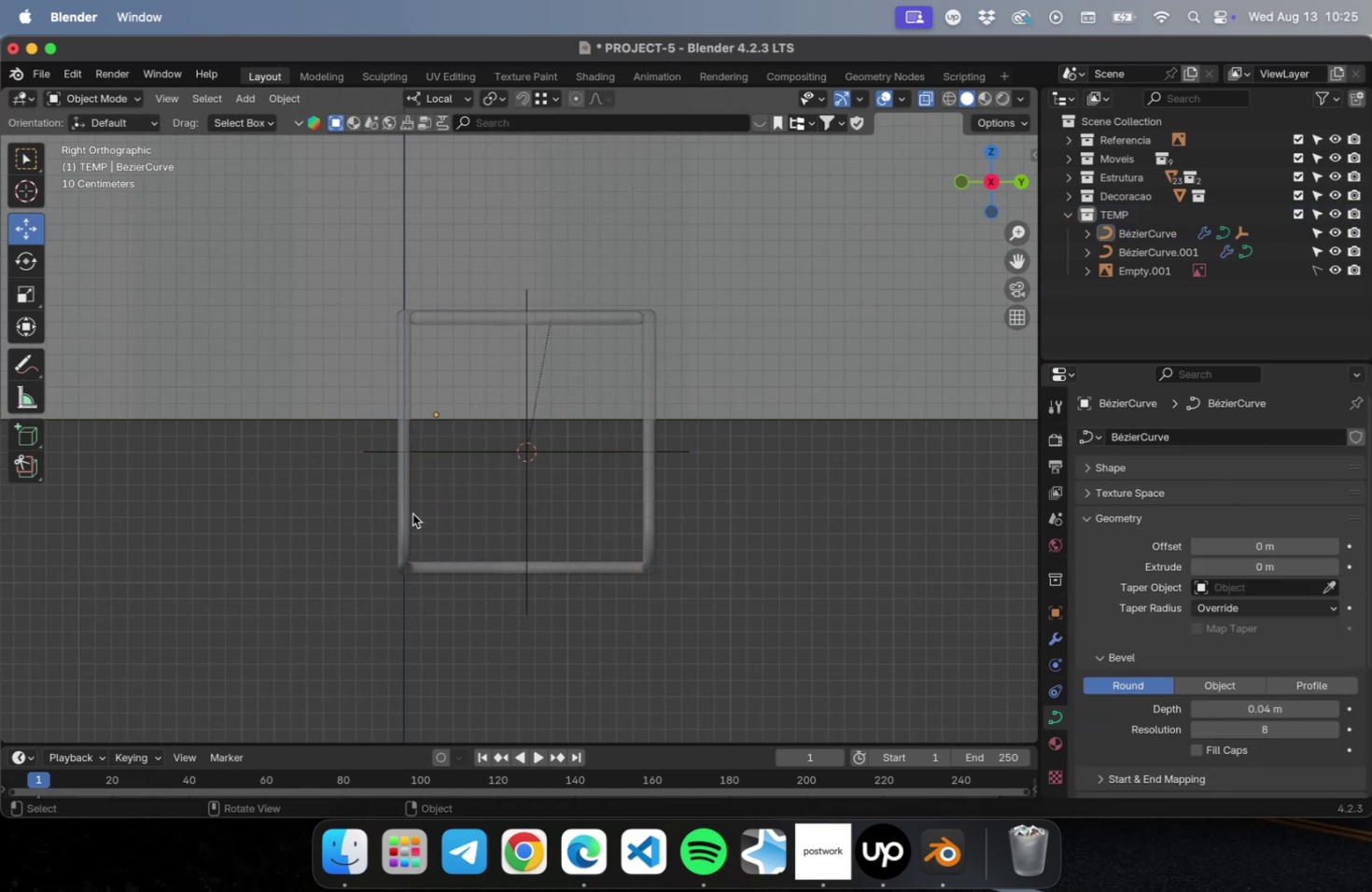 
left_click([411, 513])
 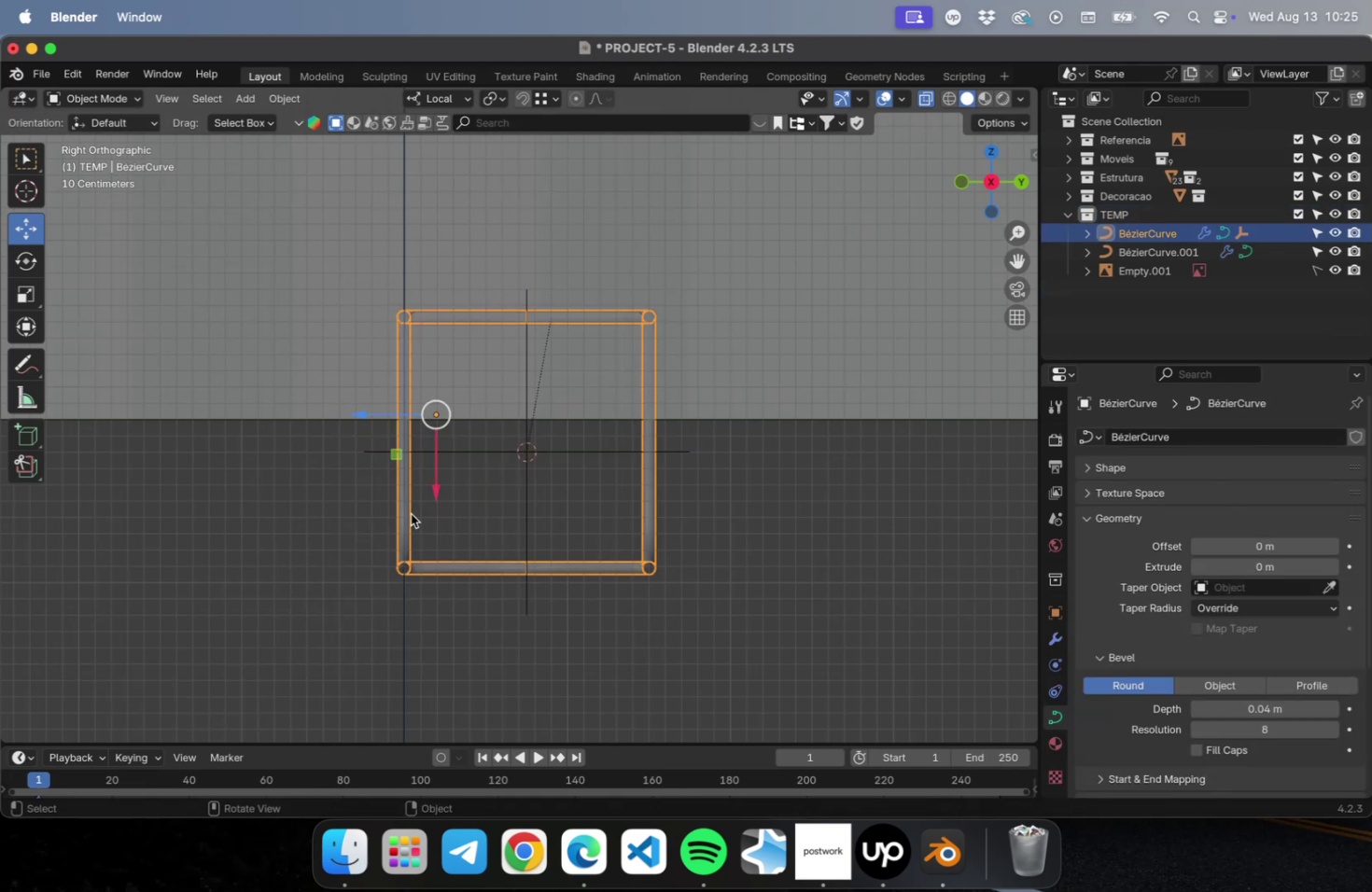 
key(G)
 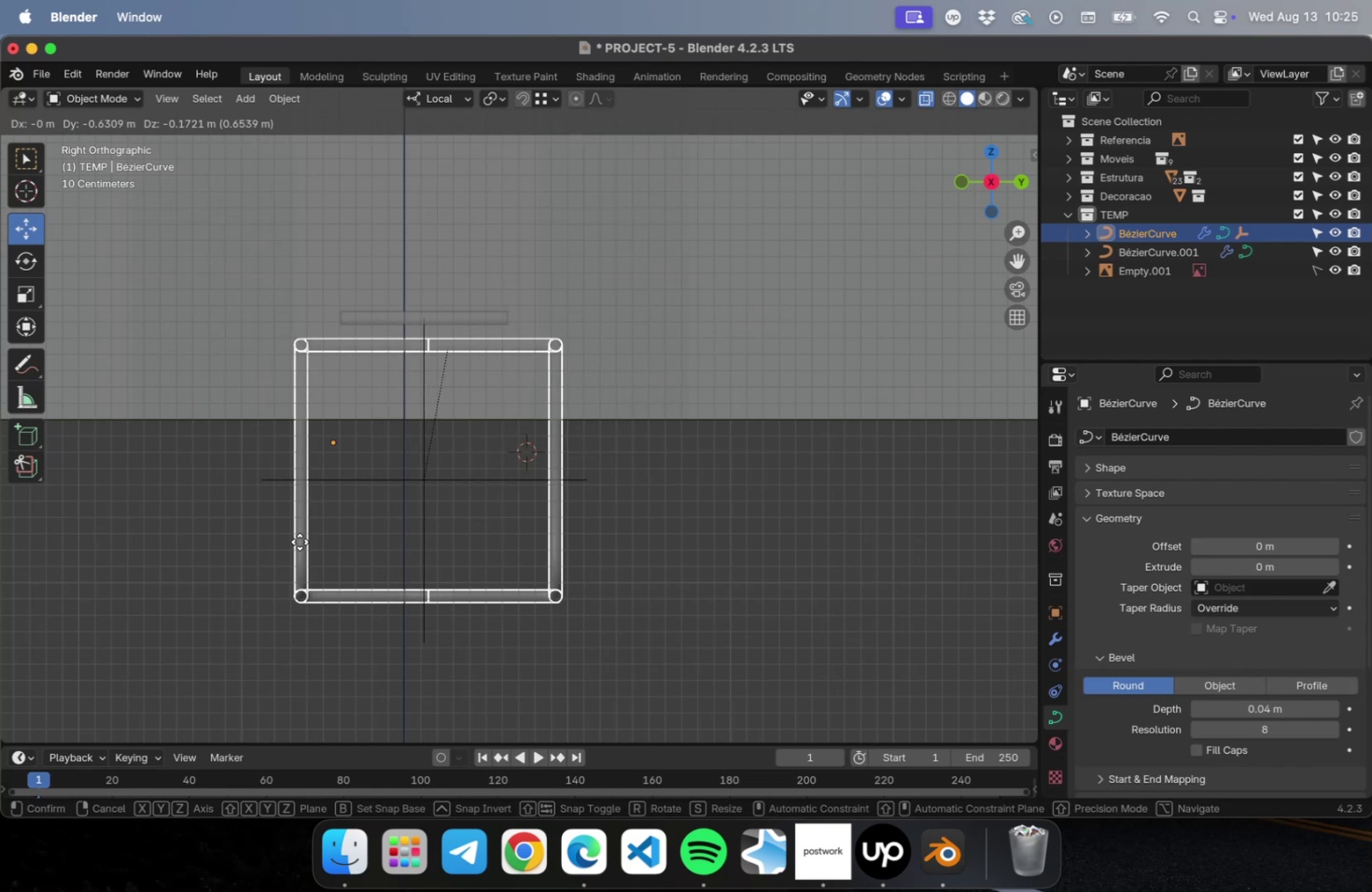 
key(Escape)
 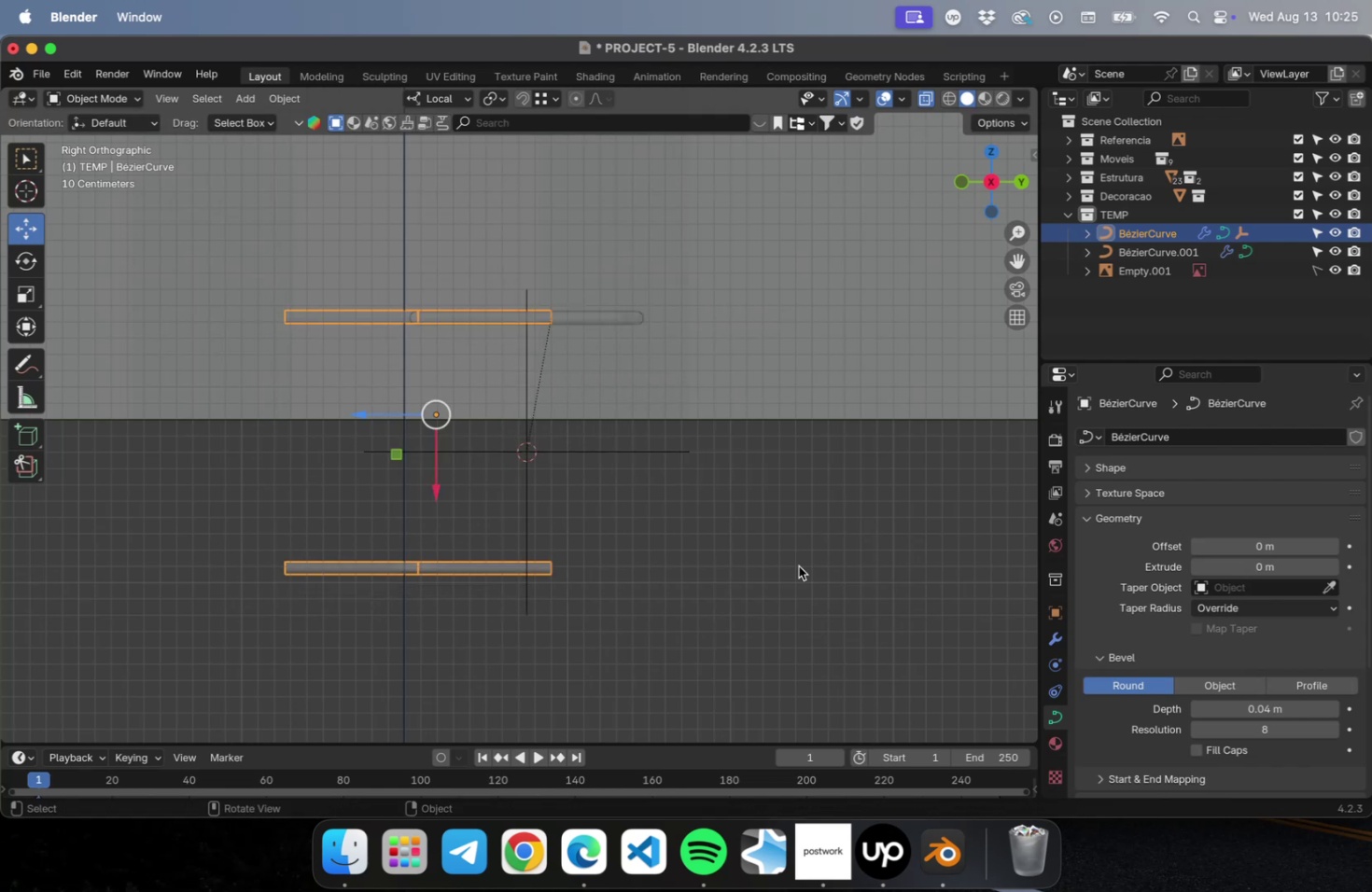 
key(Meta+CommandLeft)
 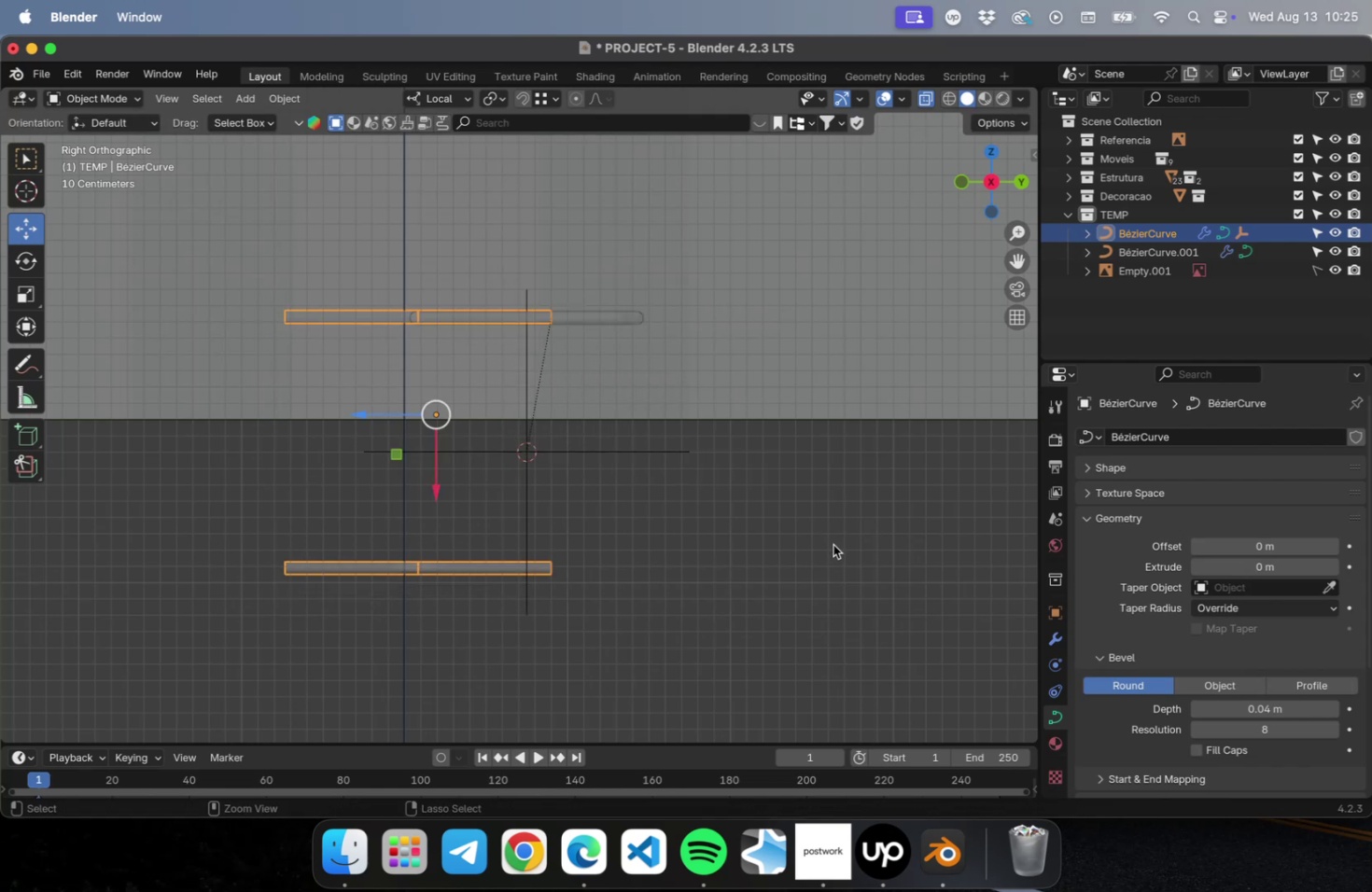 
key(Meta+Z)
 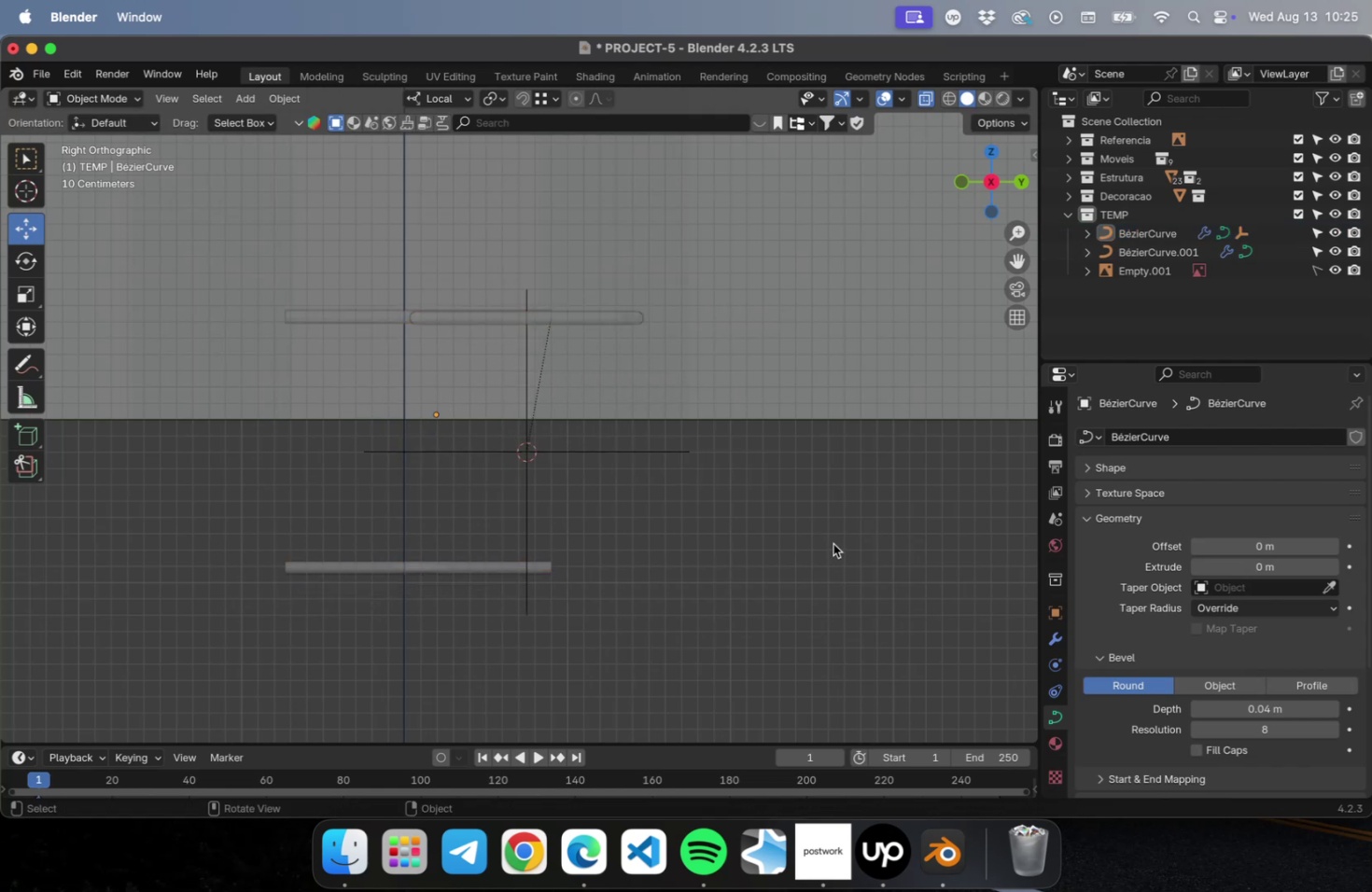 
left_click([833, 543])
 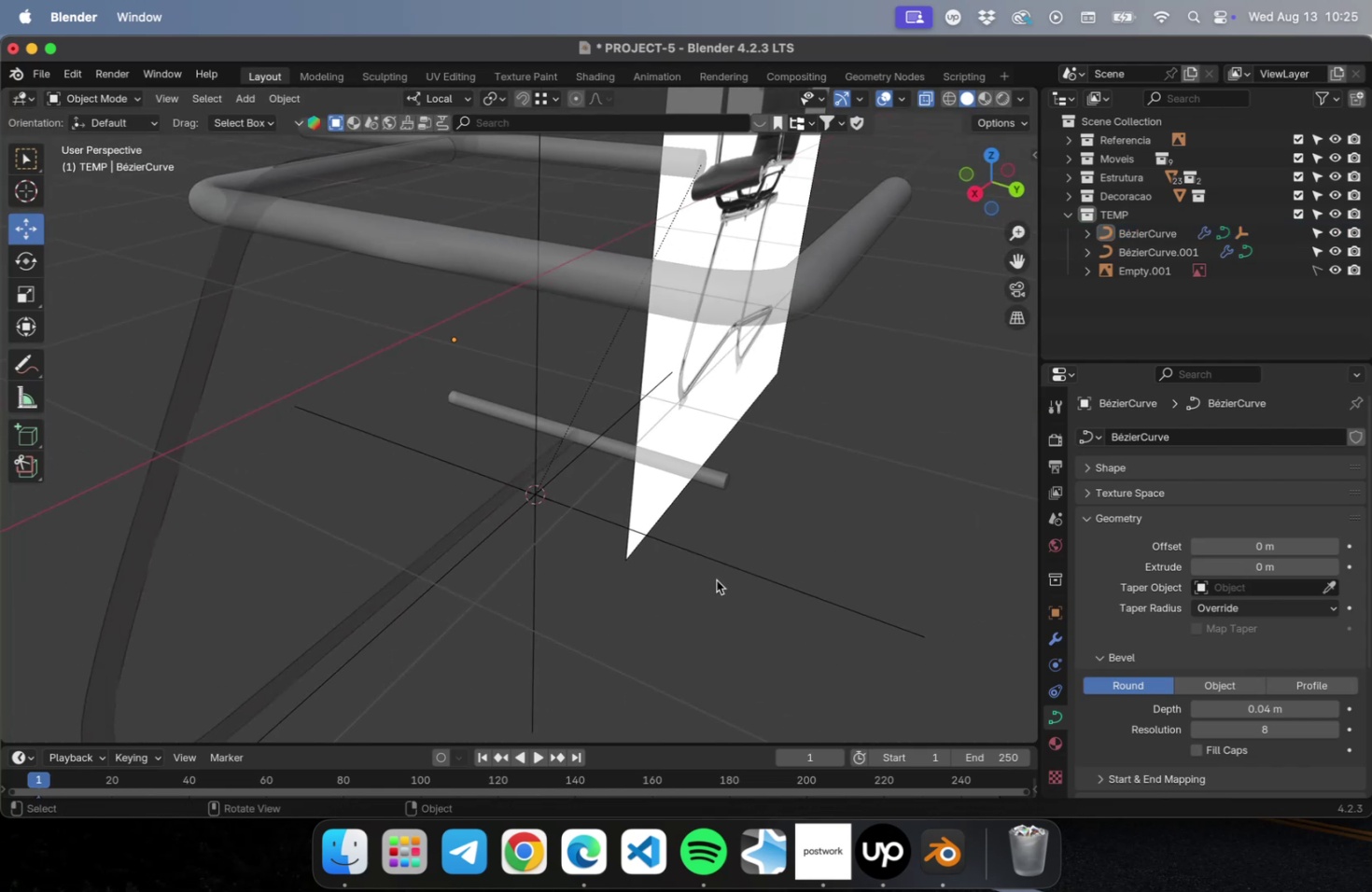 
scroll: coordinate [720, 569], scroll_direction: down, amount: 14.0
 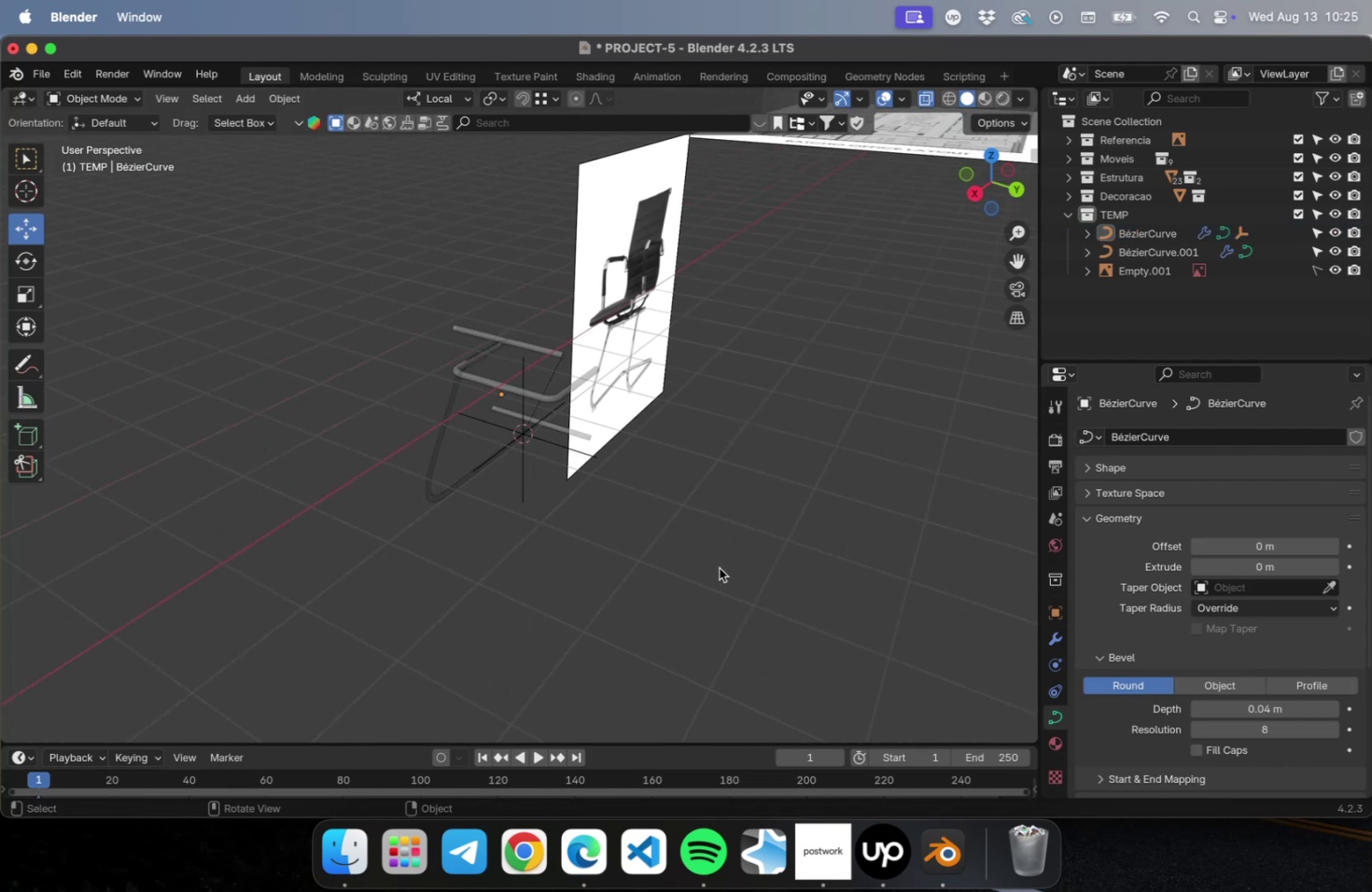 
key(Meta+Z)
 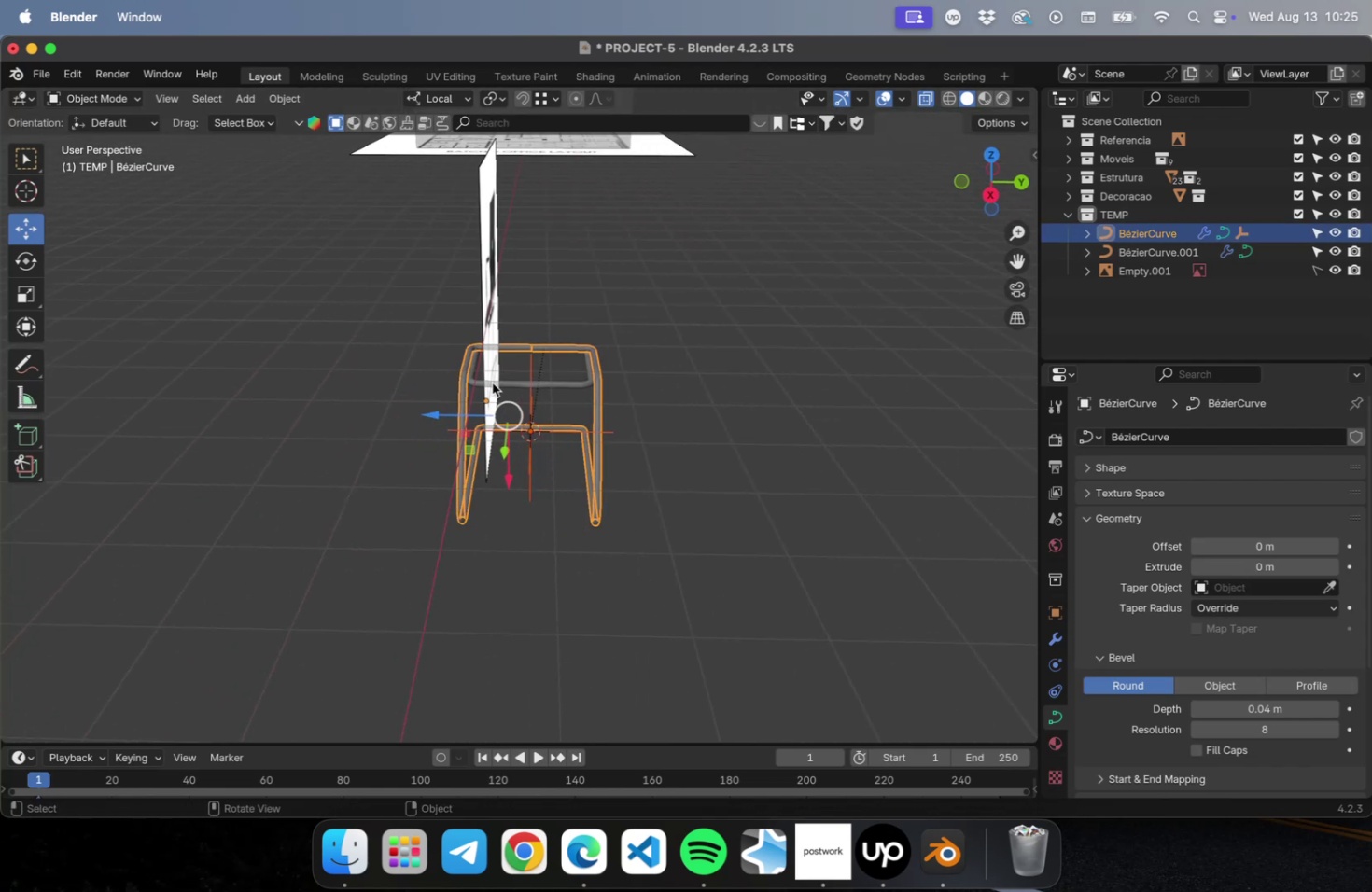 
hold_key(key=ShiftLeft, duration=0.68)
left_click([464, 392])
 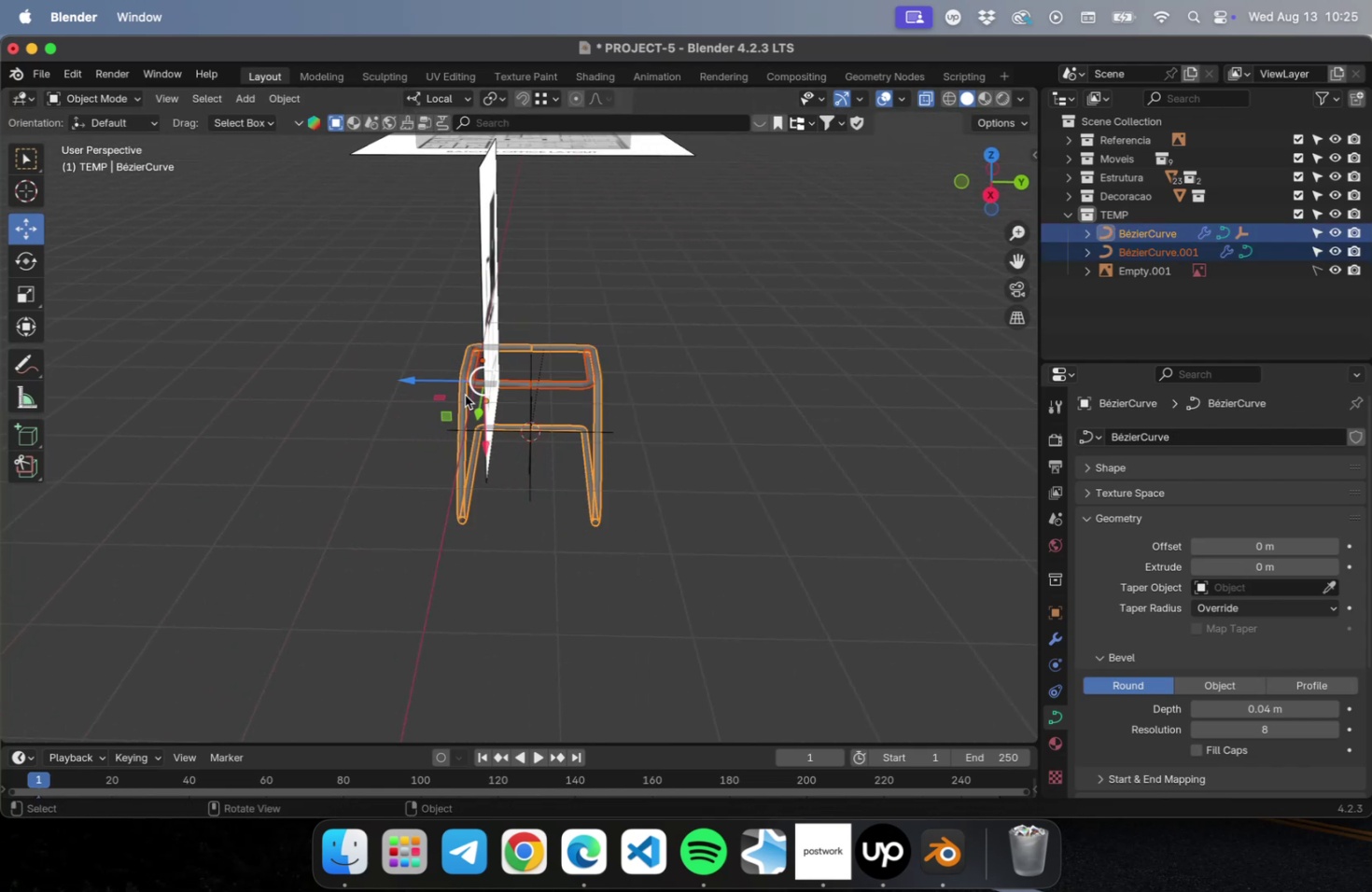 
key(Meta+P)
 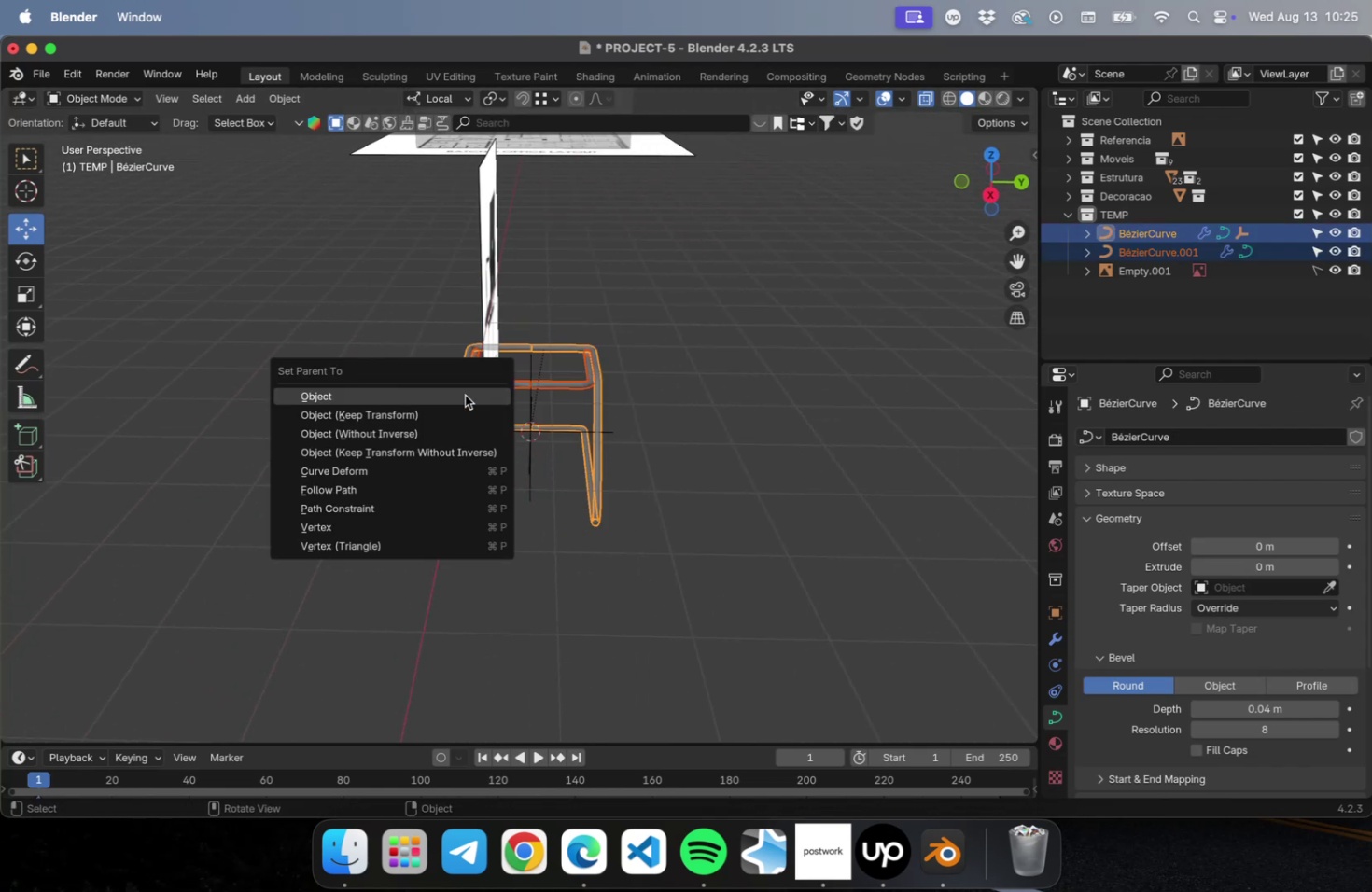 
left_click([465, 395])
 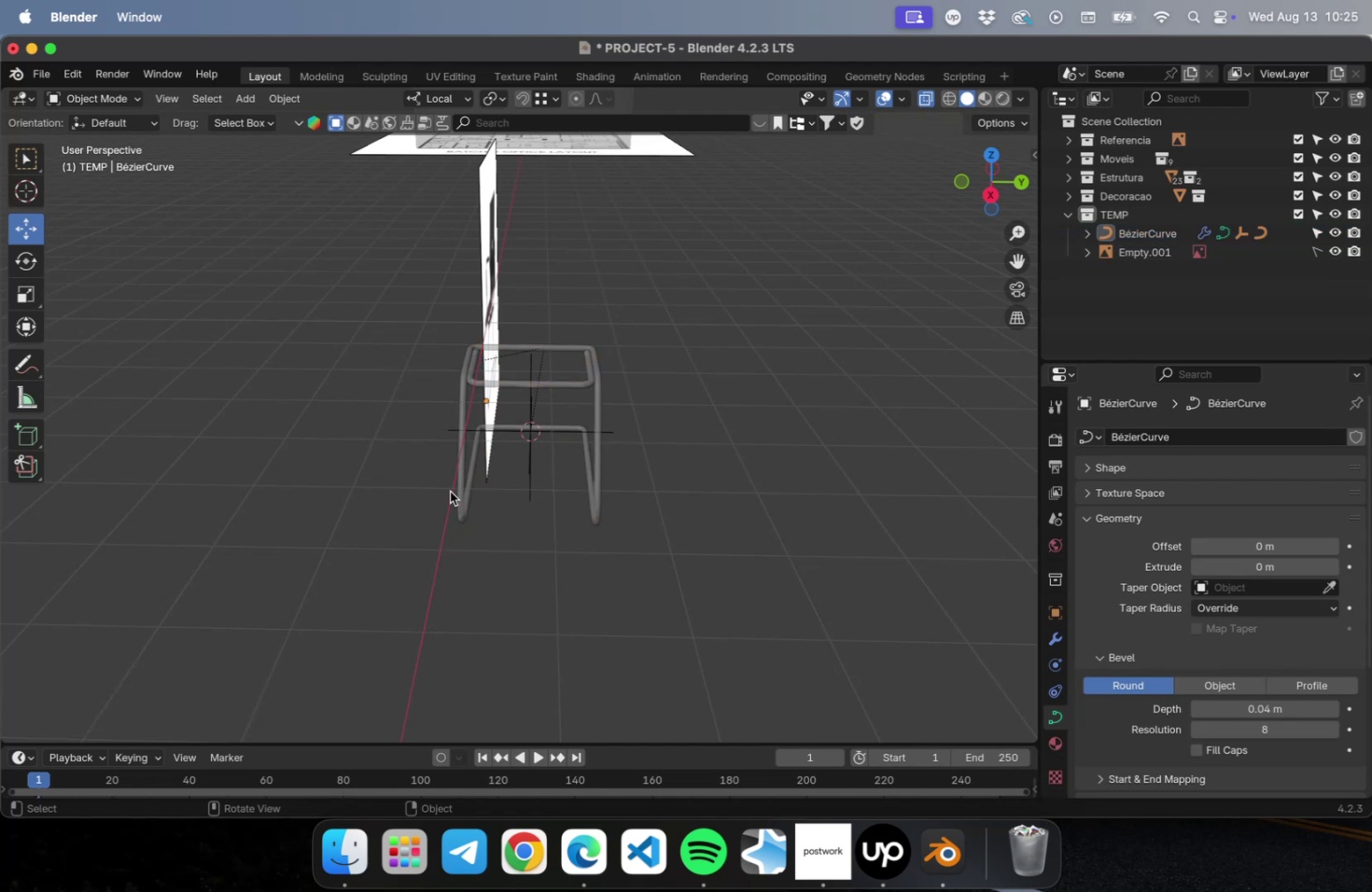 
left_click([463, 489])
 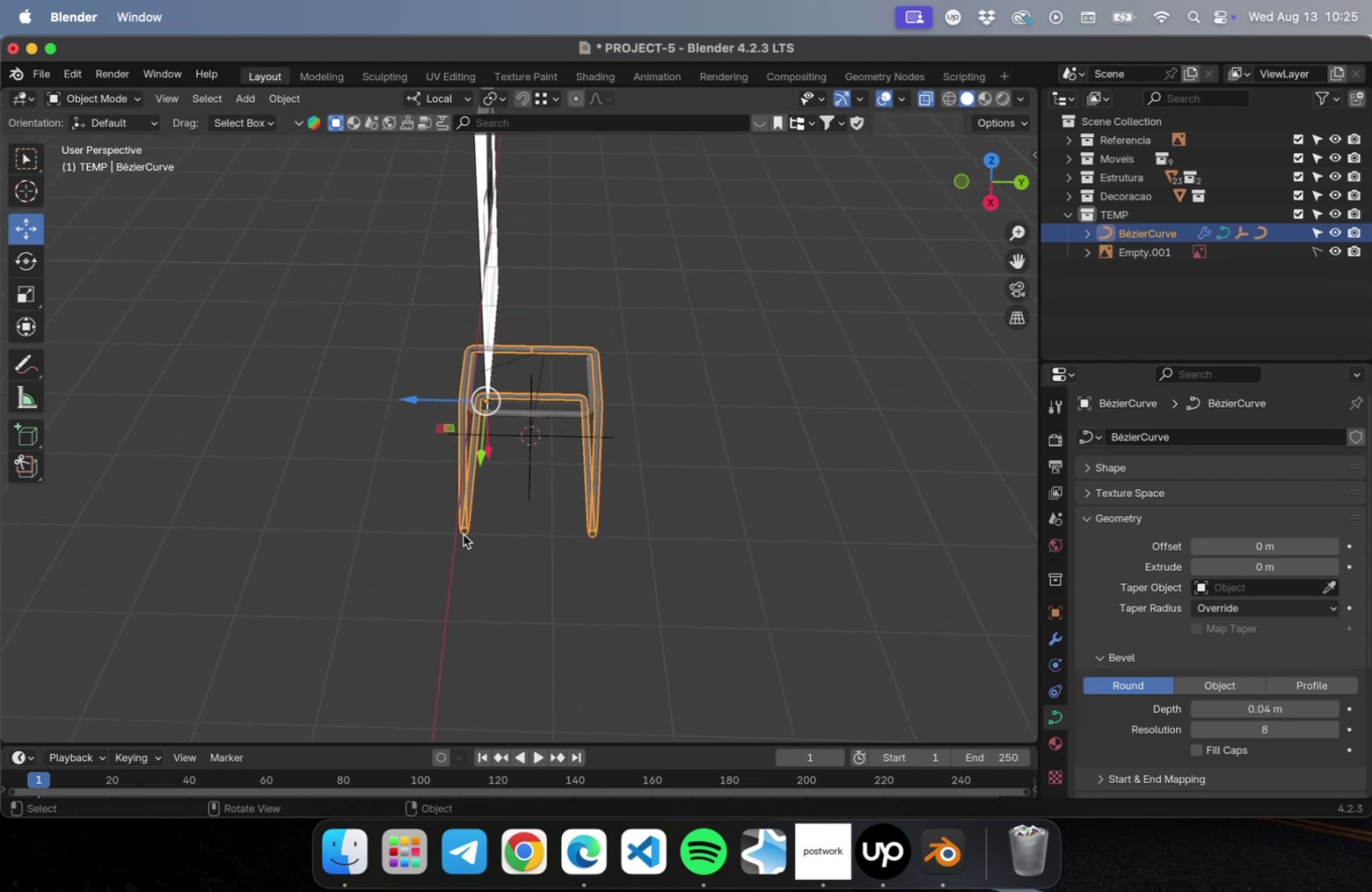 
key(G)
 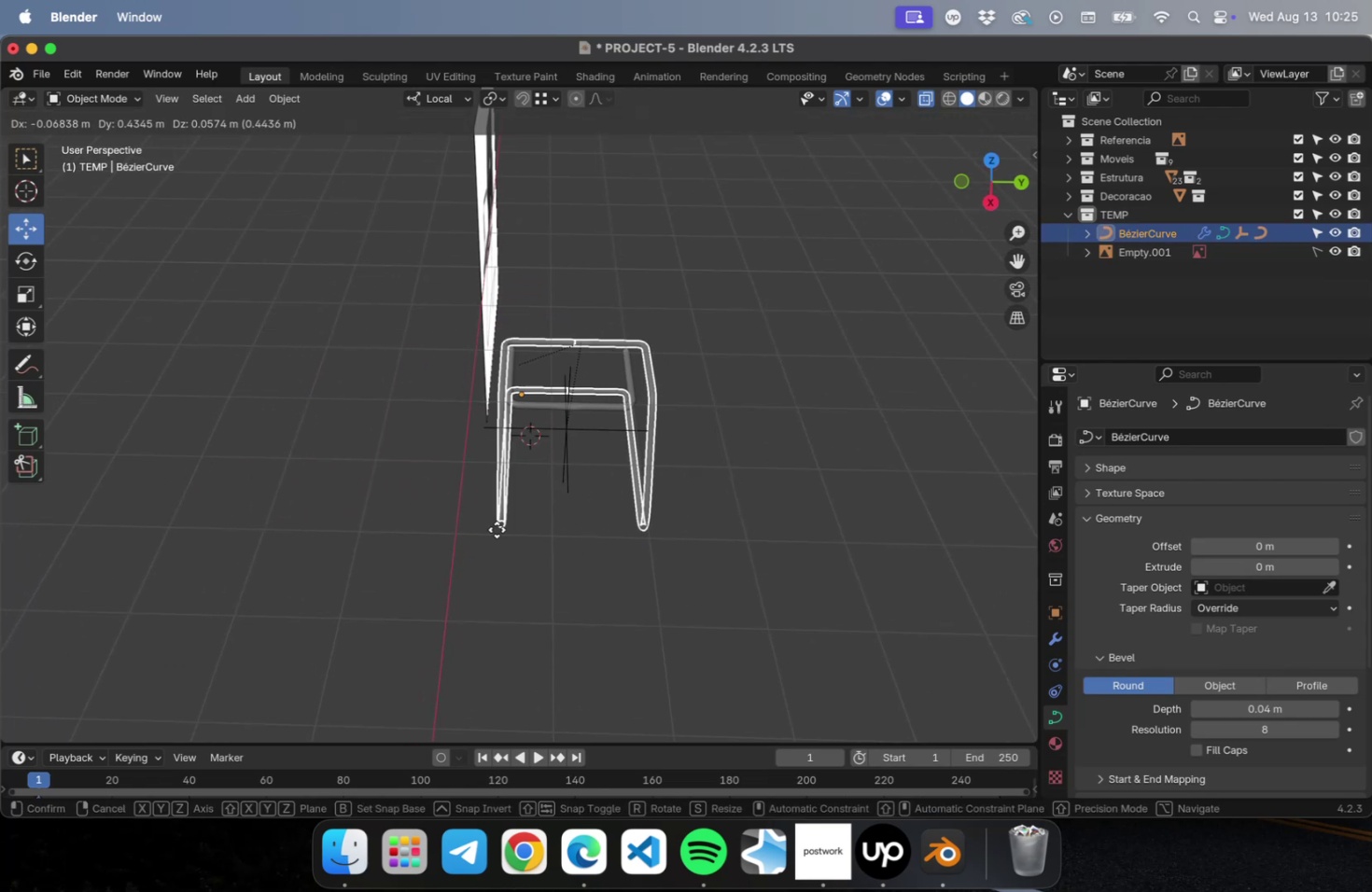 
key(Escape)
 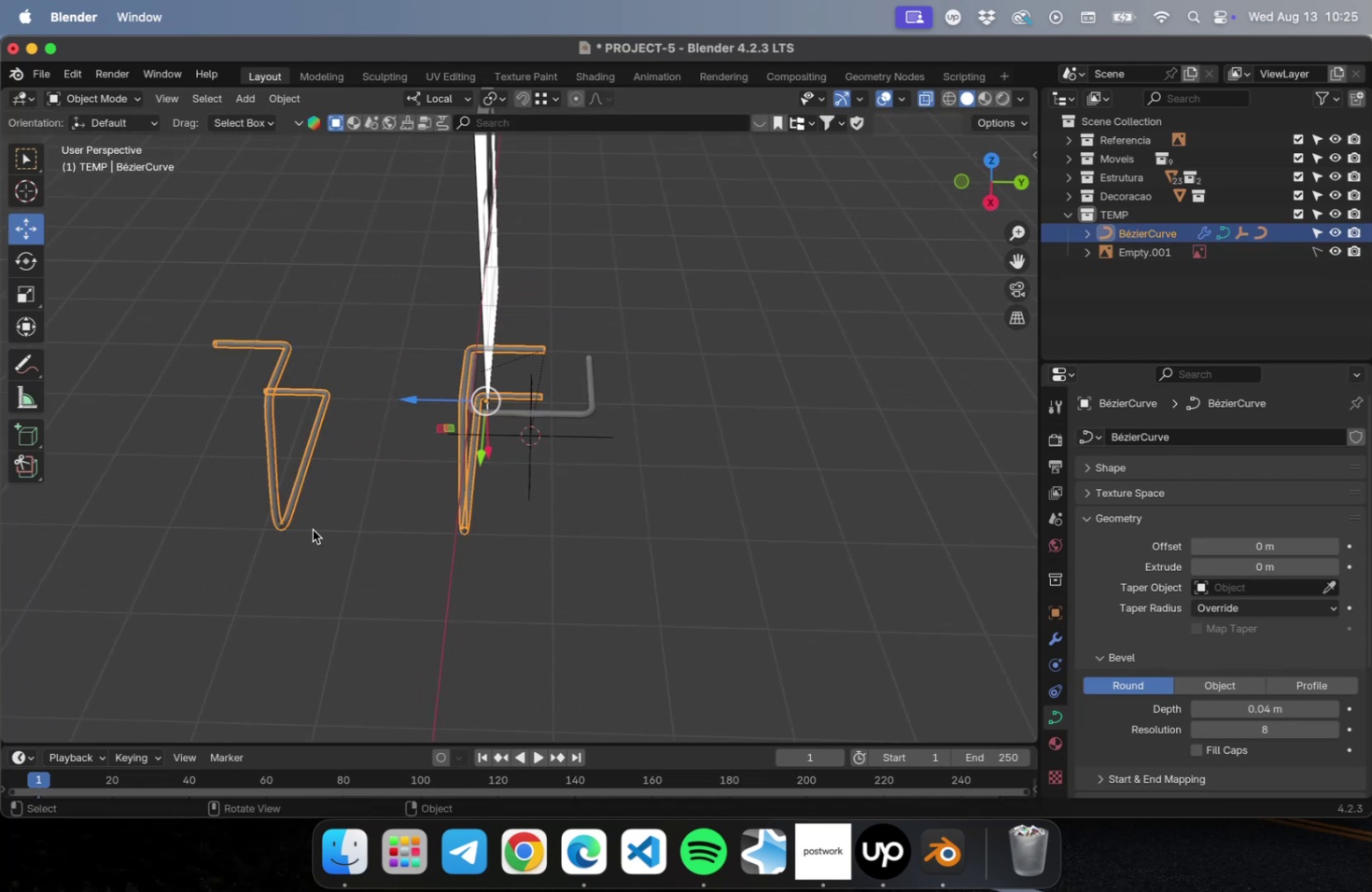 
hold_key(key=CommandLeft, duration=0.45)
 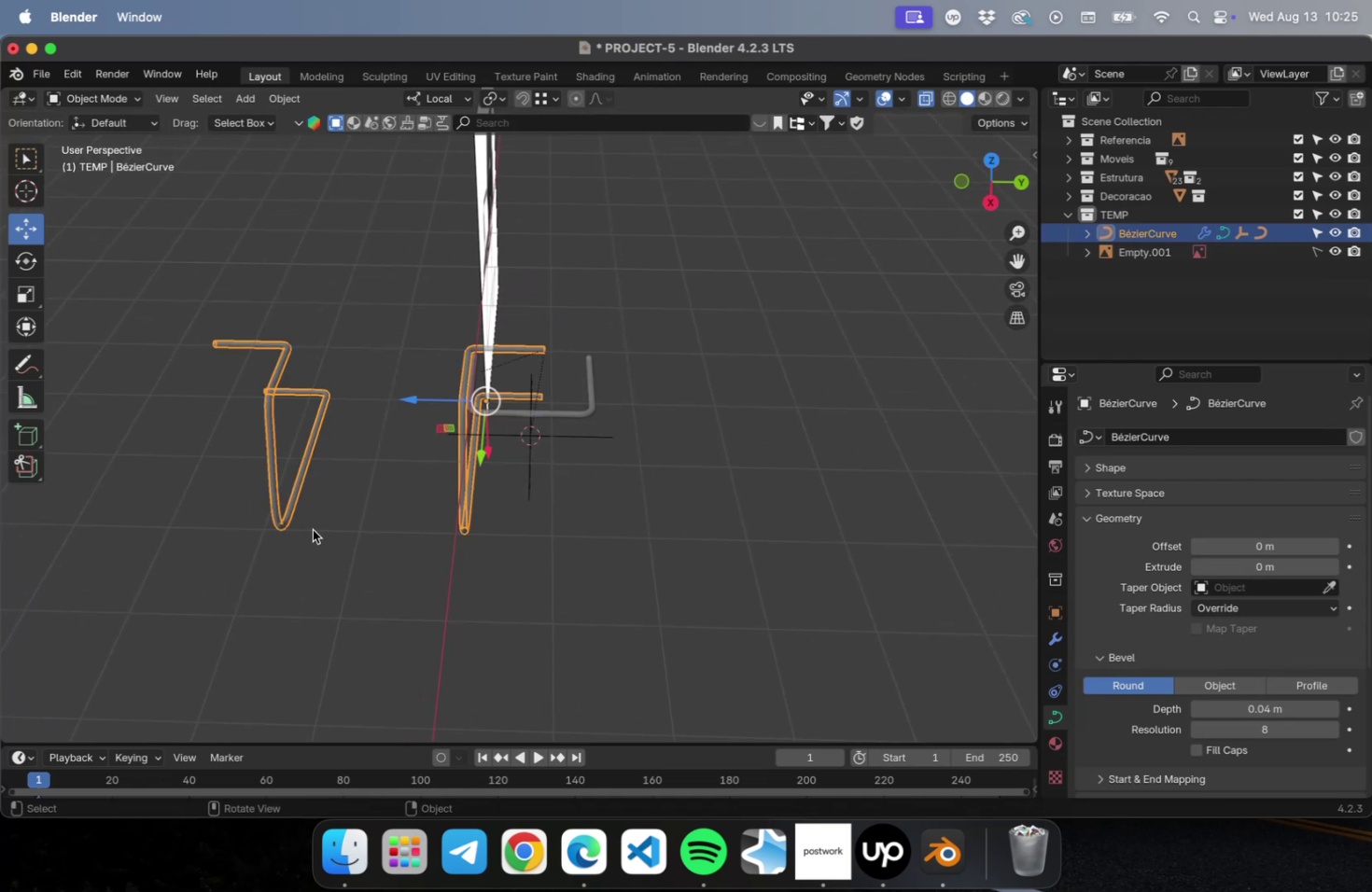 
key(Escape)
 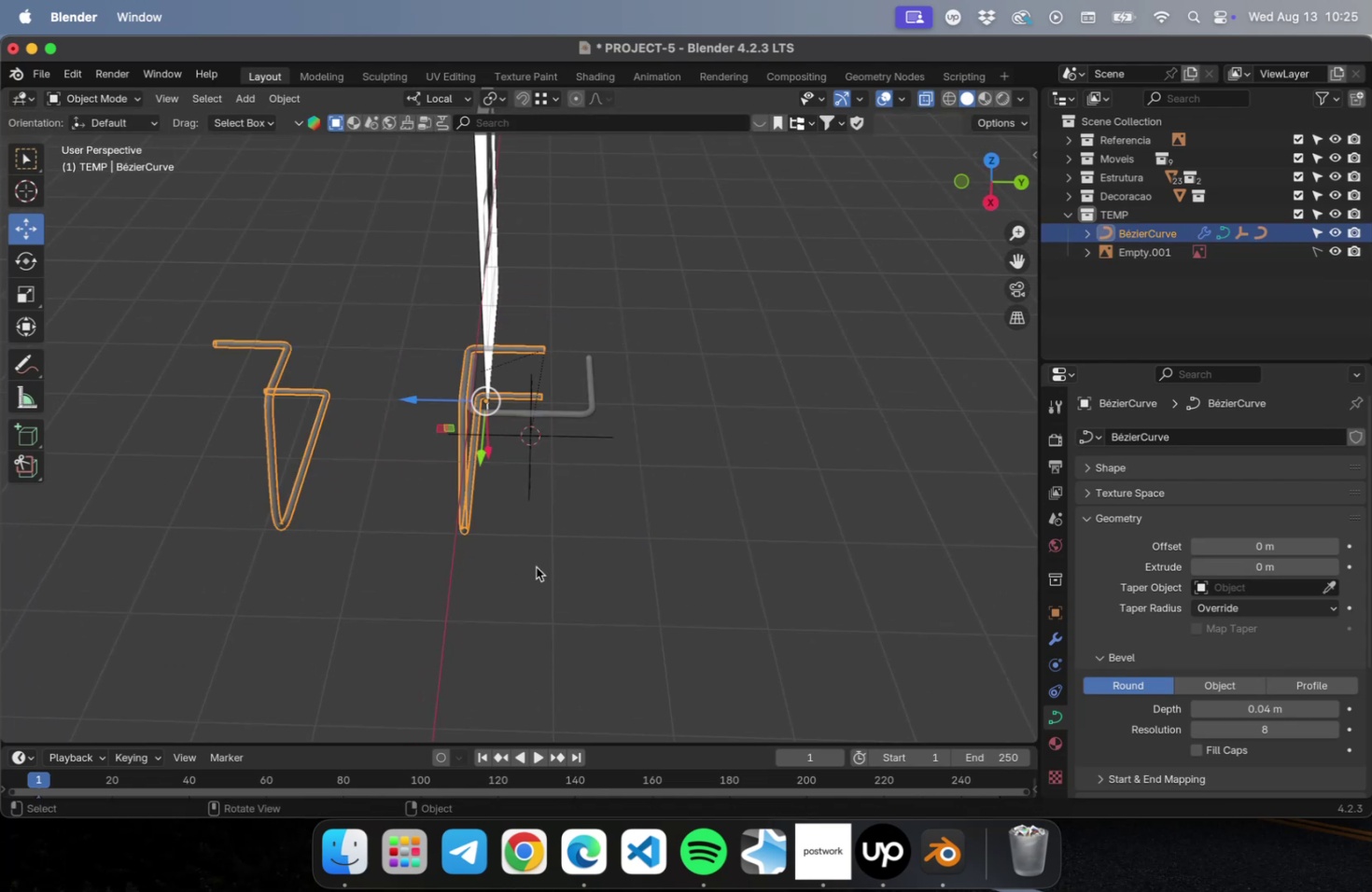 
key(Meta+Z)
 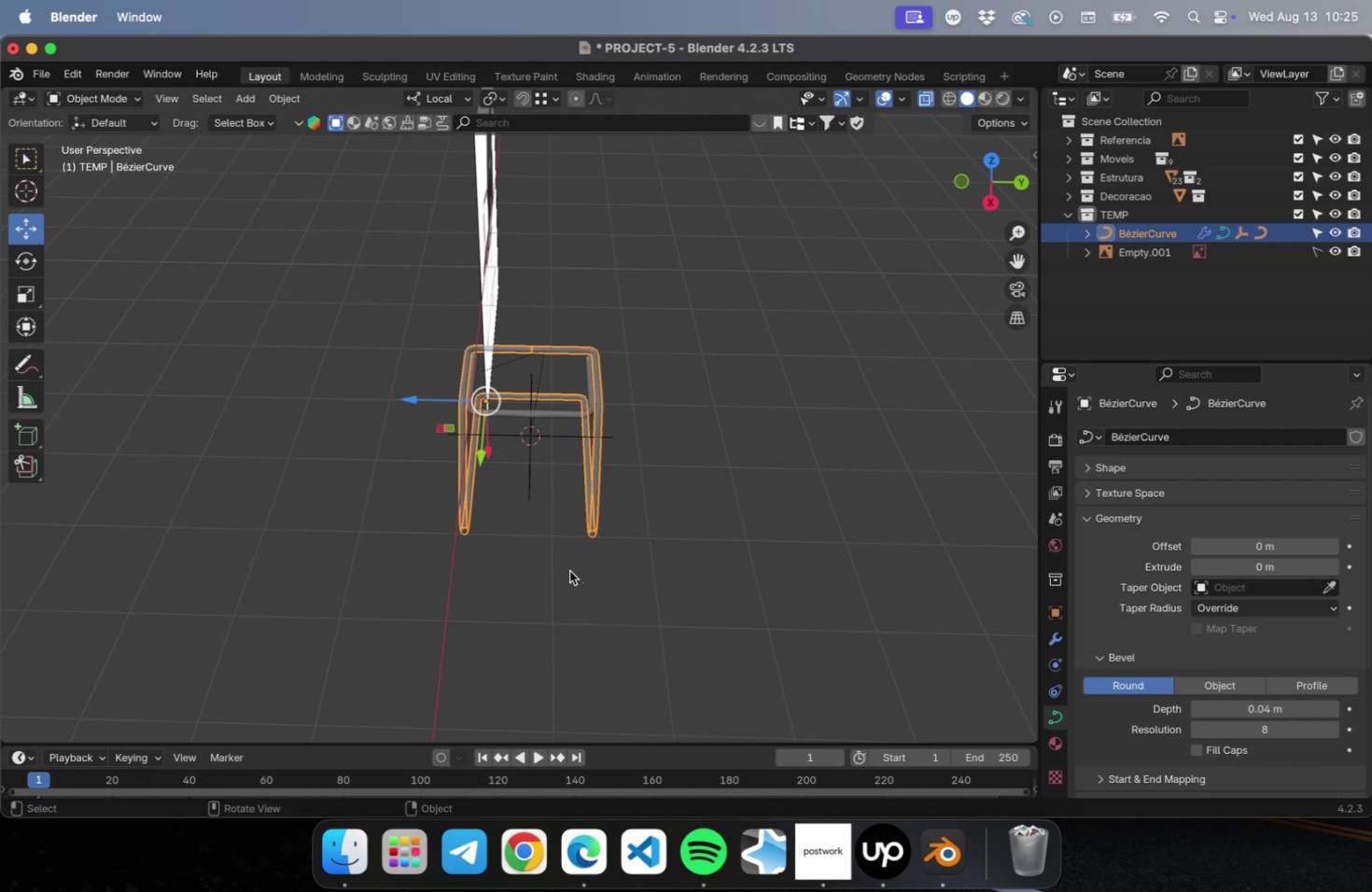 
key(Meta+Z)
 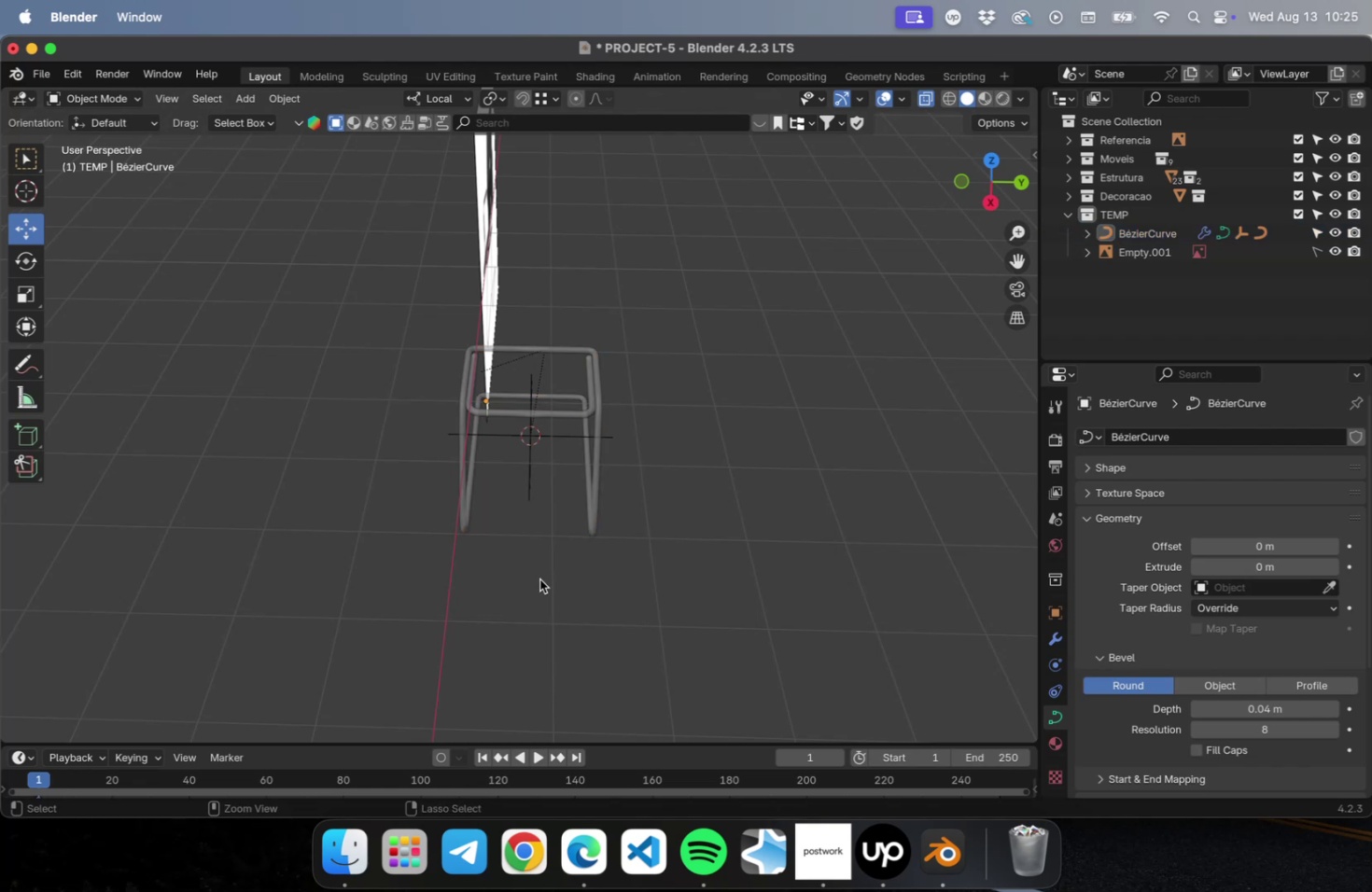 
key(Meta+Z)
 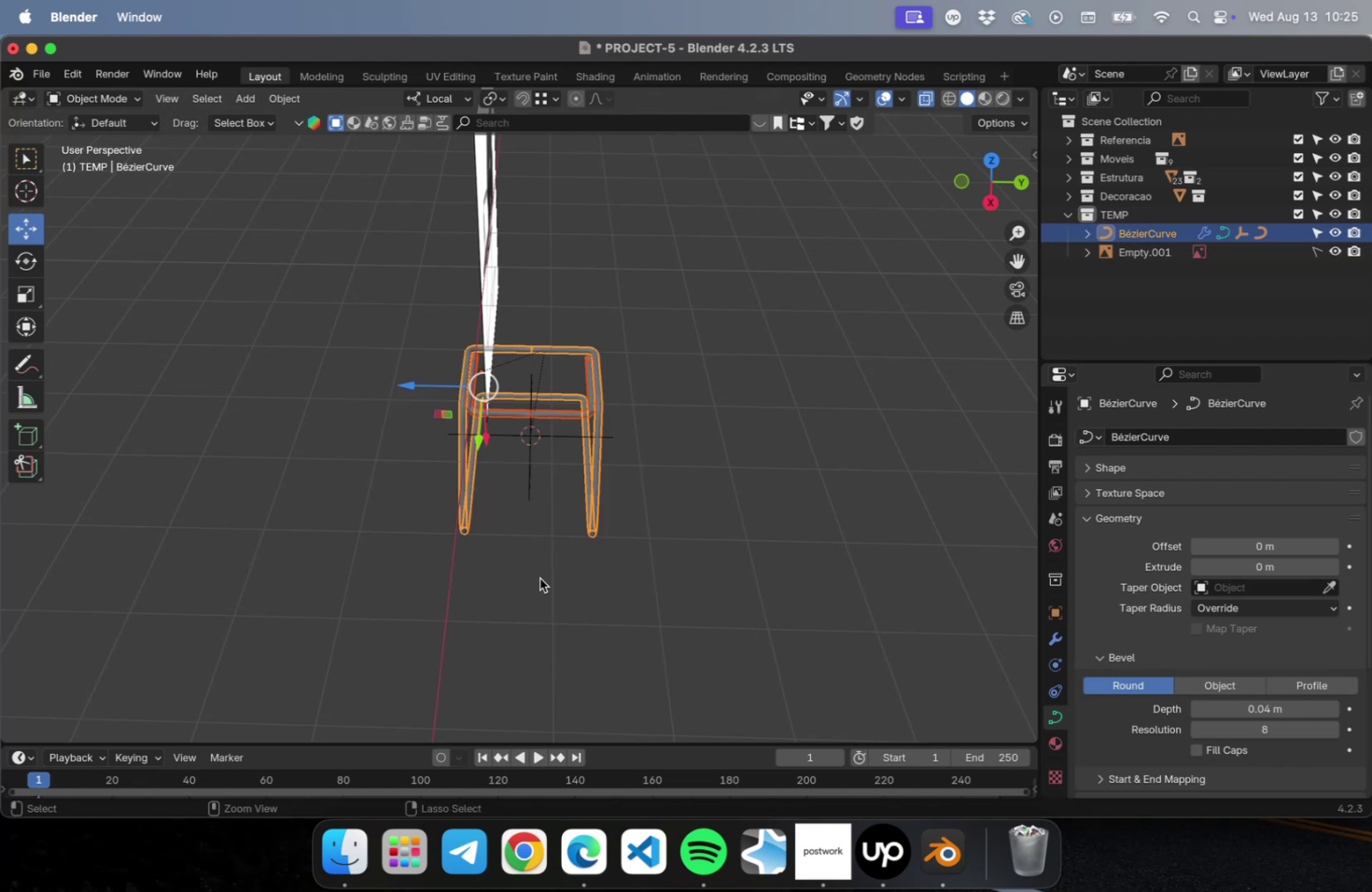 
key(Meta+Z)
 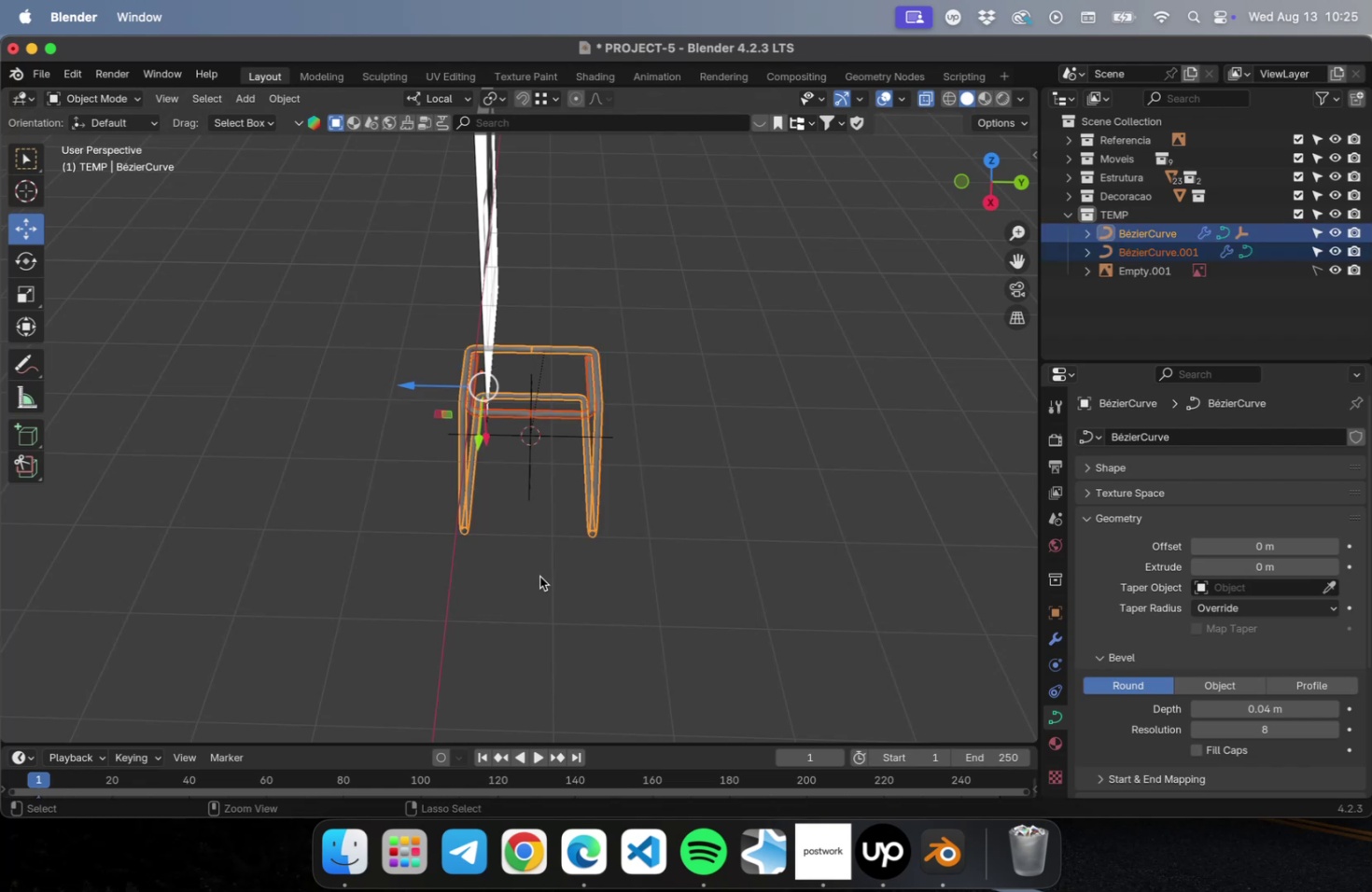 
key(Meta+Z)
 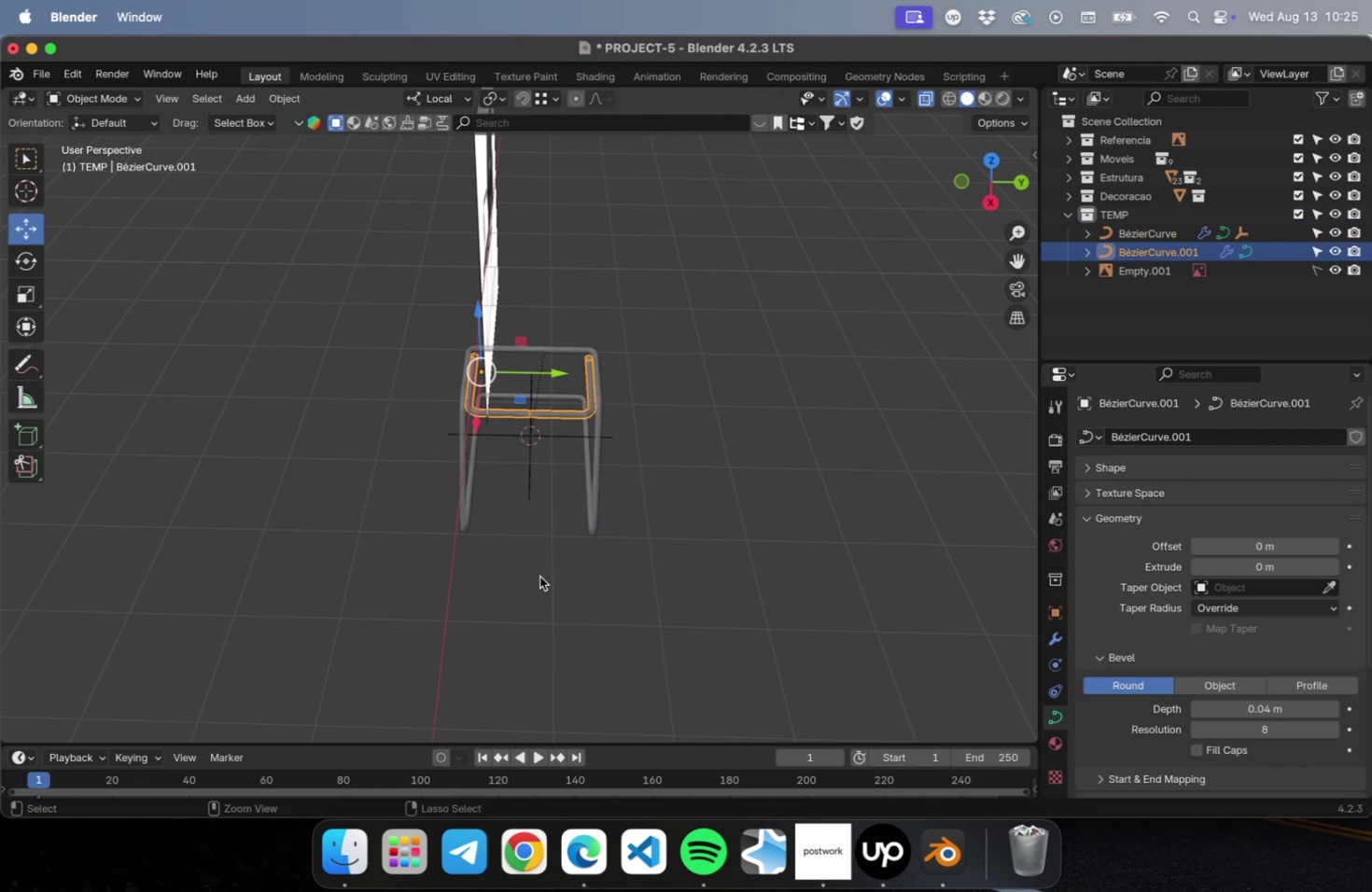 
key(Meta+Z)
 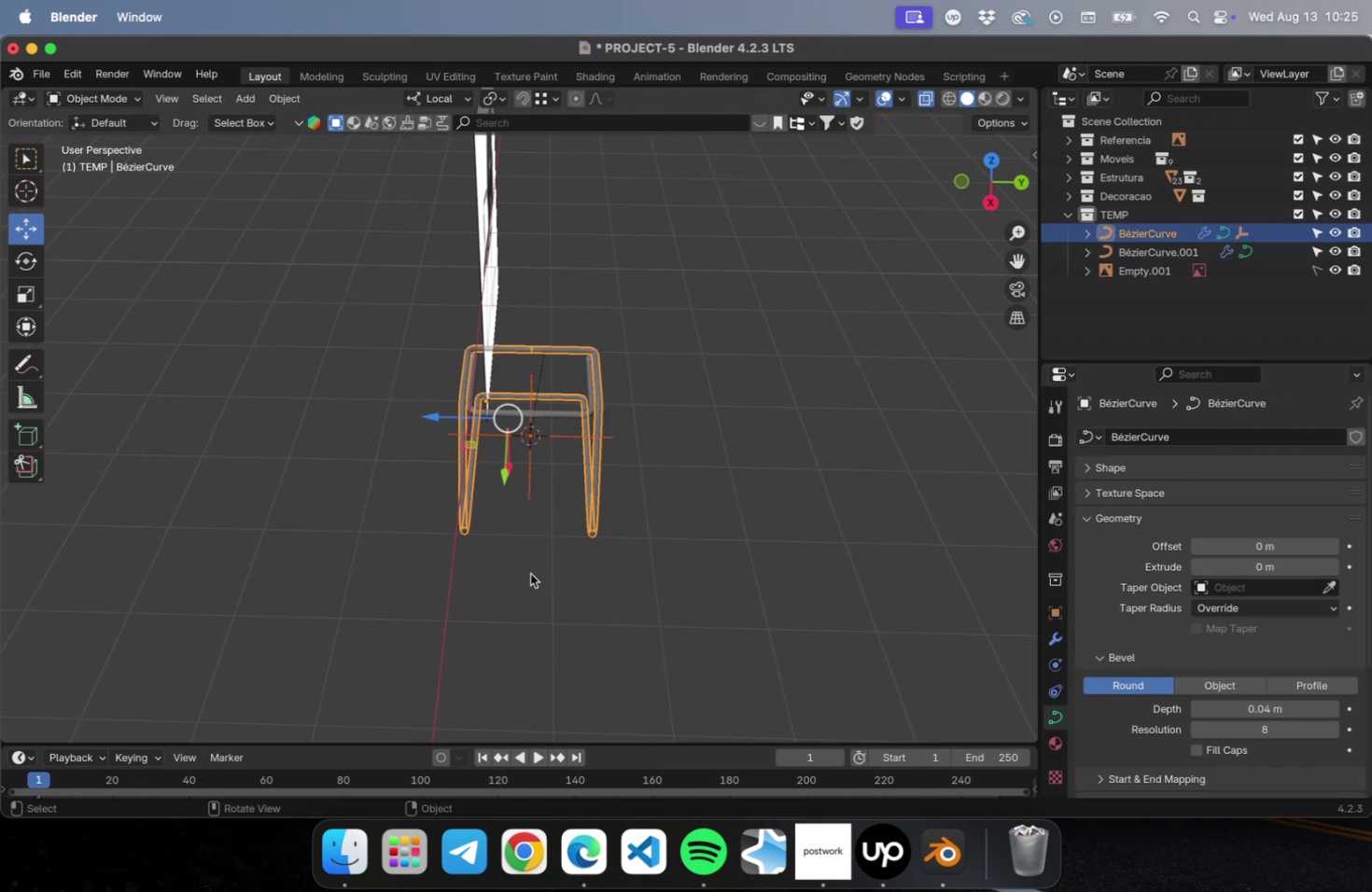 
key(Meta+Z)
 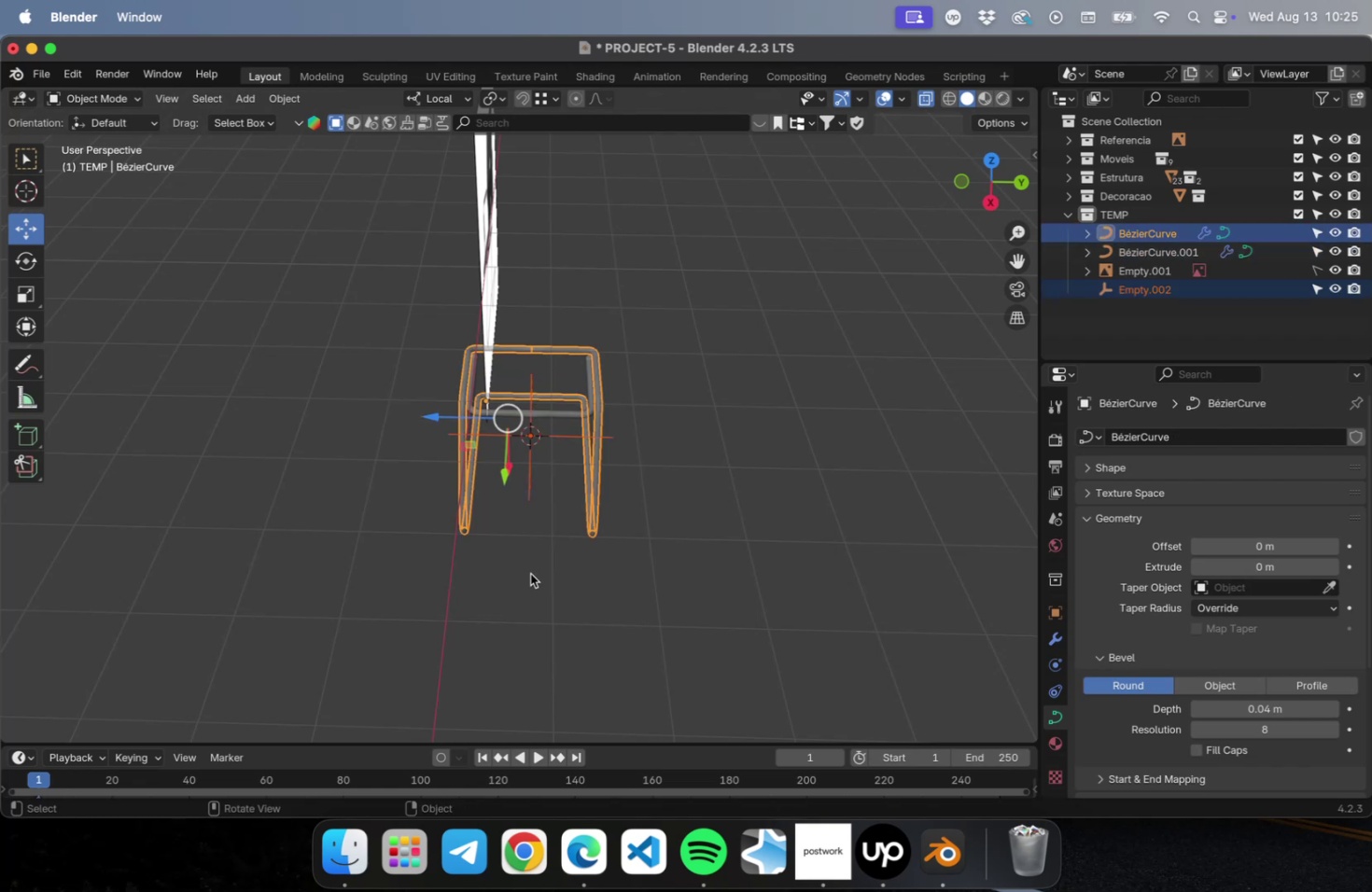 
key(Meta+S)
 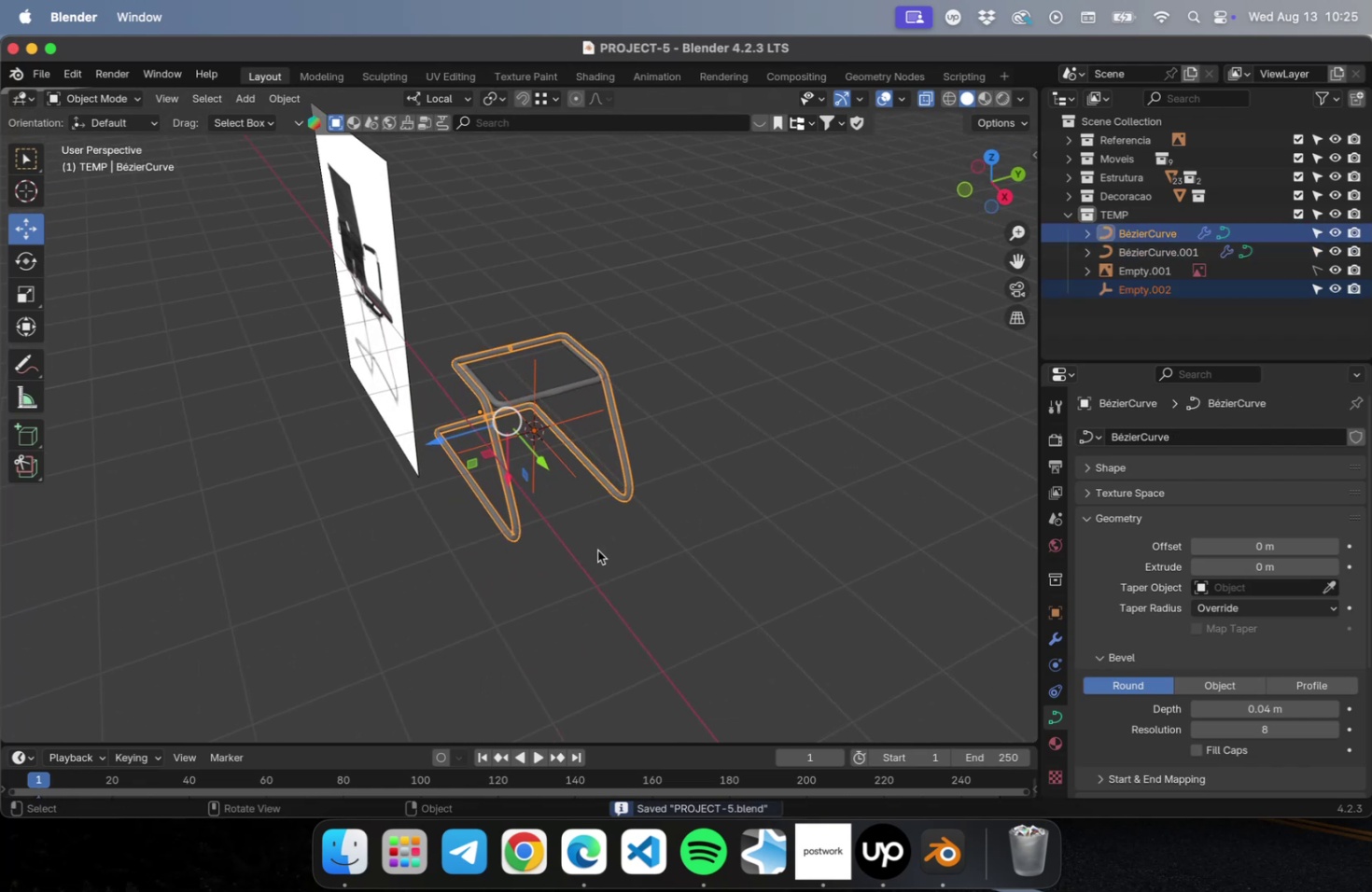 
left_click([595, 553])
 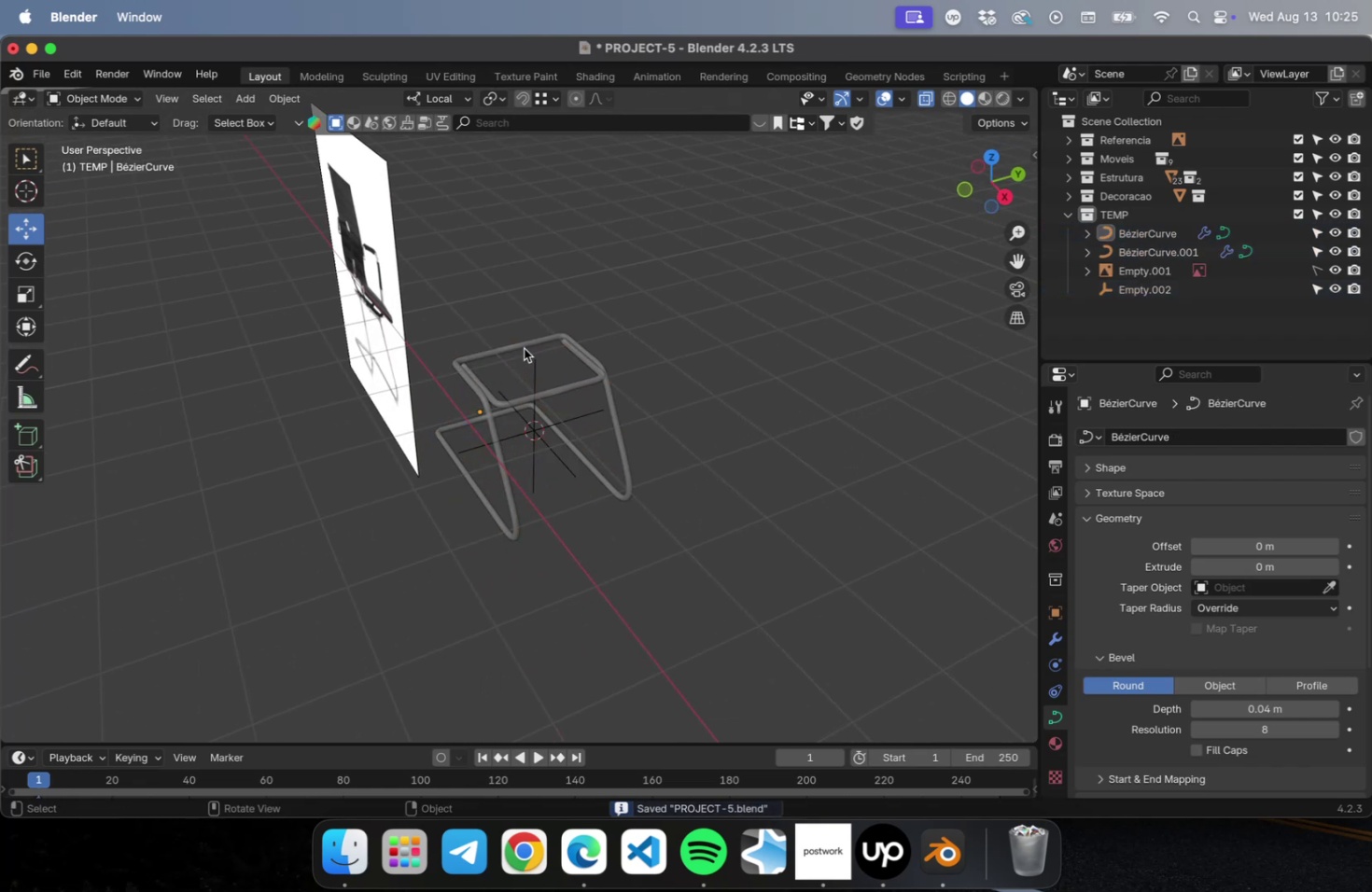 
scroll: coordinate [521, 347], scroll_direction: up, amount: 10.0
 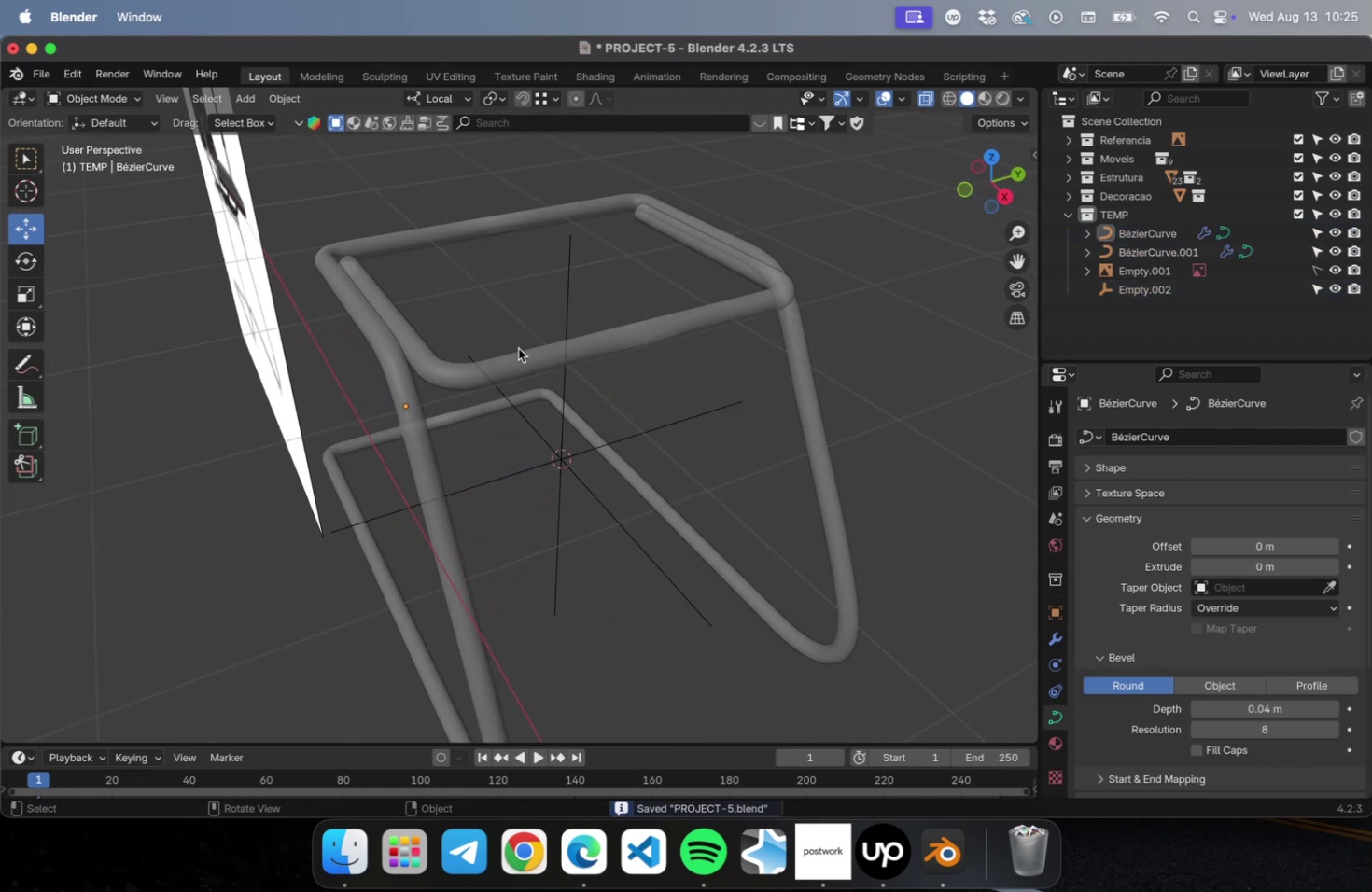 
hold_key(key=ShiftLeft, duration=0.39)
 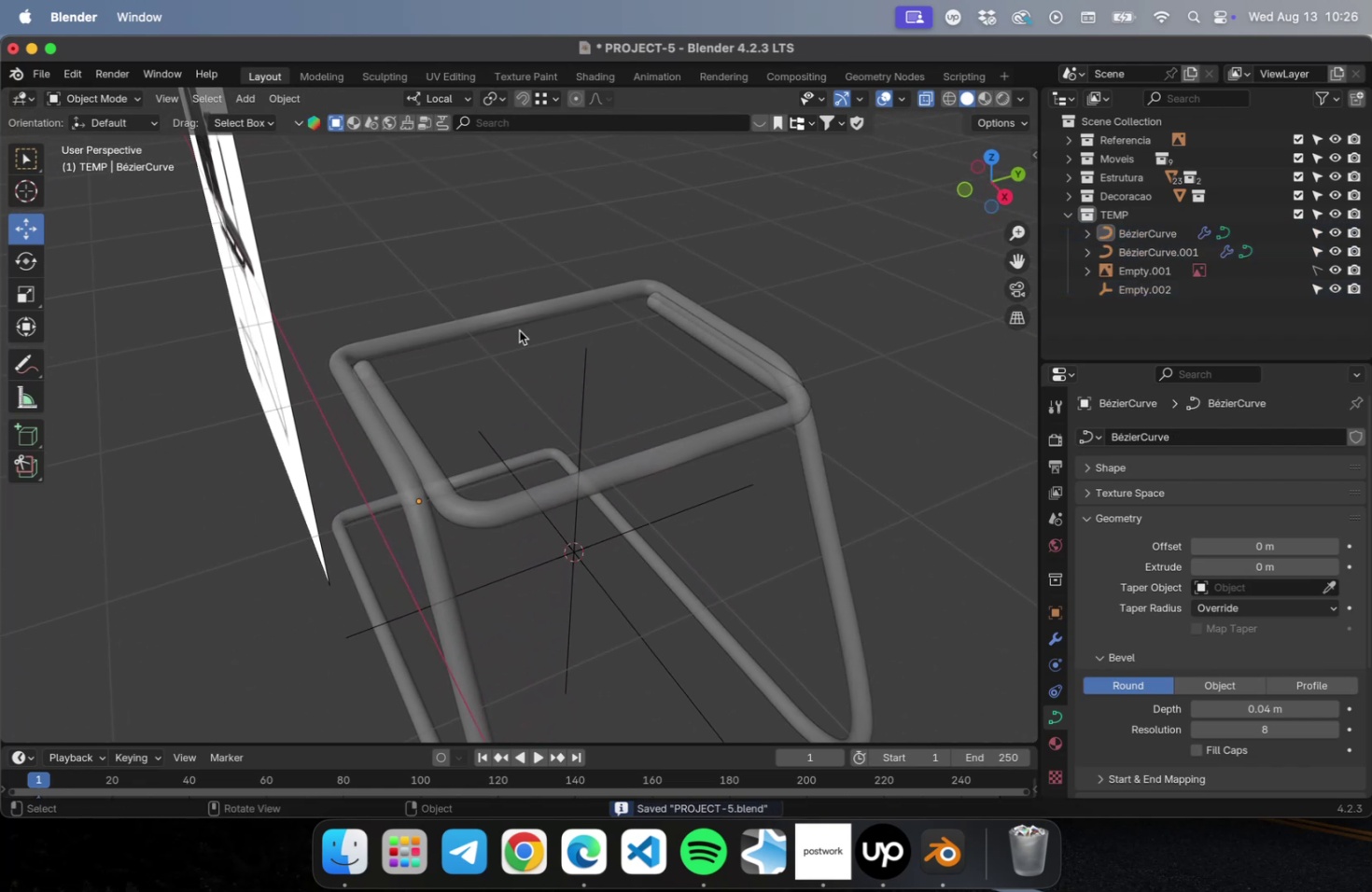 
scroll: coordinate [516, 325], scroll_direction: up, amount: 10.0
 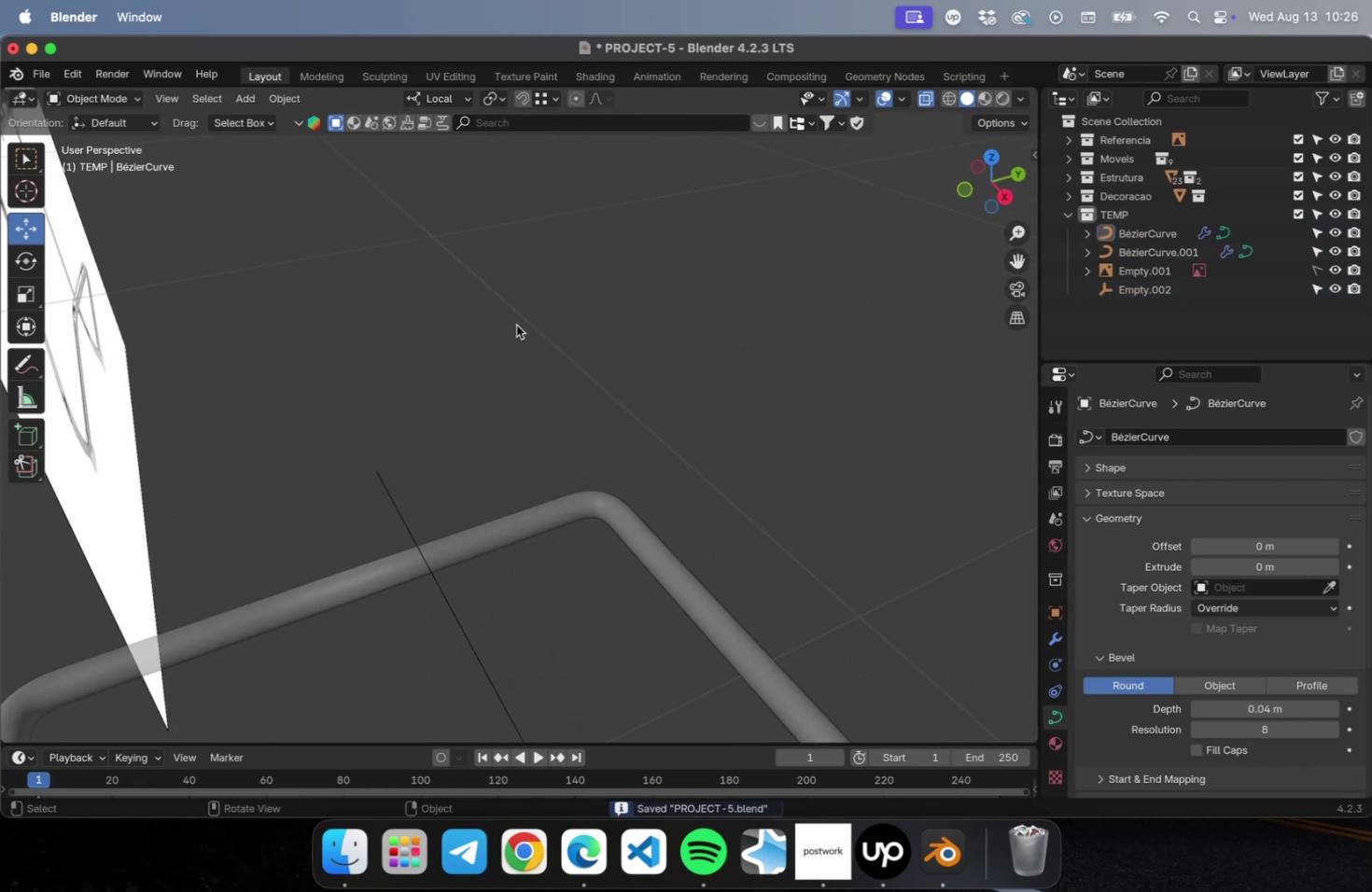 
hold_key(key=ShiftLeft, duration=1.19)
 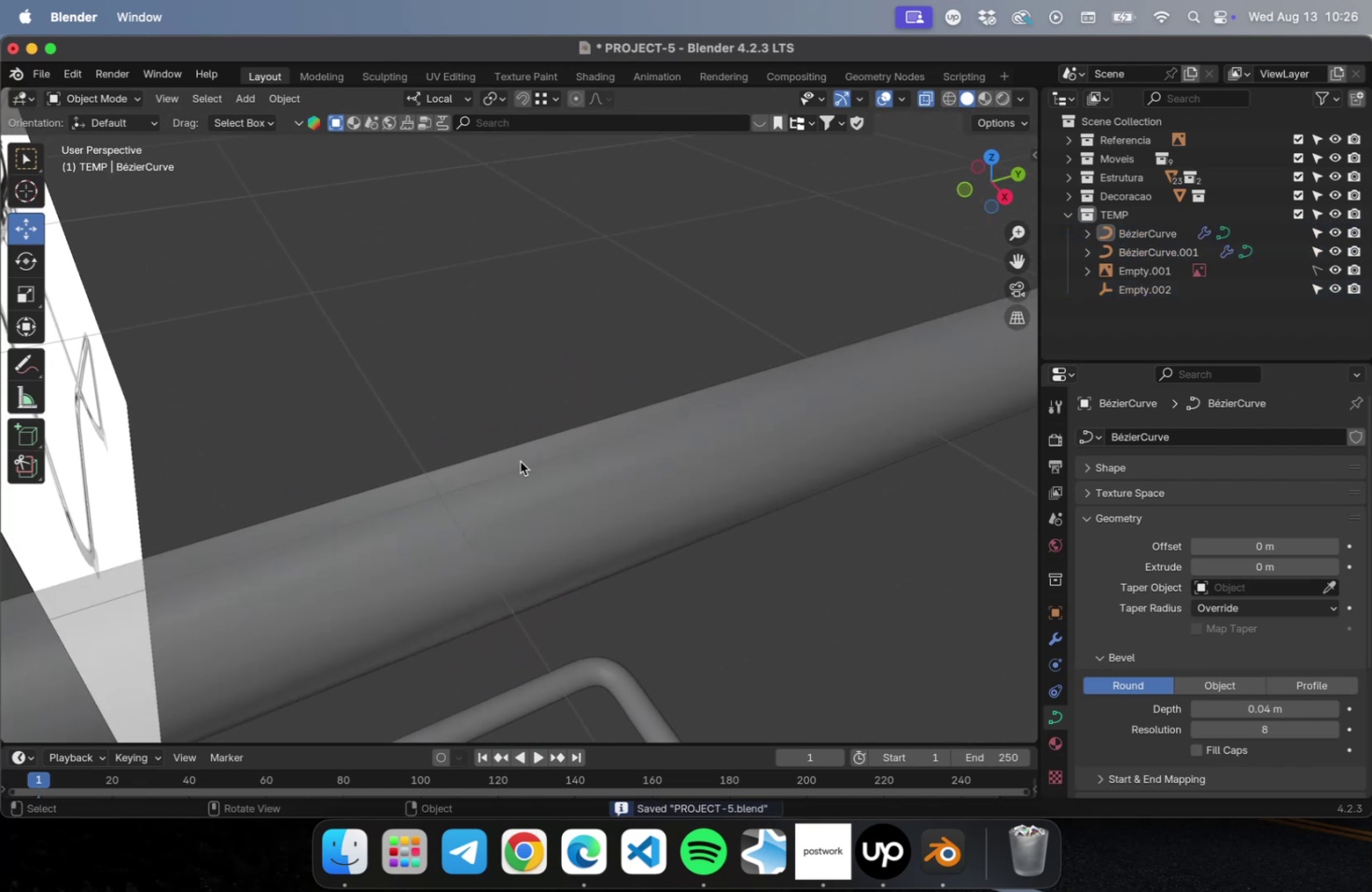 
scroll: coordinate [515, 464], scroll_direction: down, amount: 9.0
 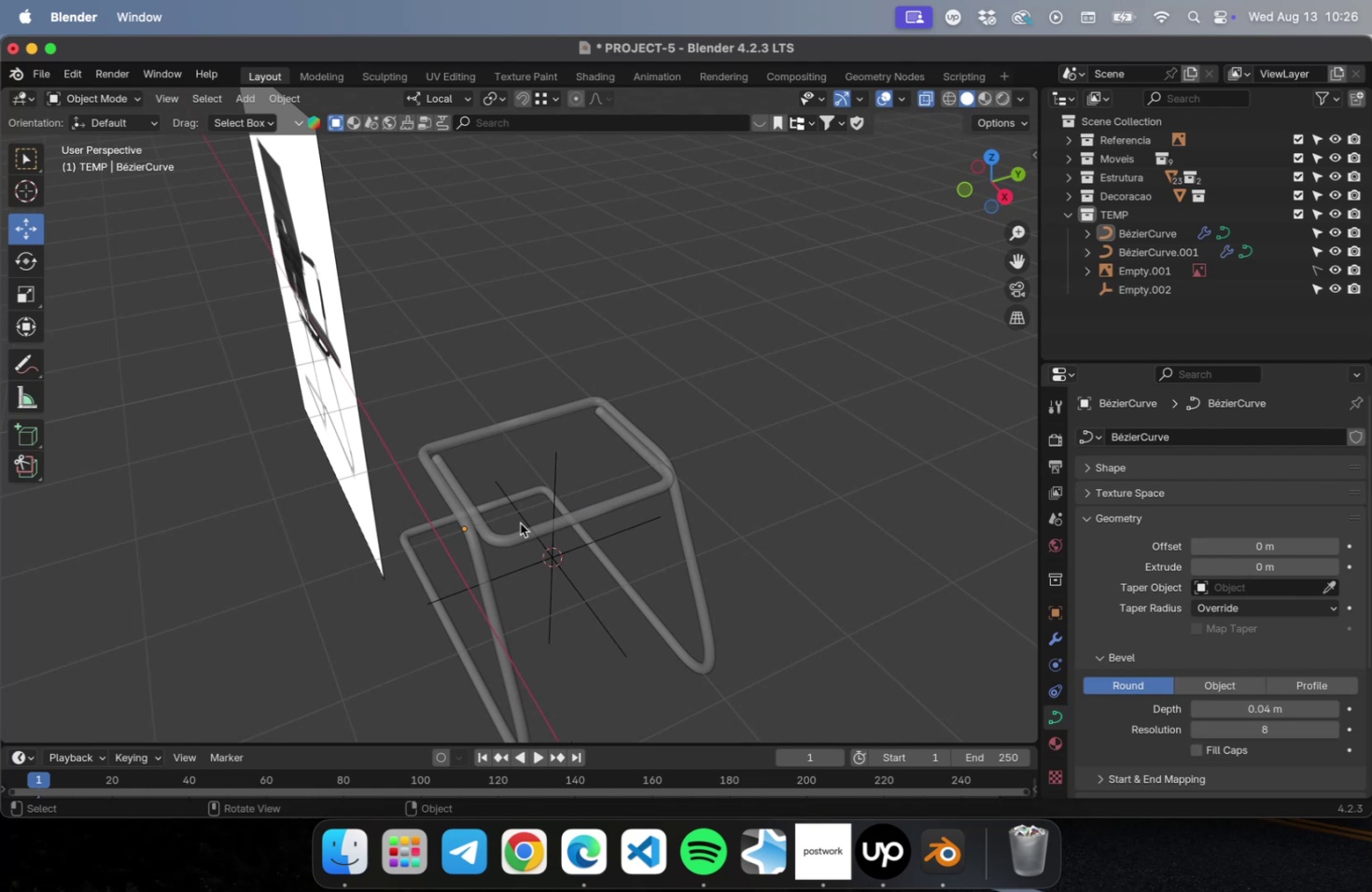 
key(NumLock)
 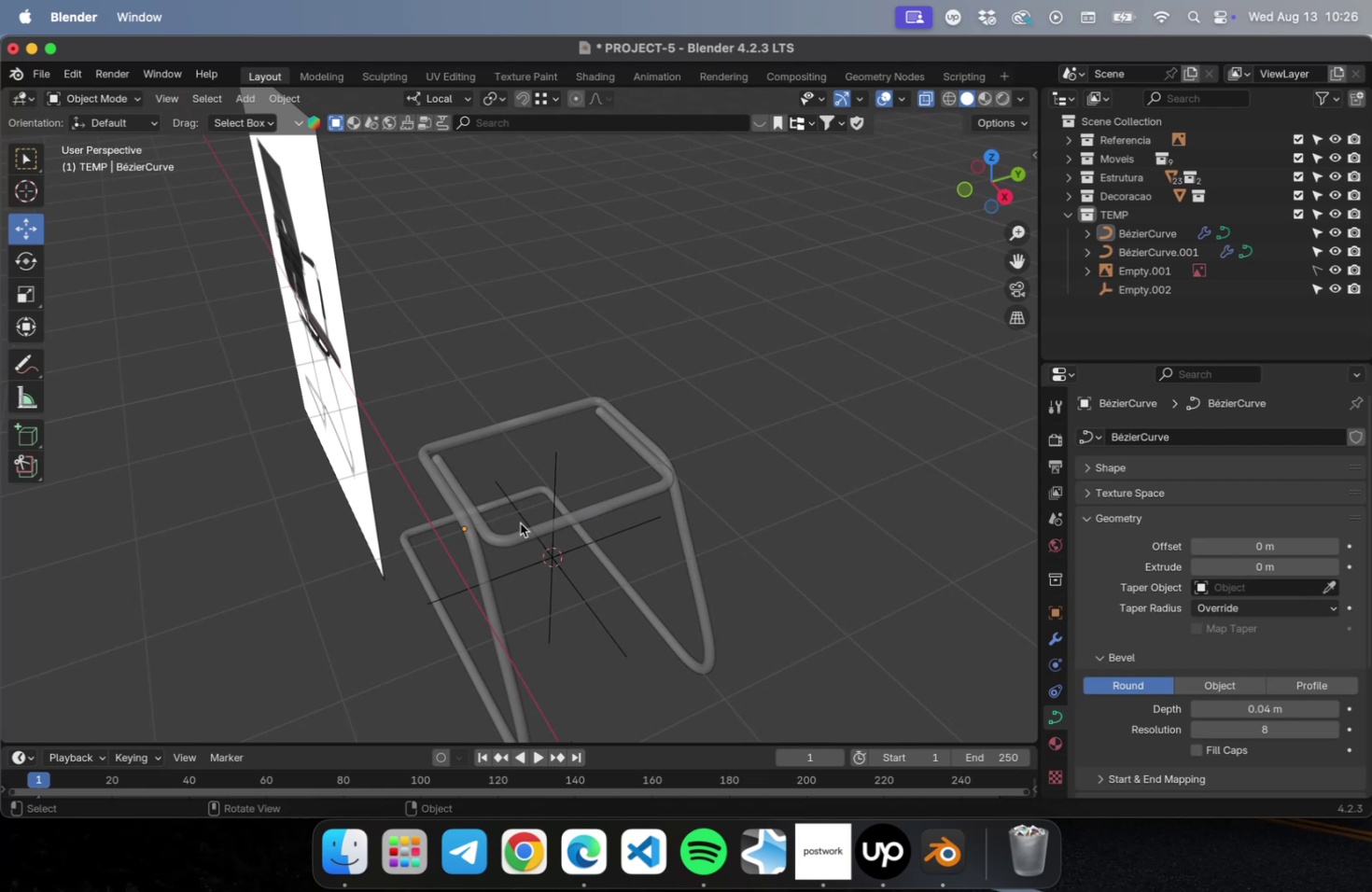 
key(Numpad3)
 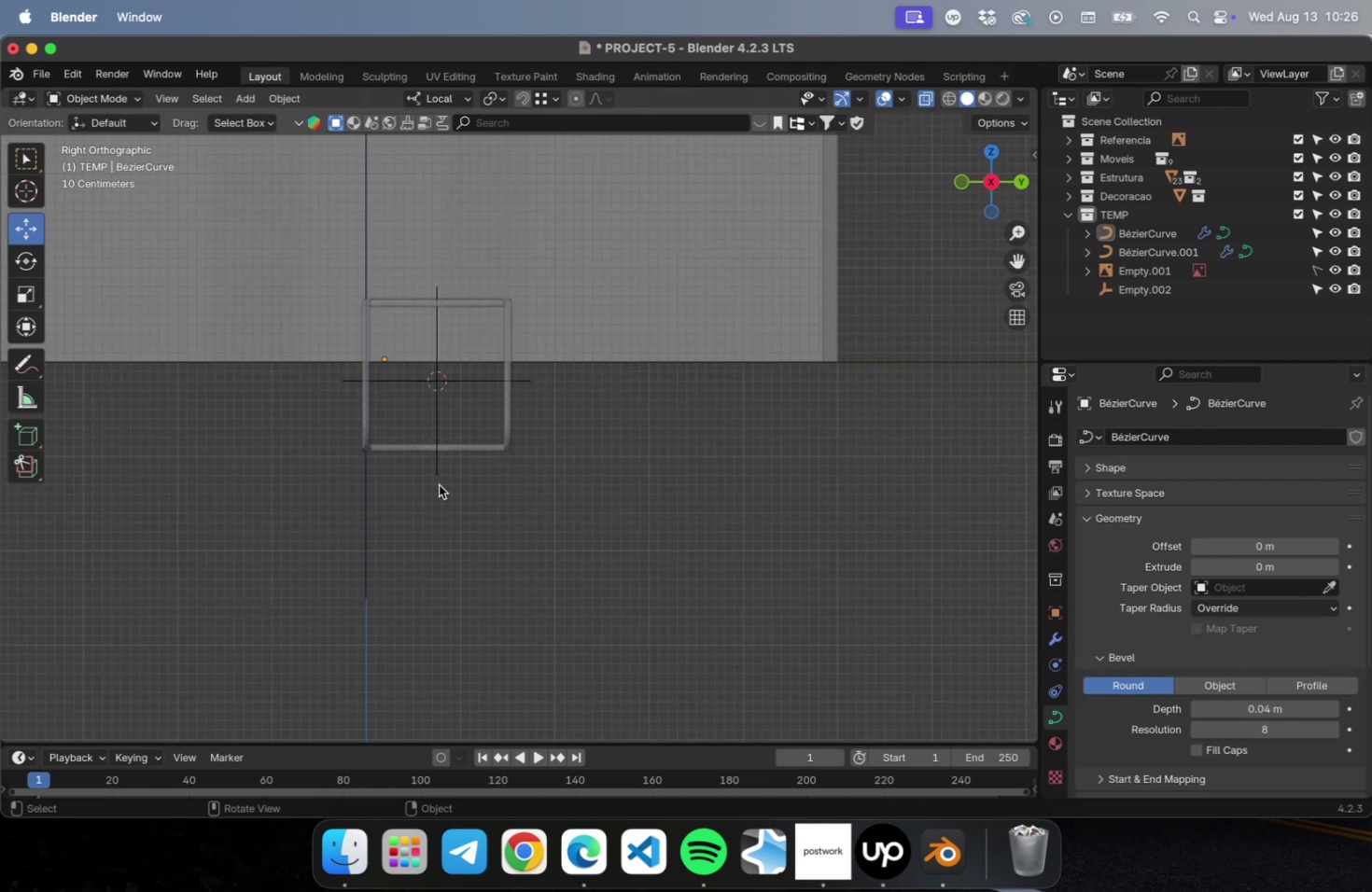 
scroll: coordinate [430, 334], scroll_direction: up, amount: 9.0
 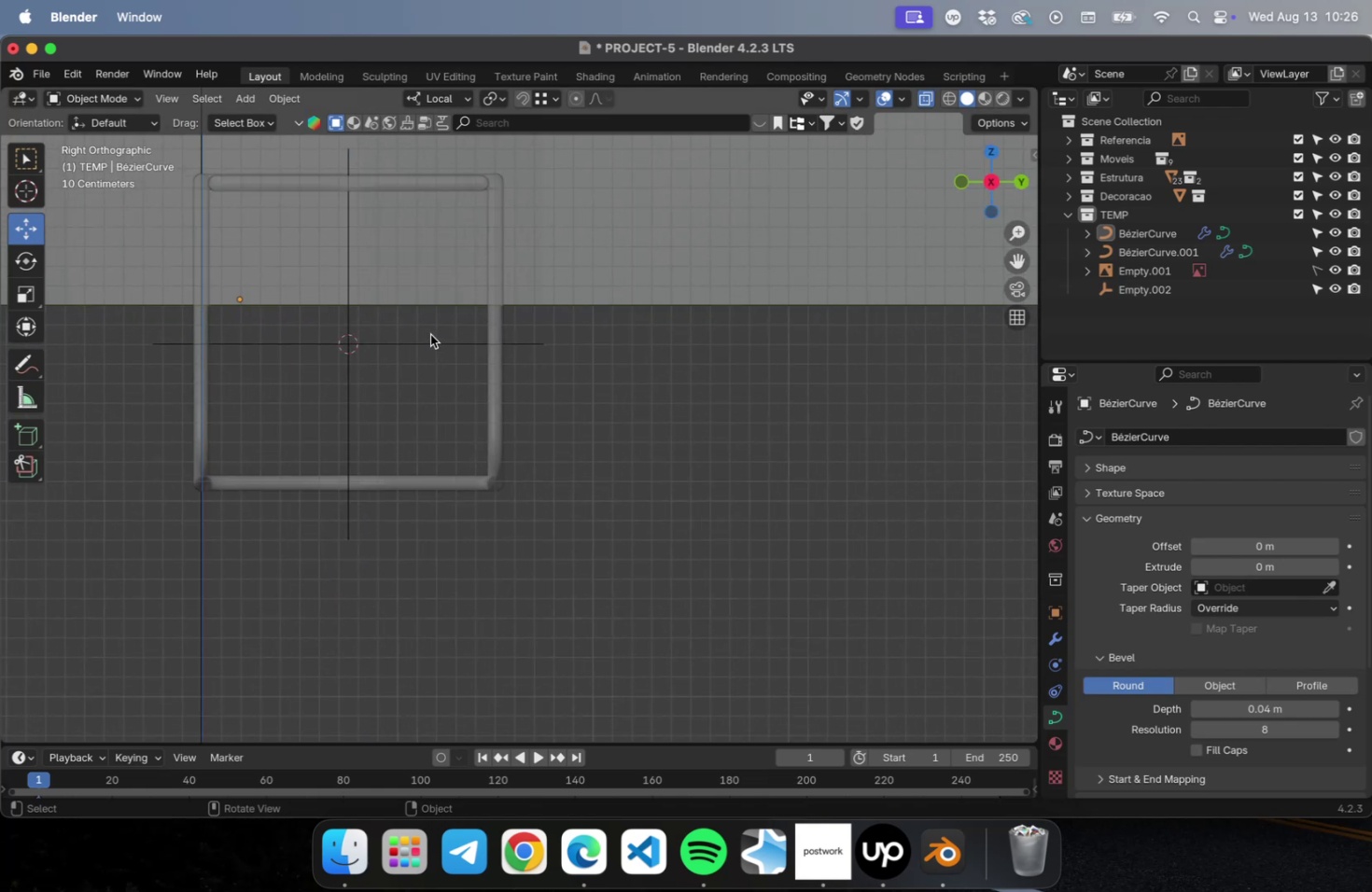 
hold_key(key=ShiftLeft, duration=0.44)
 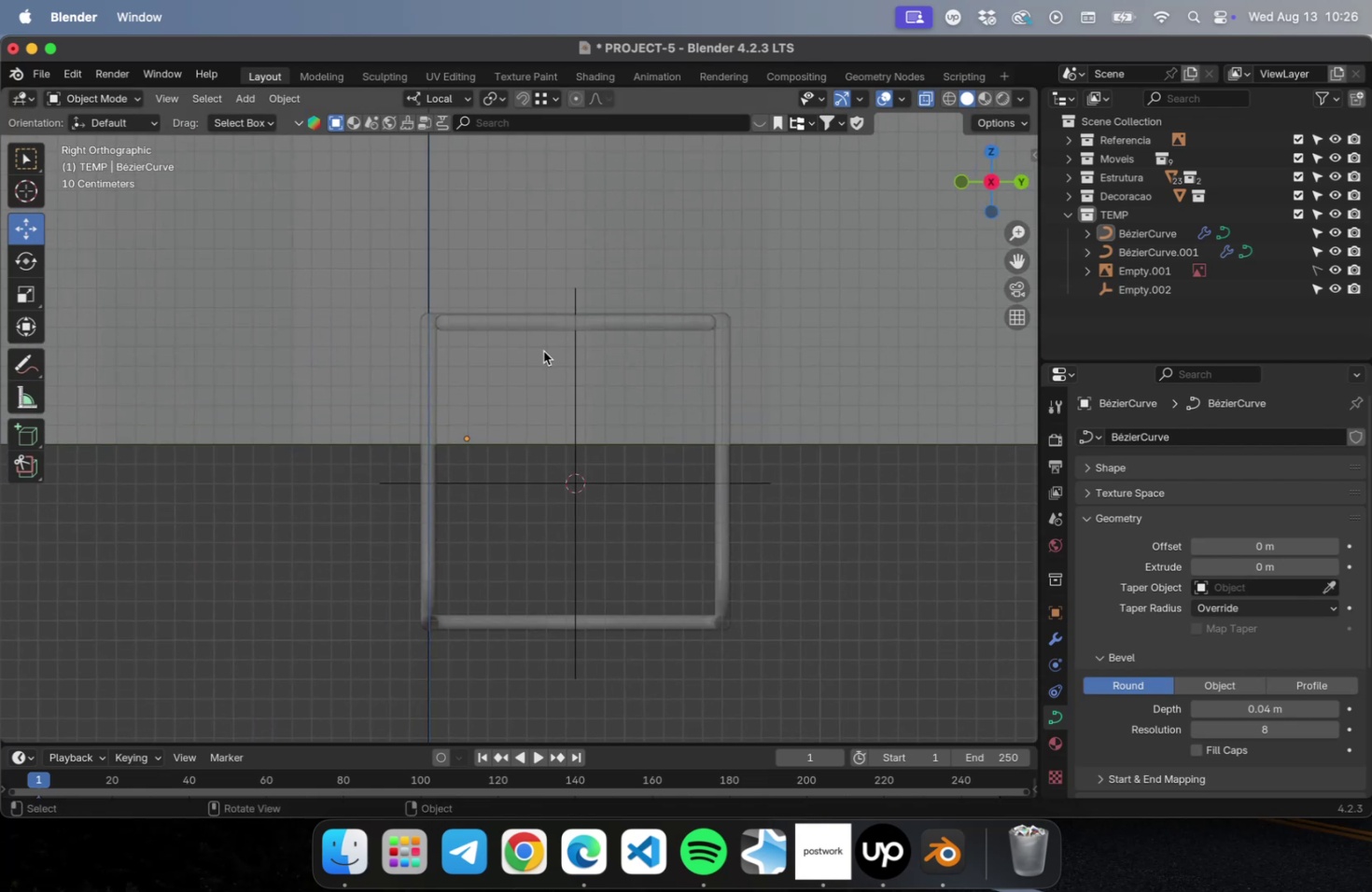 
scroll: coordinate [541, 336], scroll_direction: up, amount: 10.0
 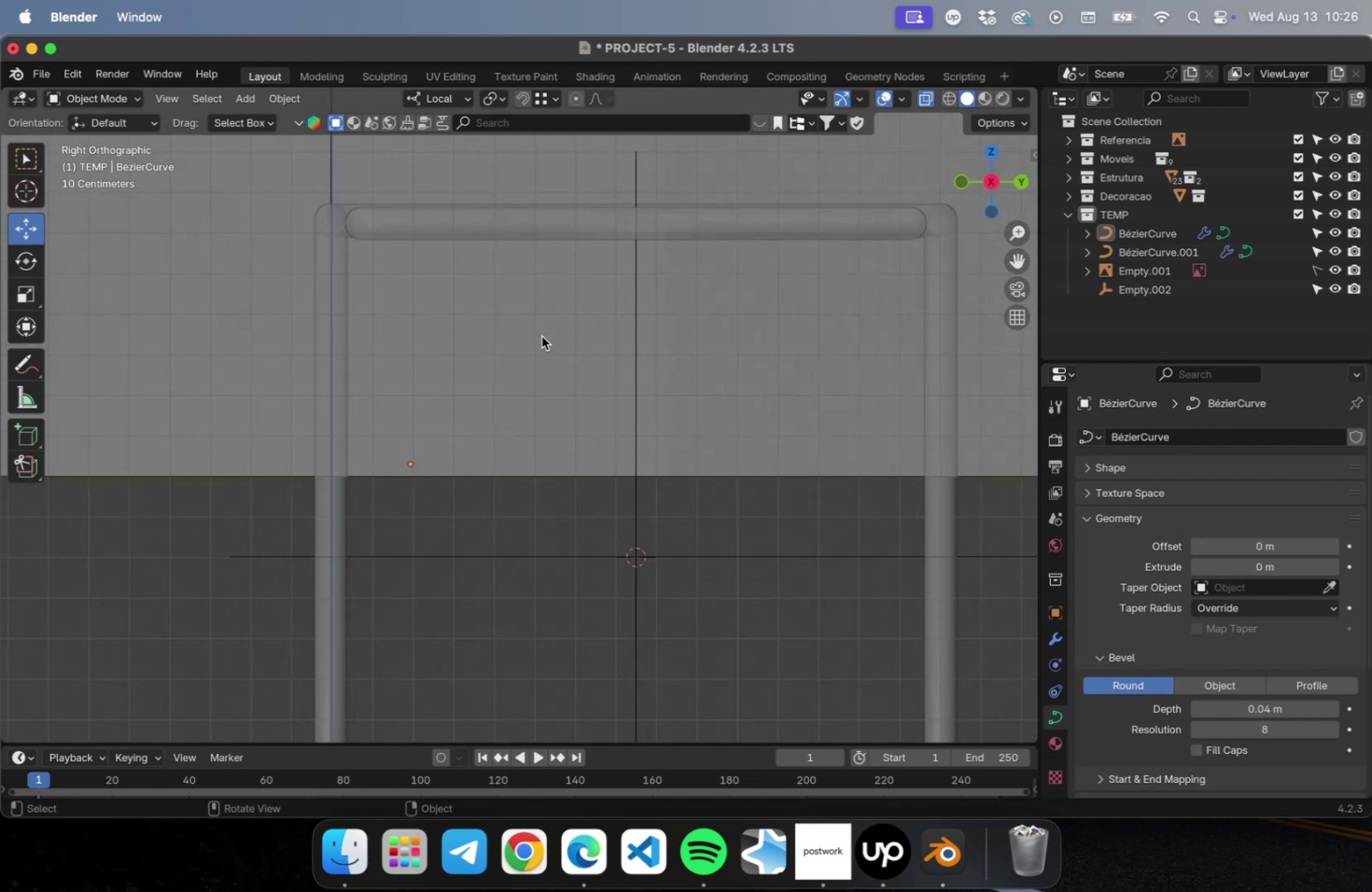 
hold_key(key=ShiftLeft, duration=0.41)
 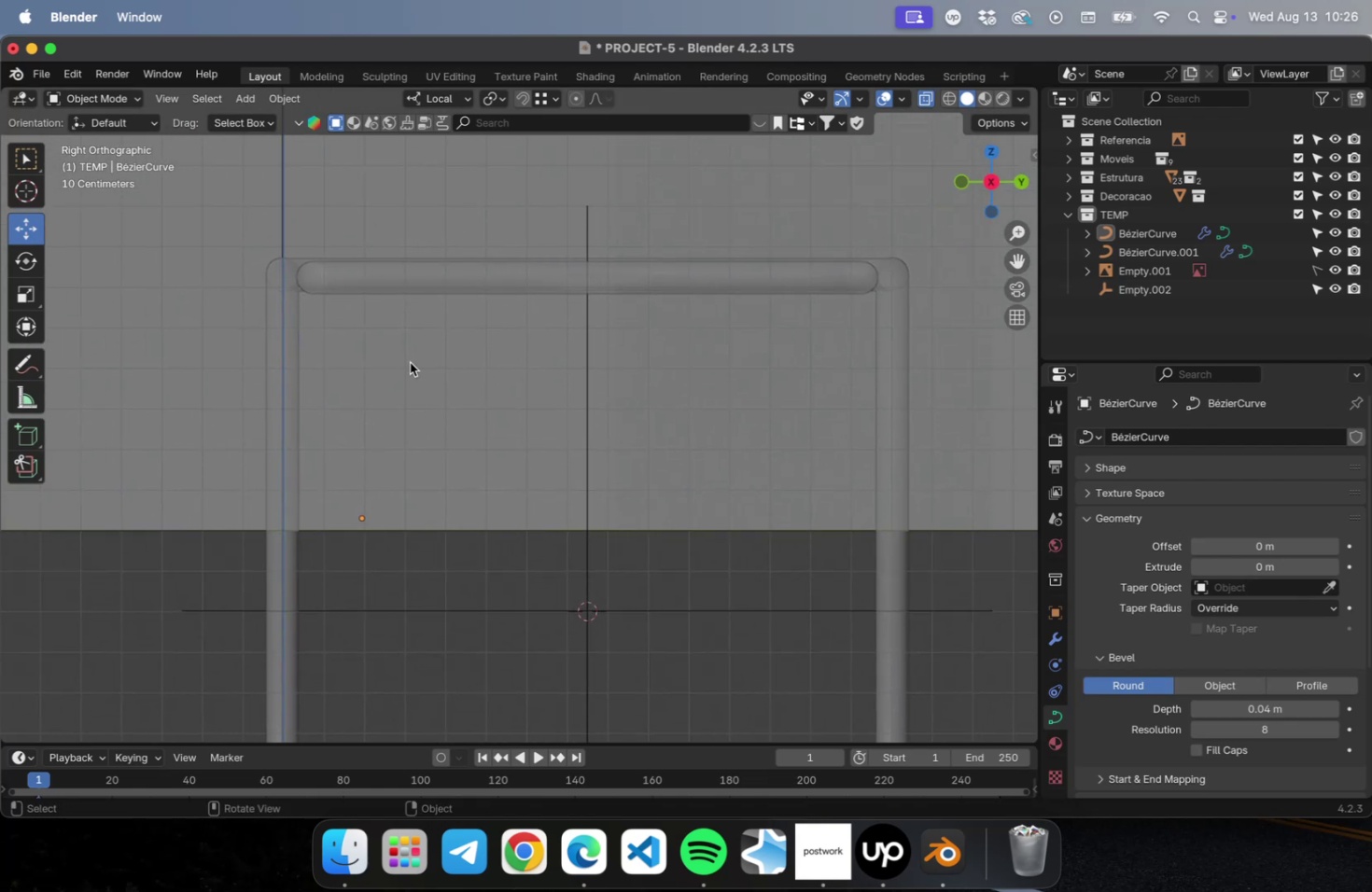 
hold_key(key=ShiftLeft, duration=0.31)
 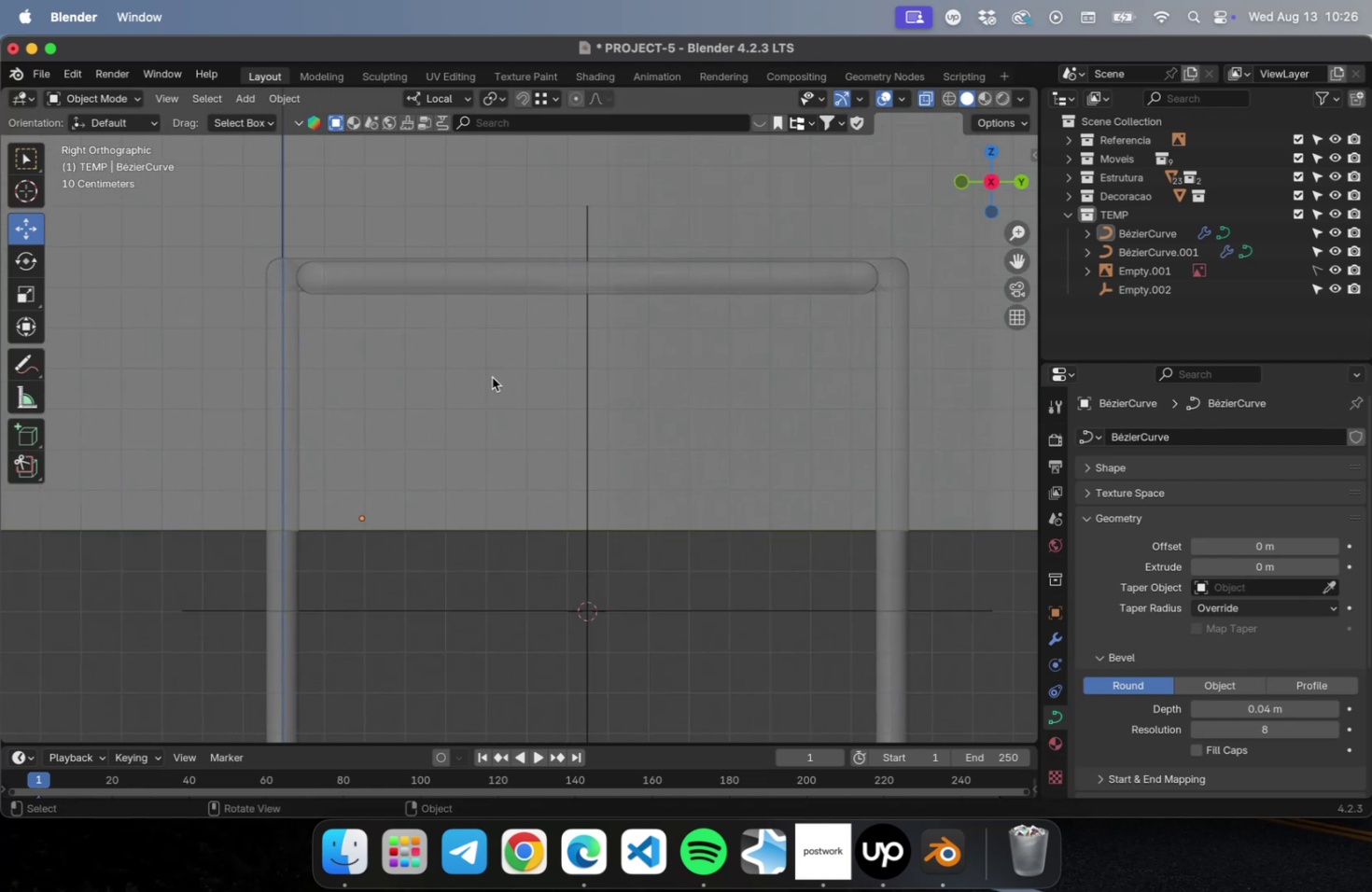 
key(Meta+S)
 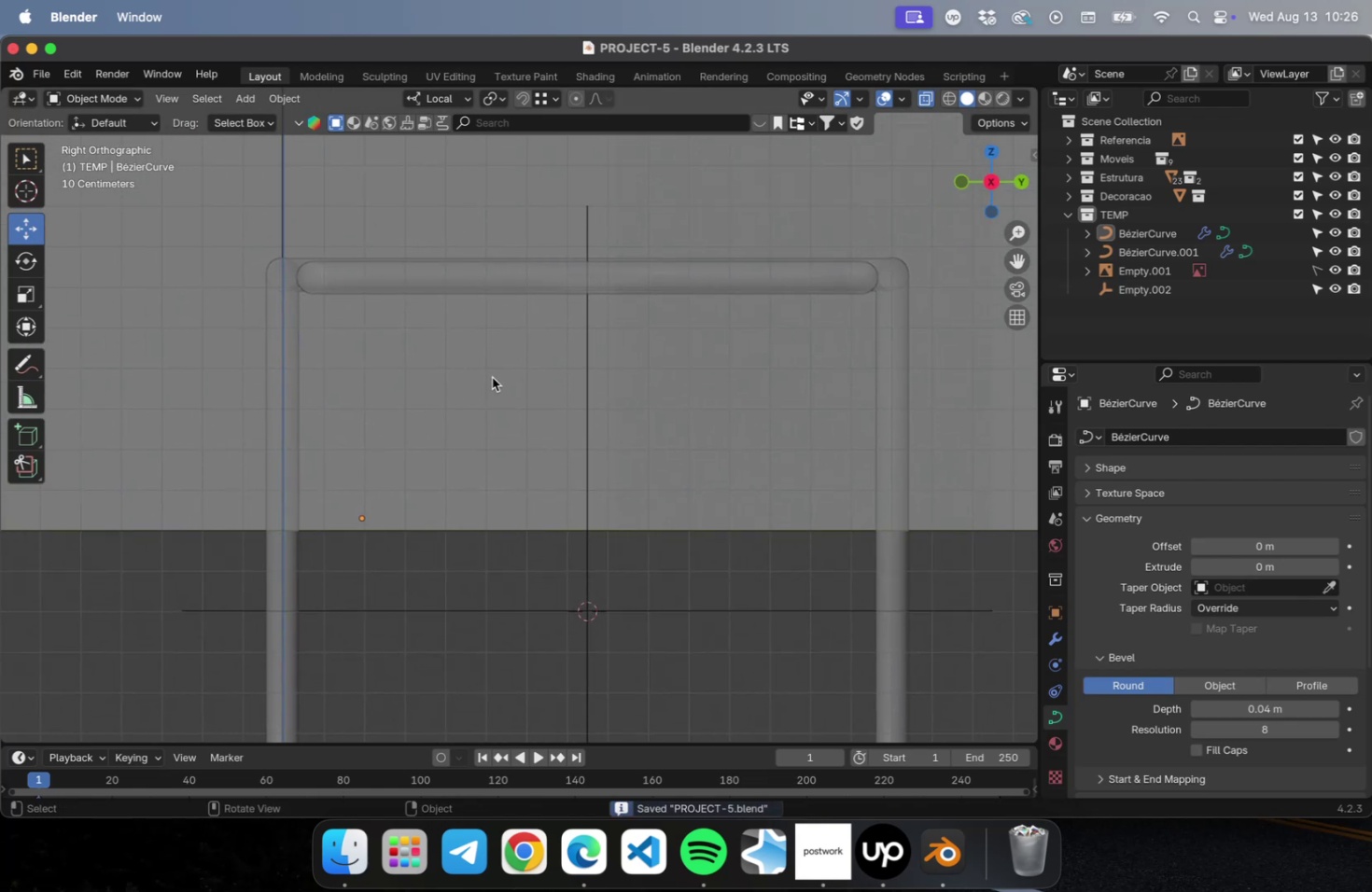 
key(Shift+ShiftLeft)
 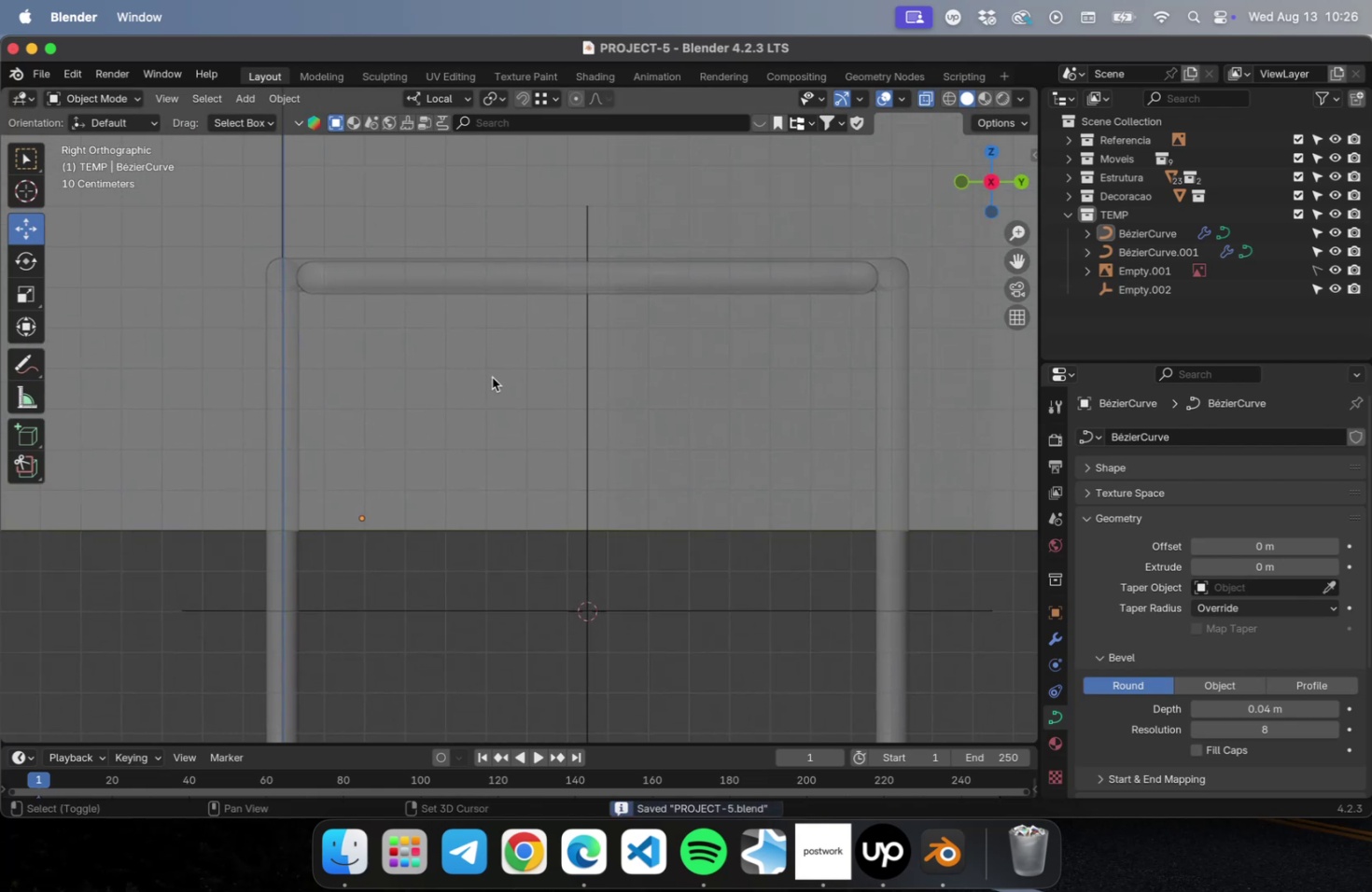 
key(Shift+A)
 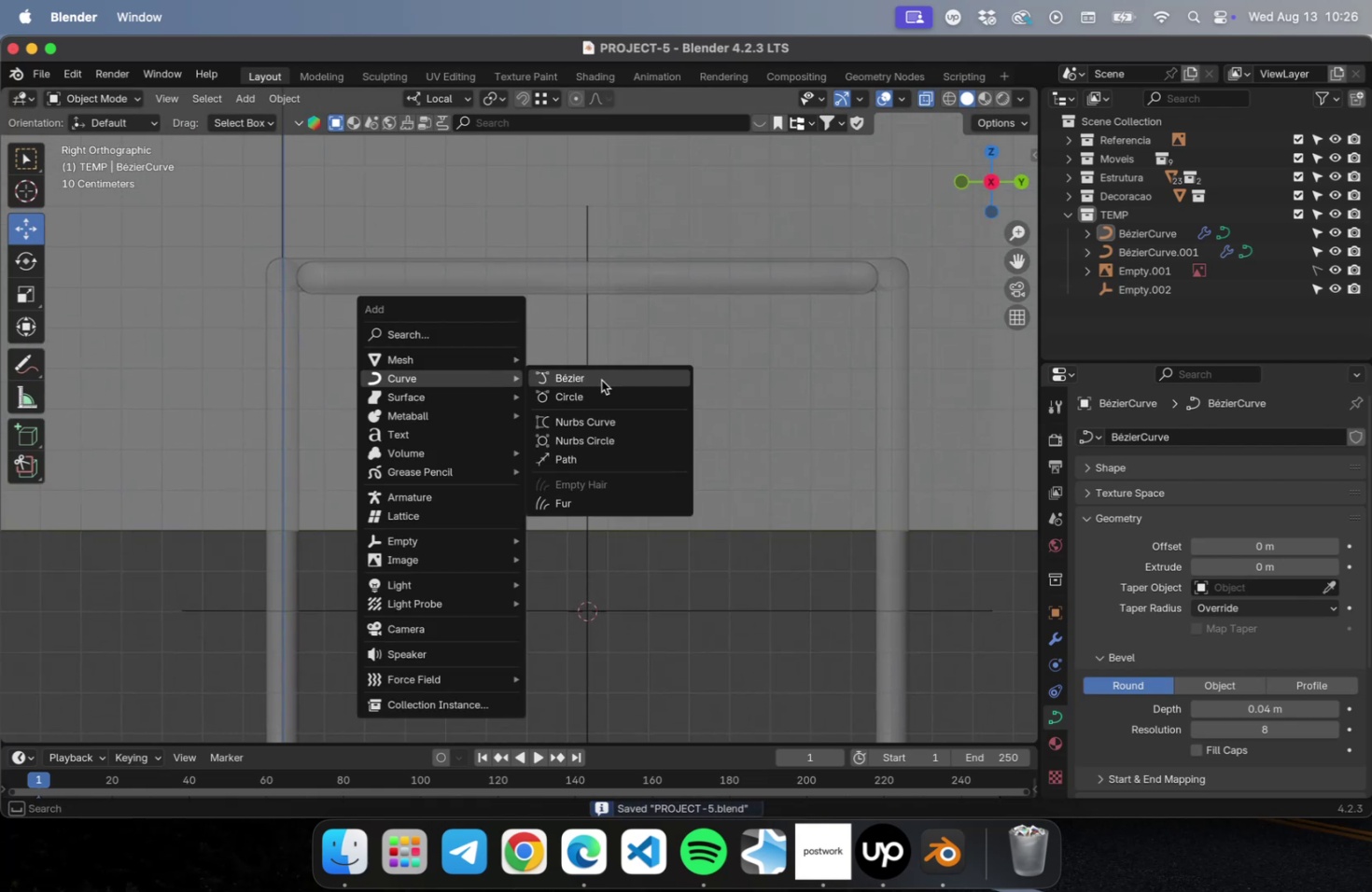 
left_click([601, 380])
 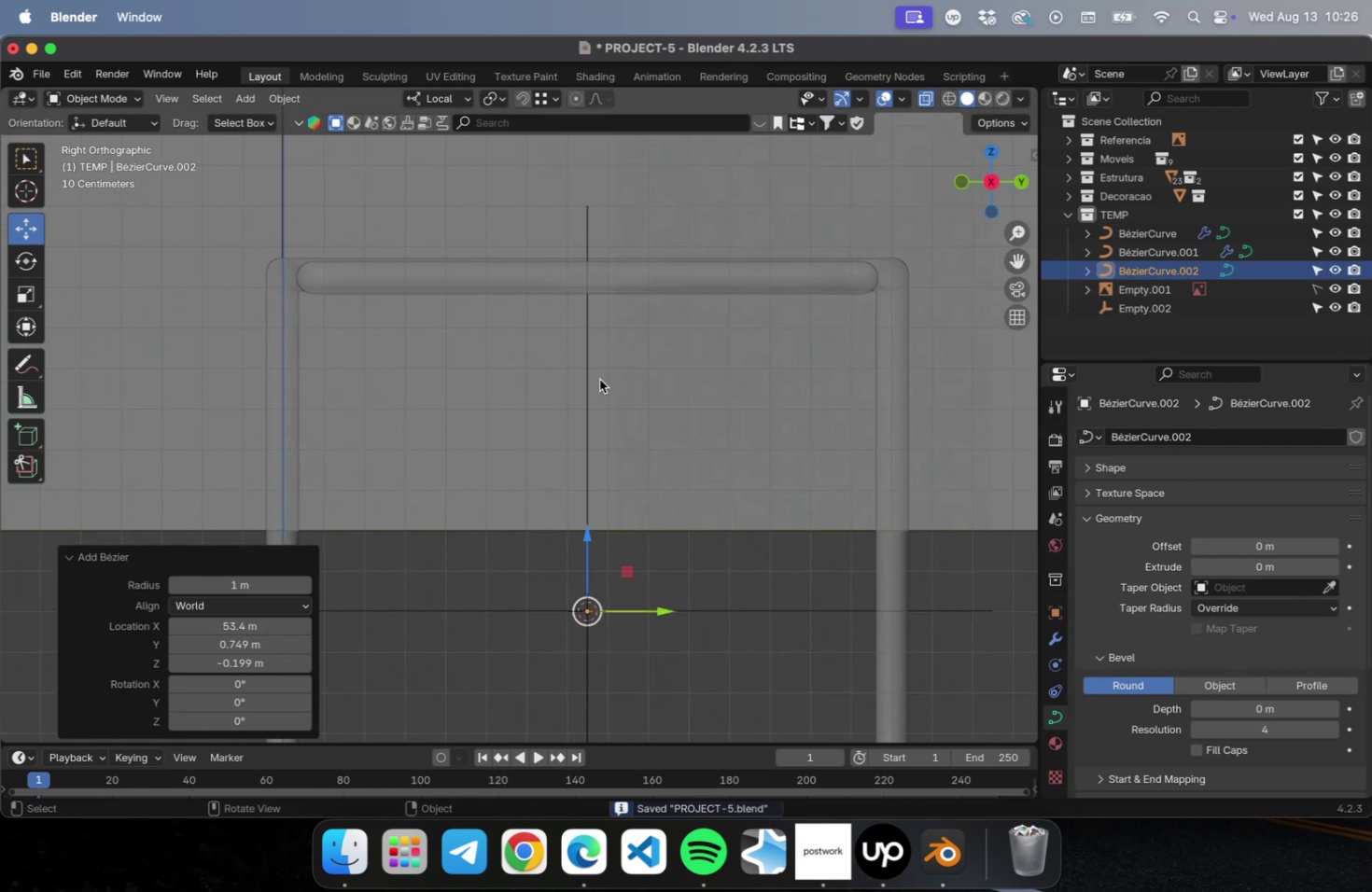 
scroll: coordinate [597, 391], scroll_direction: down, amount: 2.0
 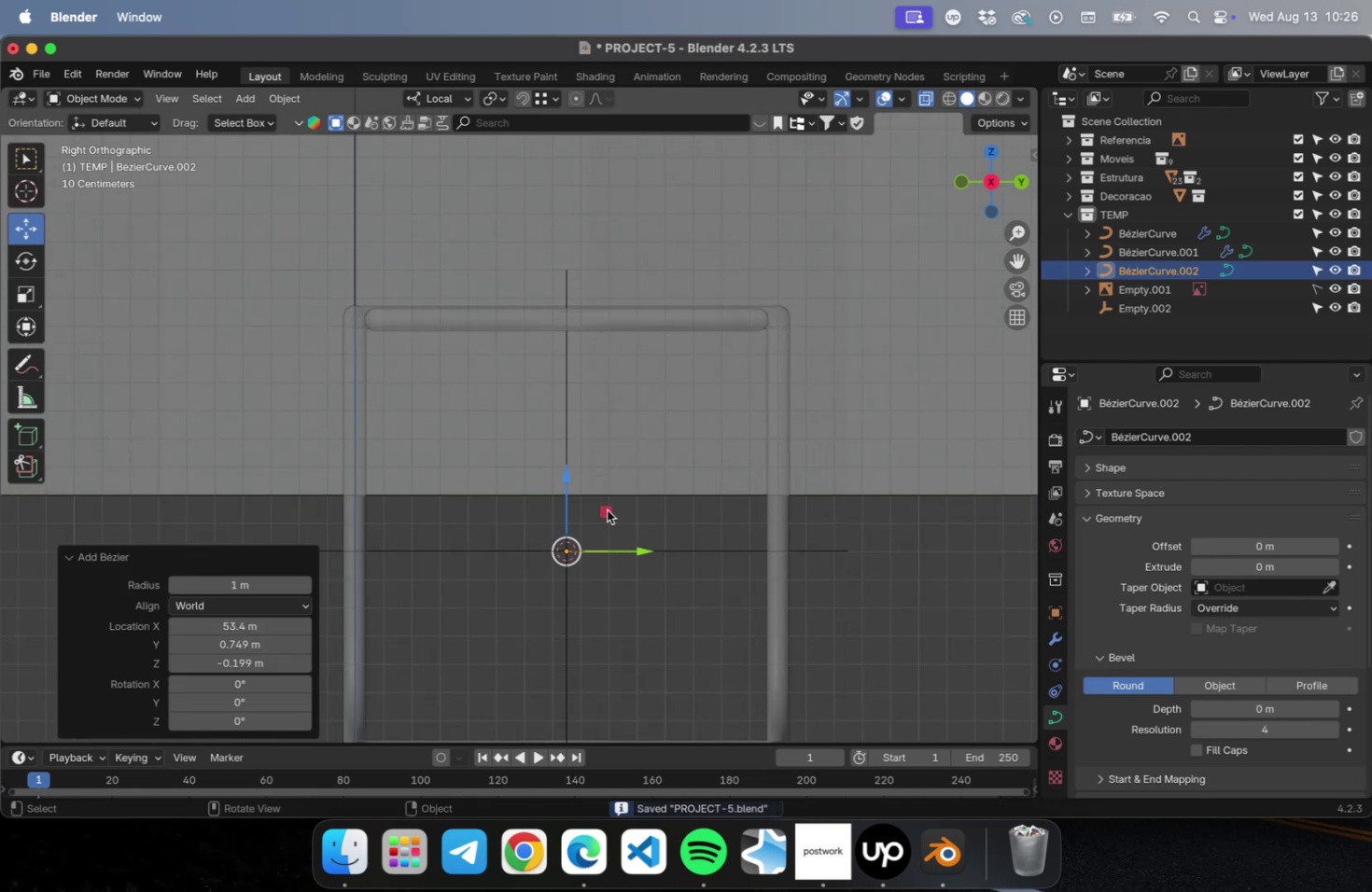 
left_click_drag(start_coordinate=[605, 513], to_coordinate=[535, 228])
 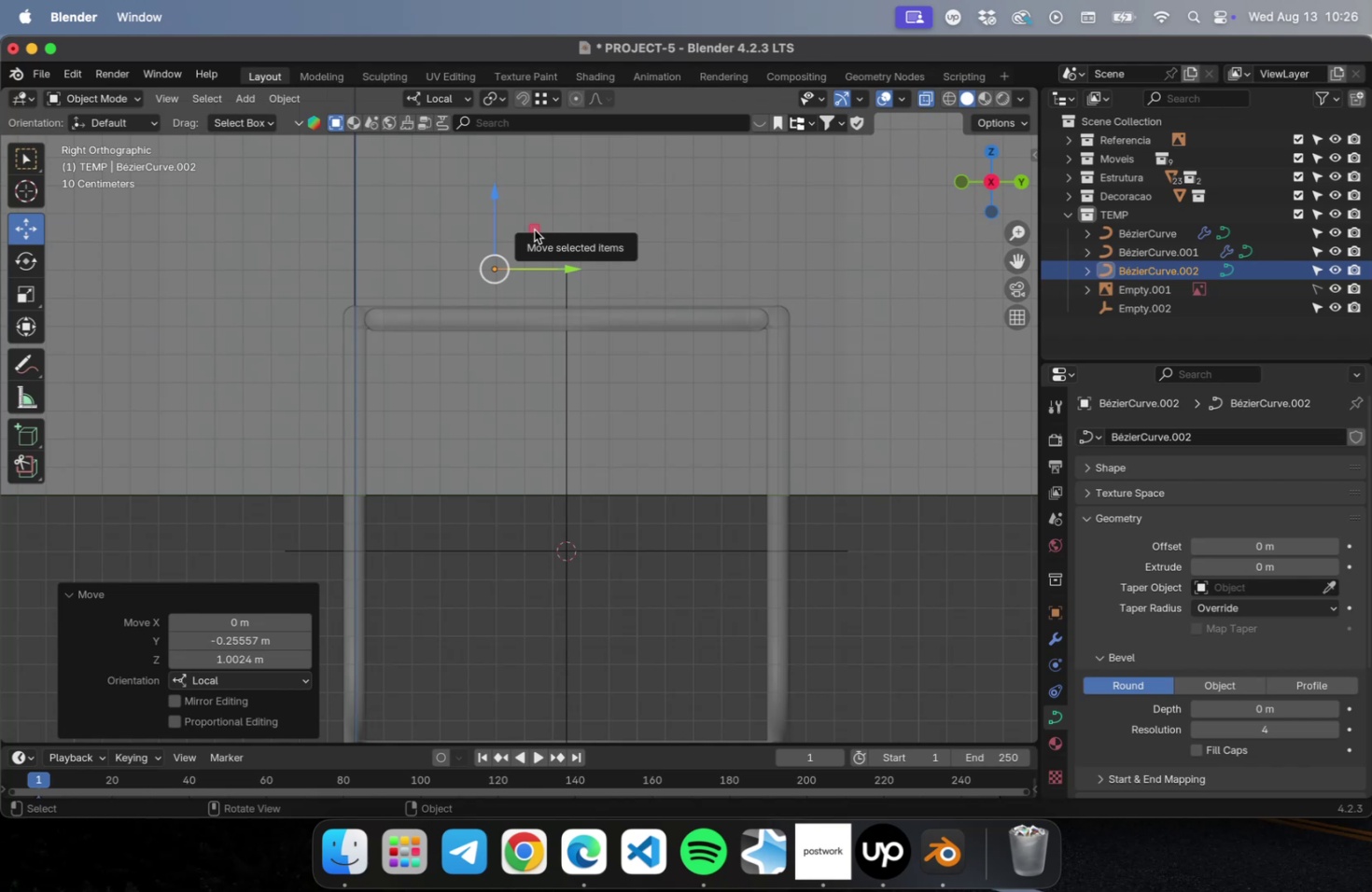 
type(RY90)
 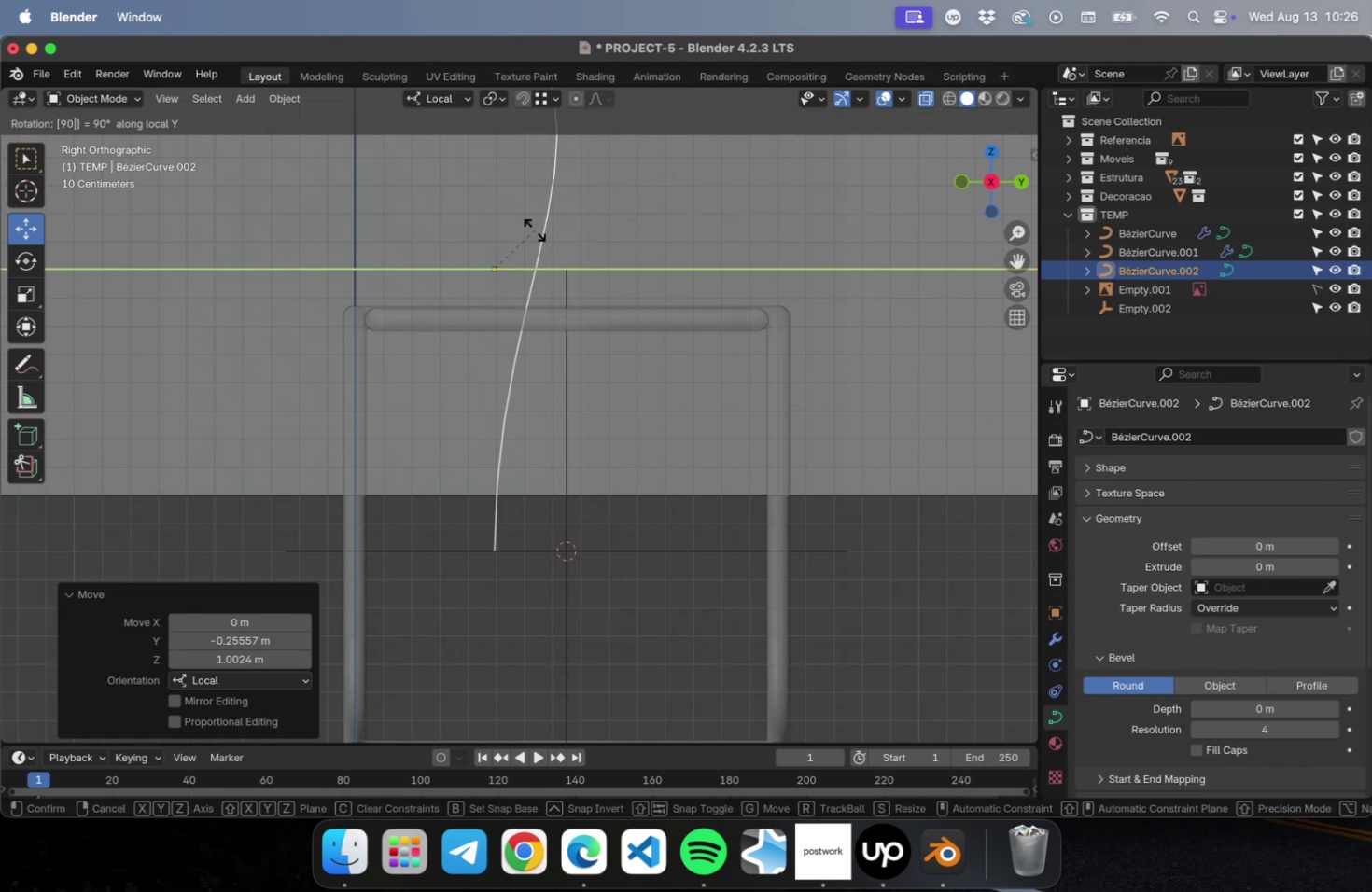 
key(Enter)
 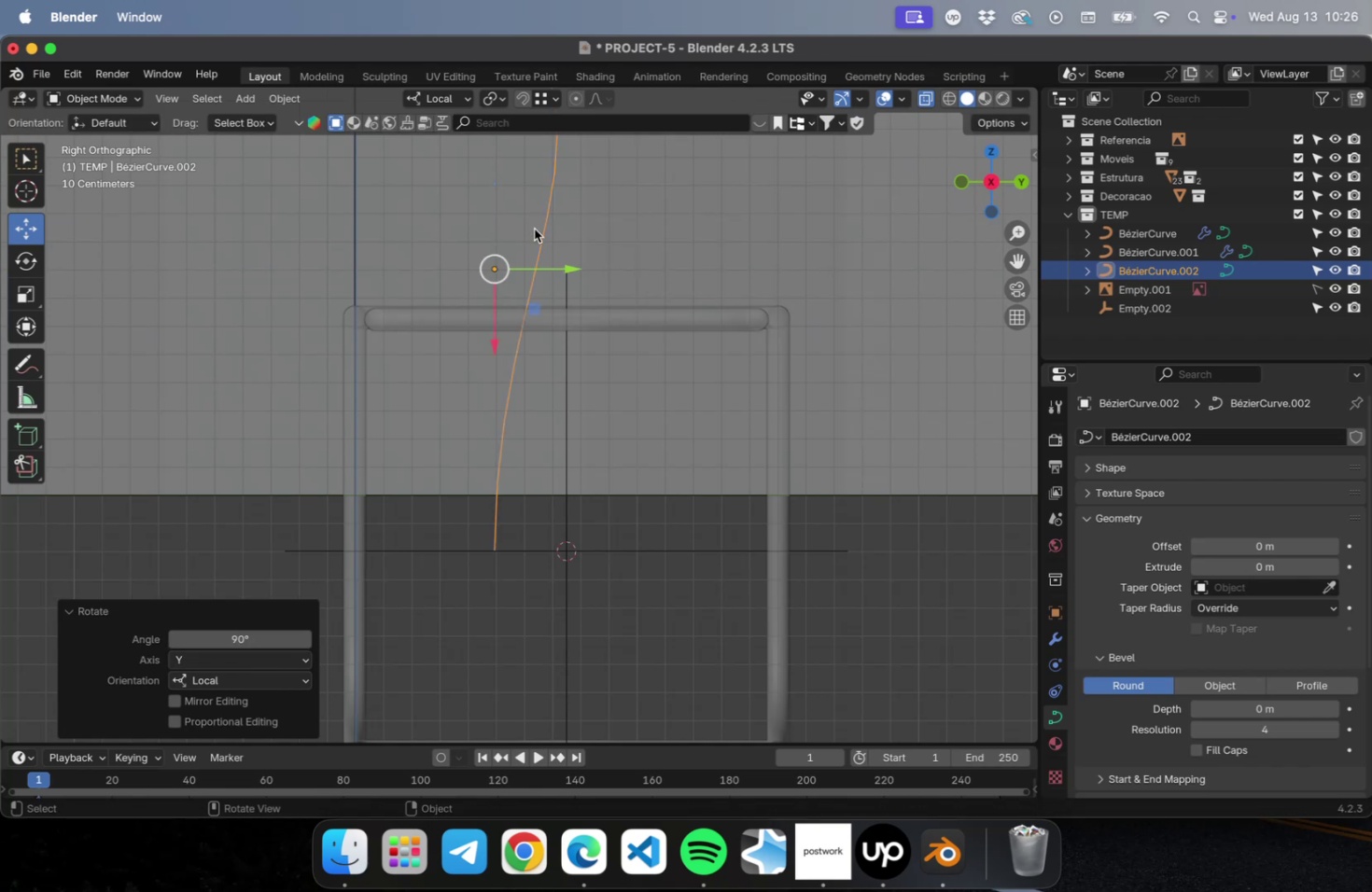 
type(RY90XZ)
 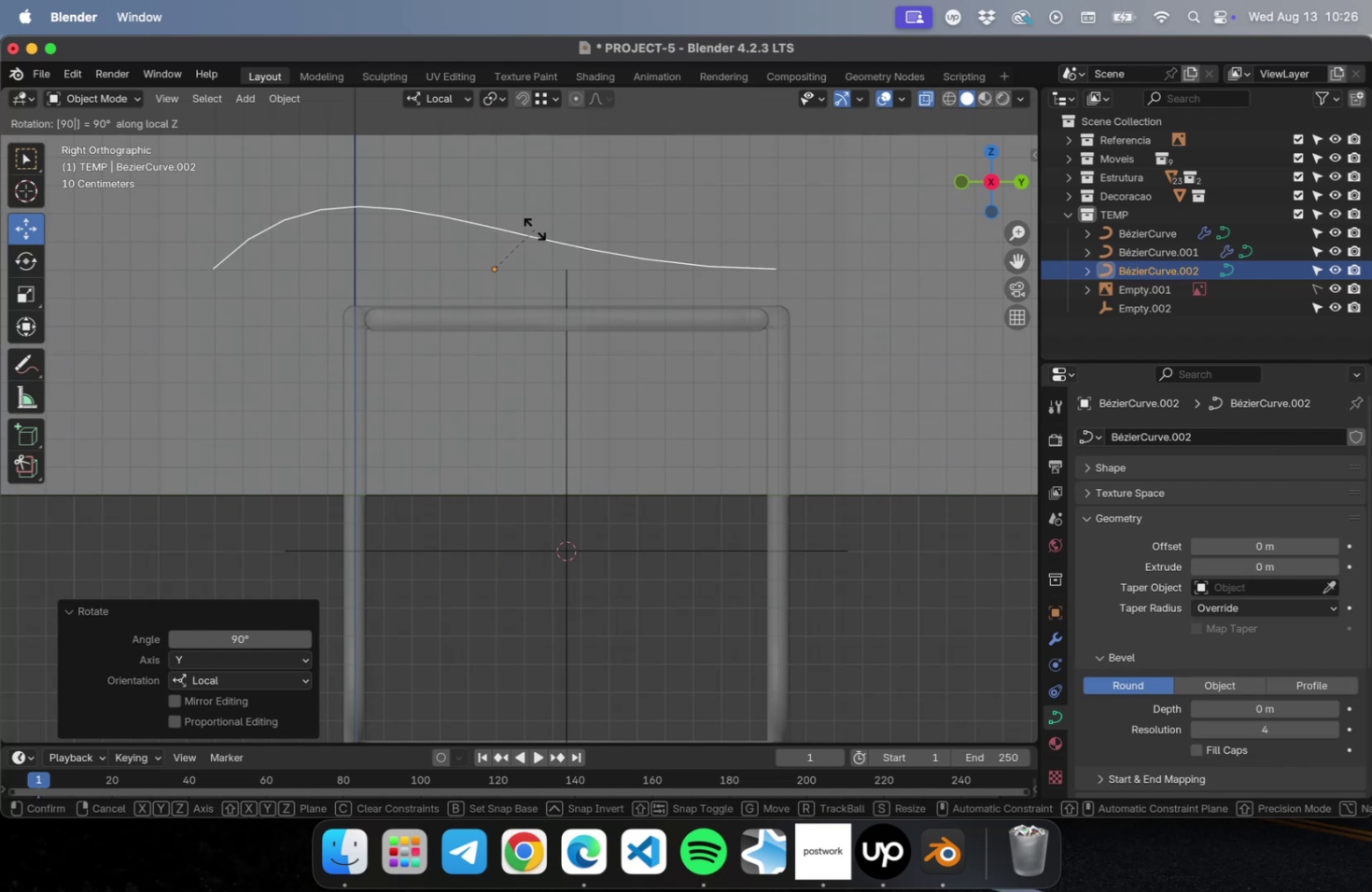 
key(Enter)
 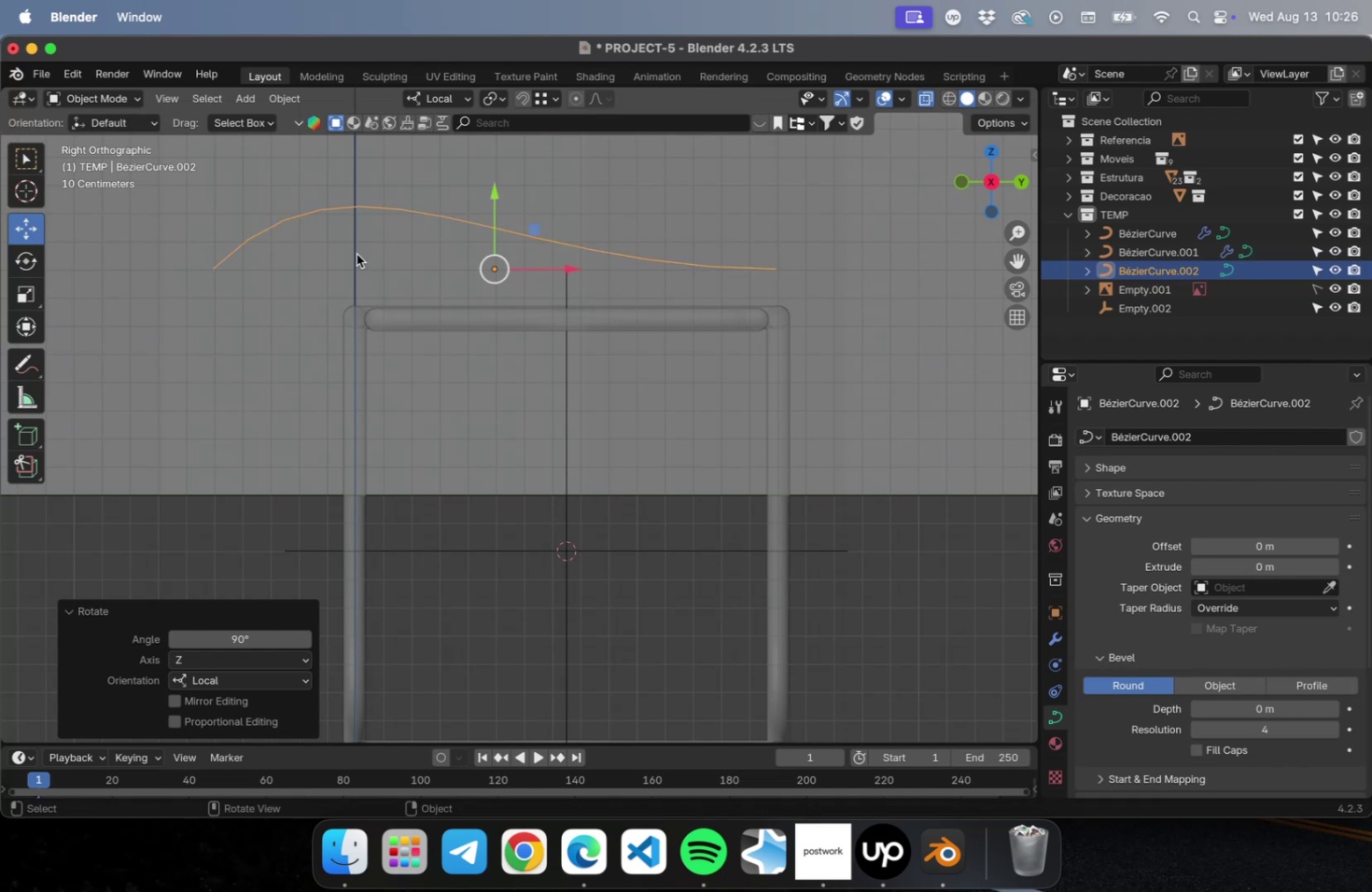 
key(Tab)
 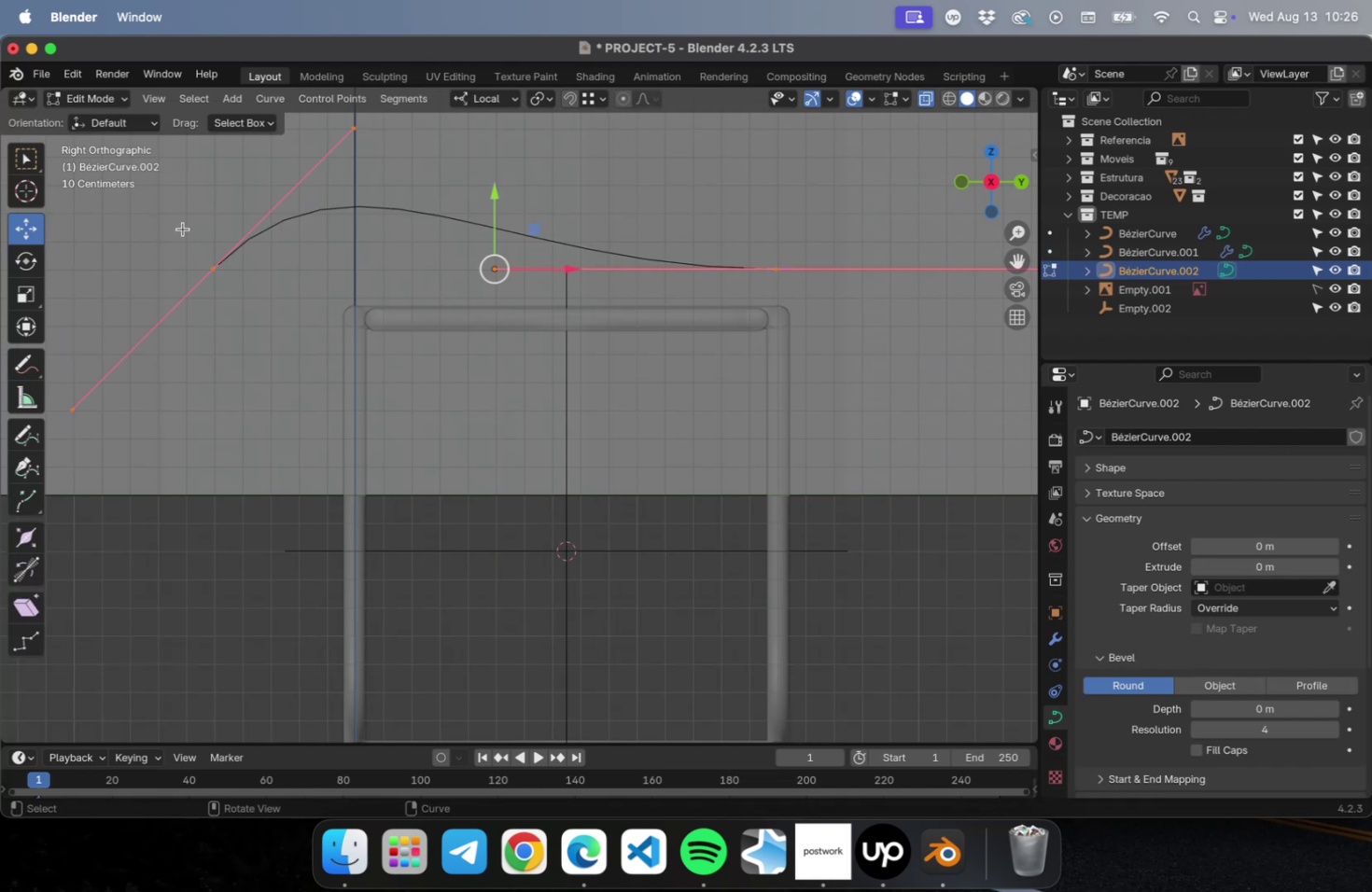 
left_click_drag(start_coordinate=[194, 235], to_coordinate=[250, 298])
 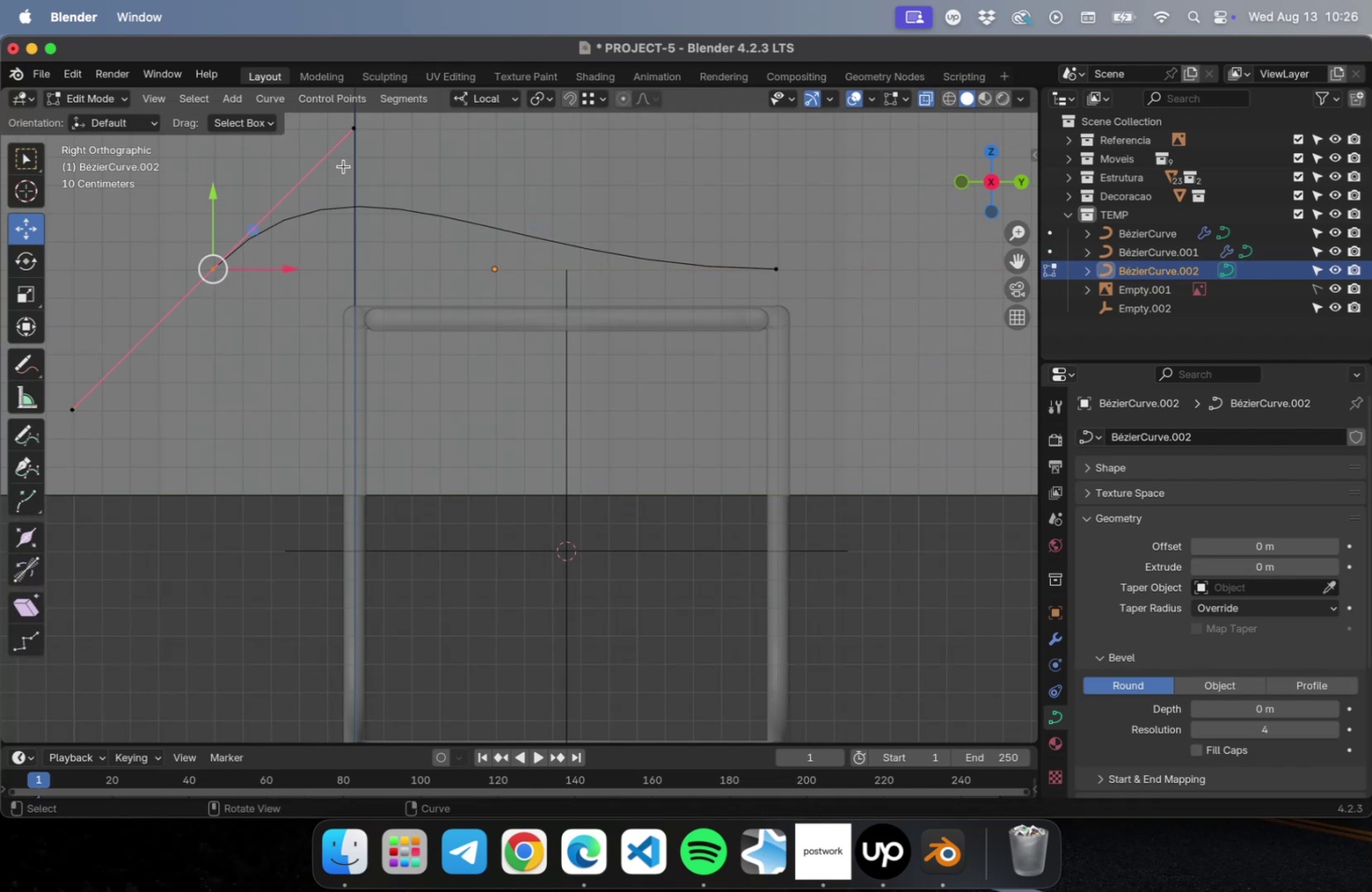 
key(R)
 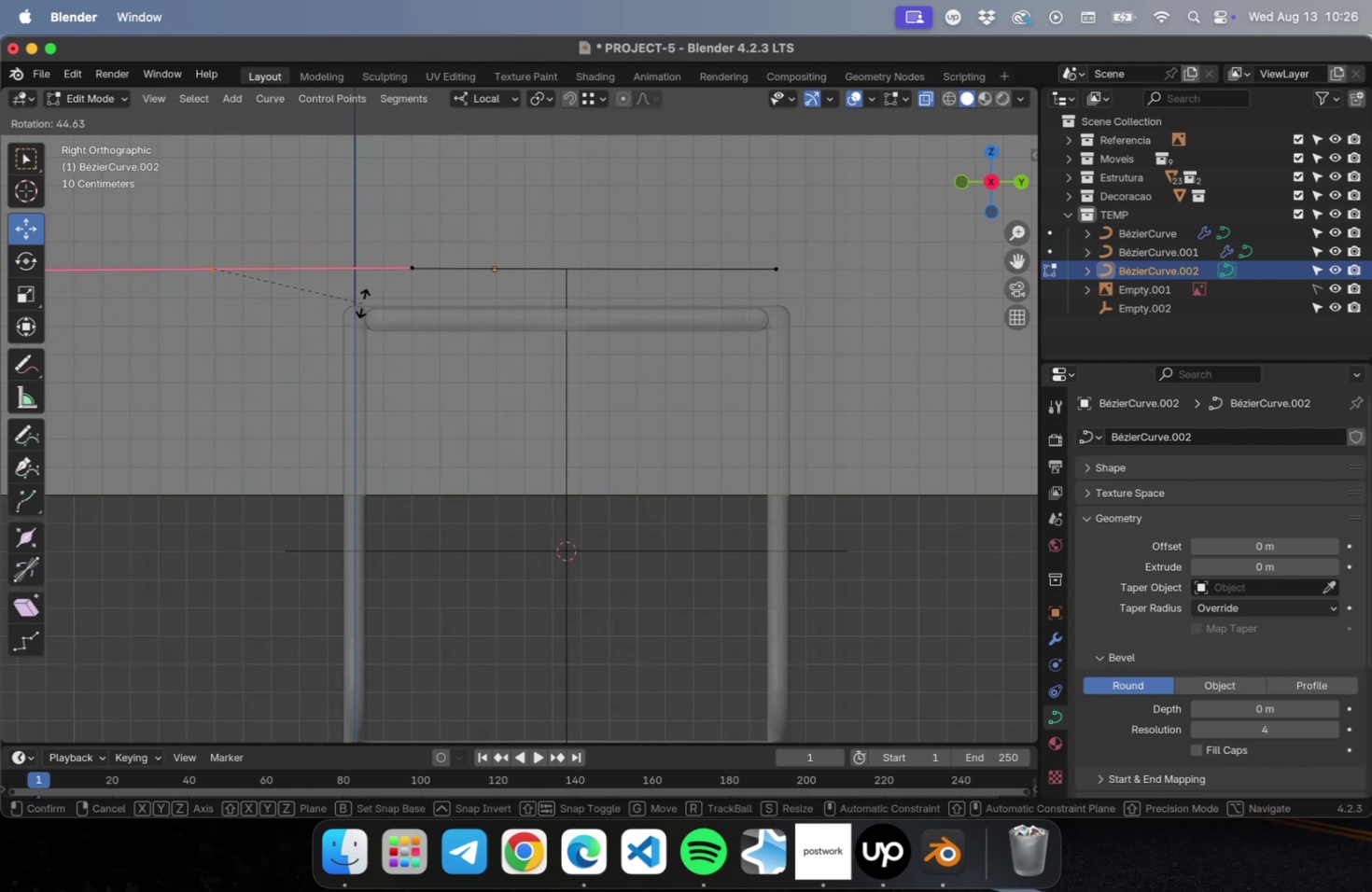 
left_click([361, 301])
 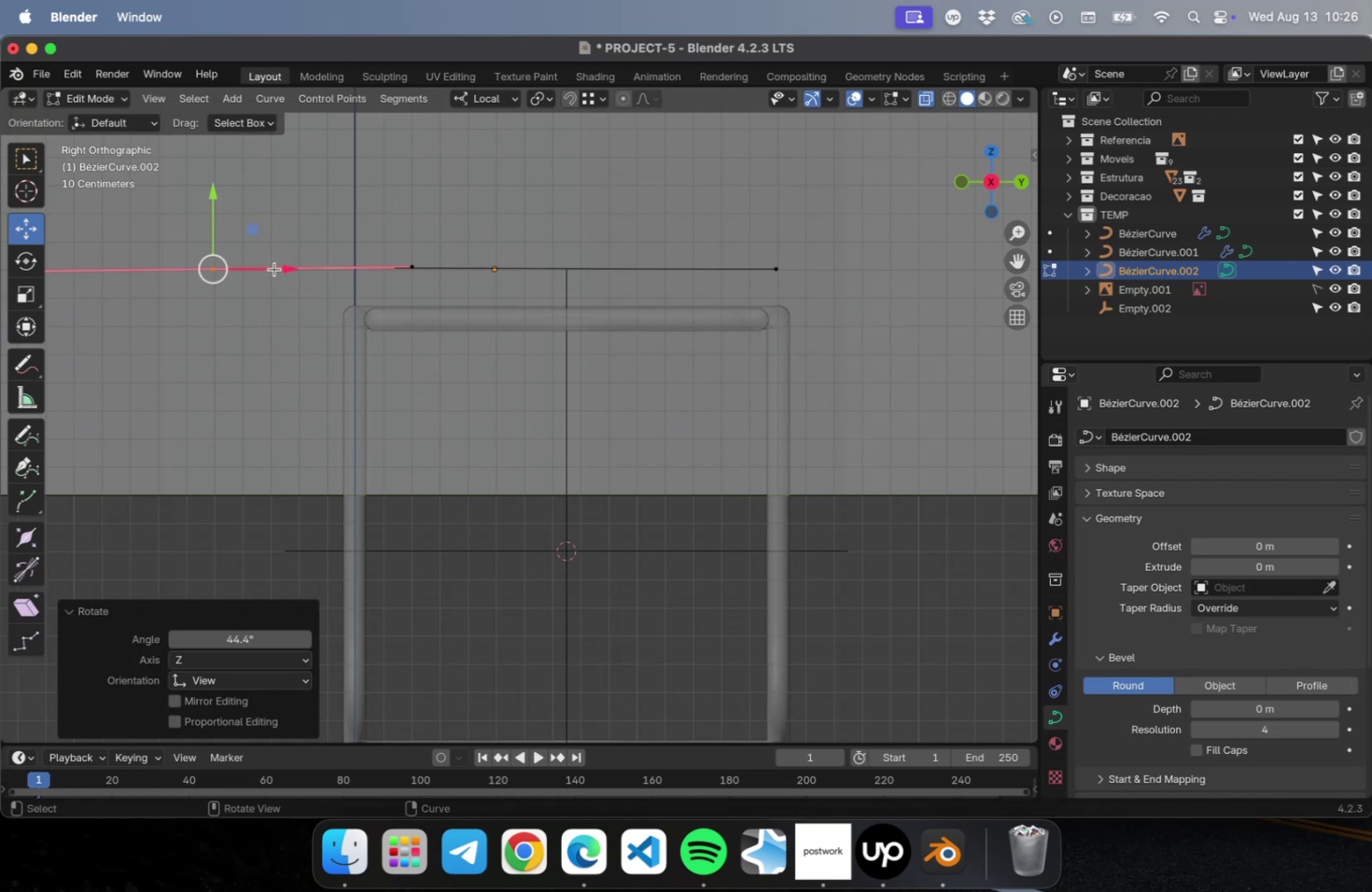 
left_click_drag(start_coordinate=[279, 269], to_coordinate=[454, 267])
 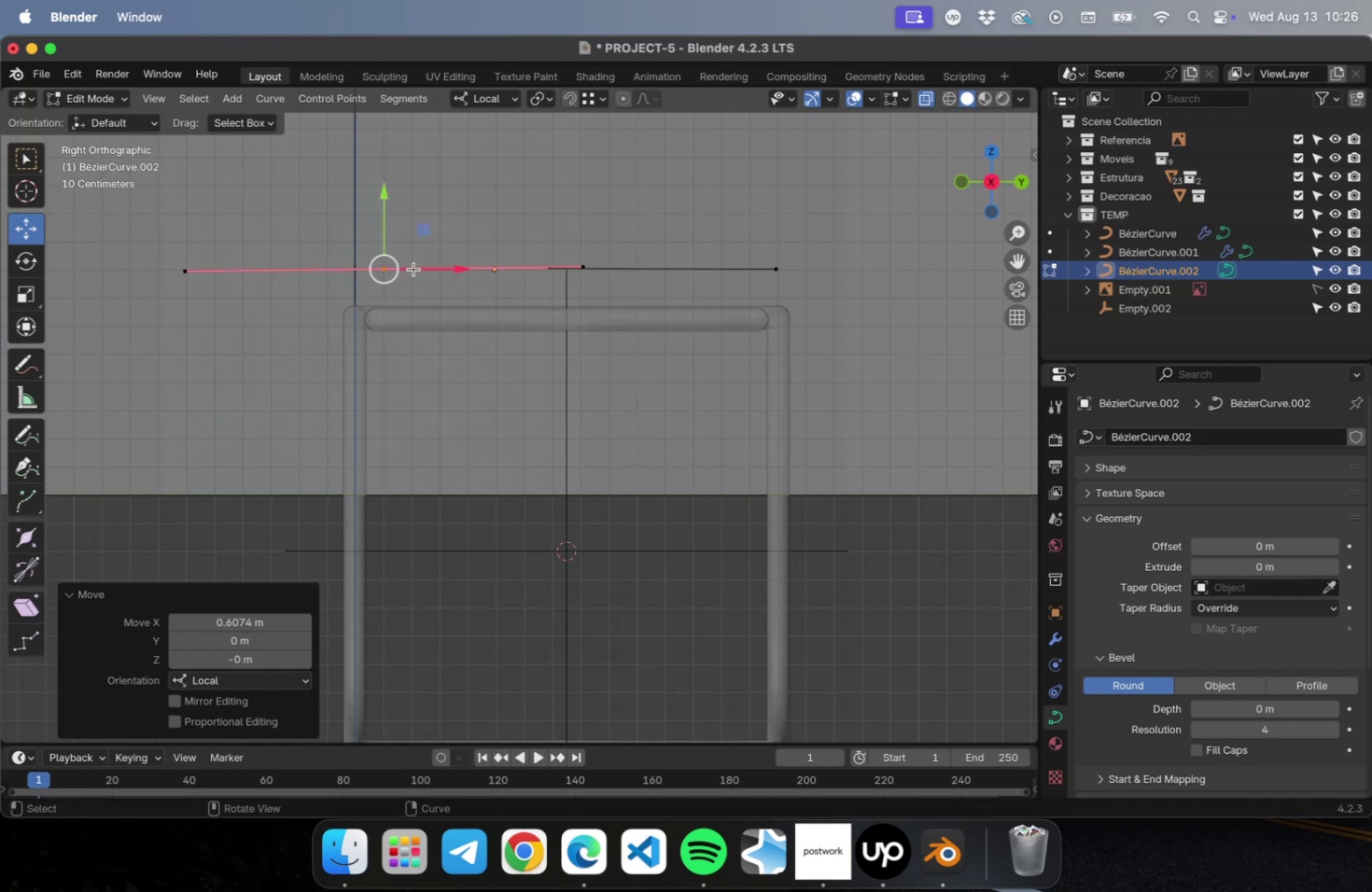 
scroll: coordinate [413, 268], scroll_direction: up, amount: 8.0
 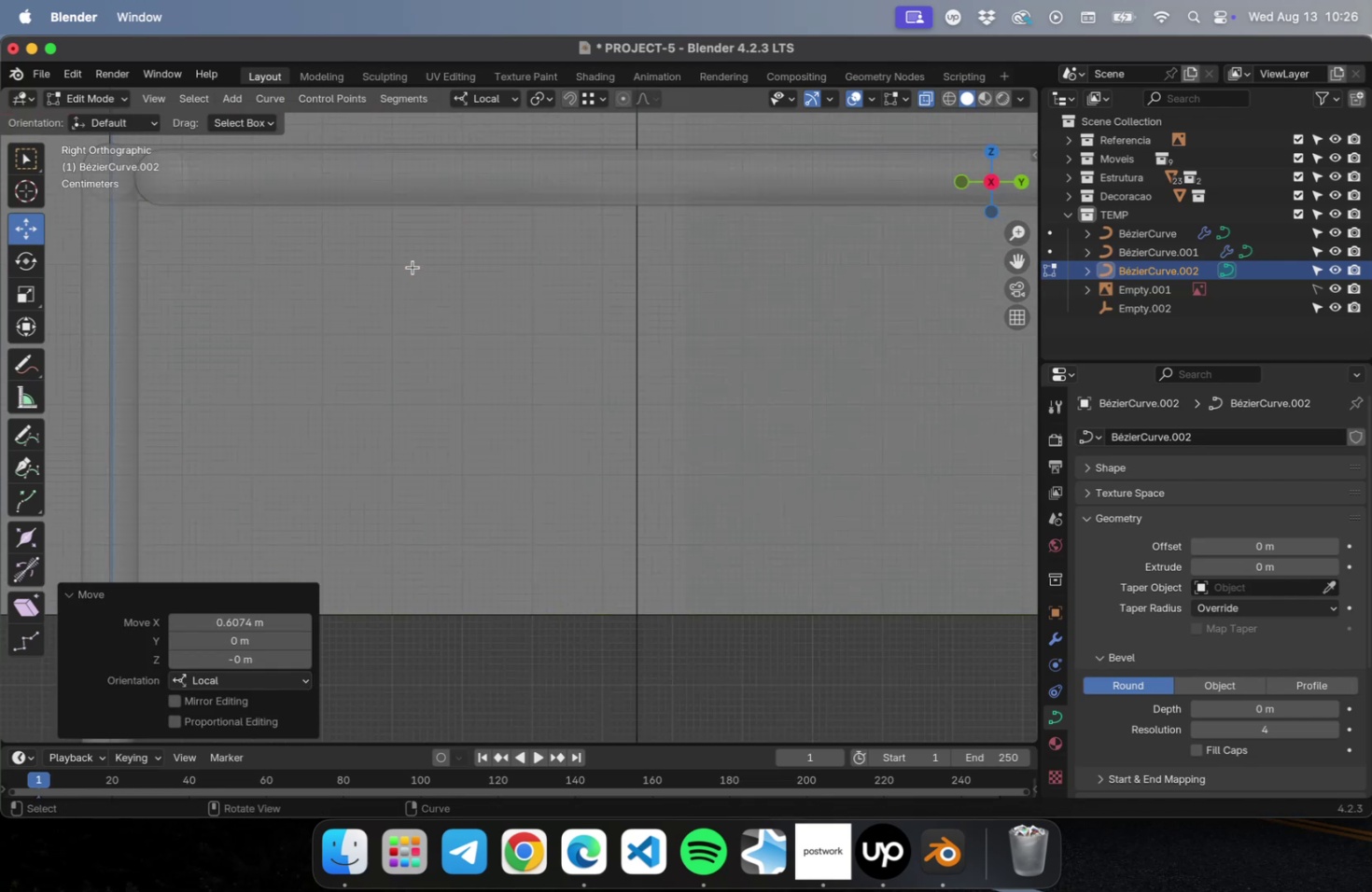 
hold_key(key=ShiftLeft, duration=0.49)
 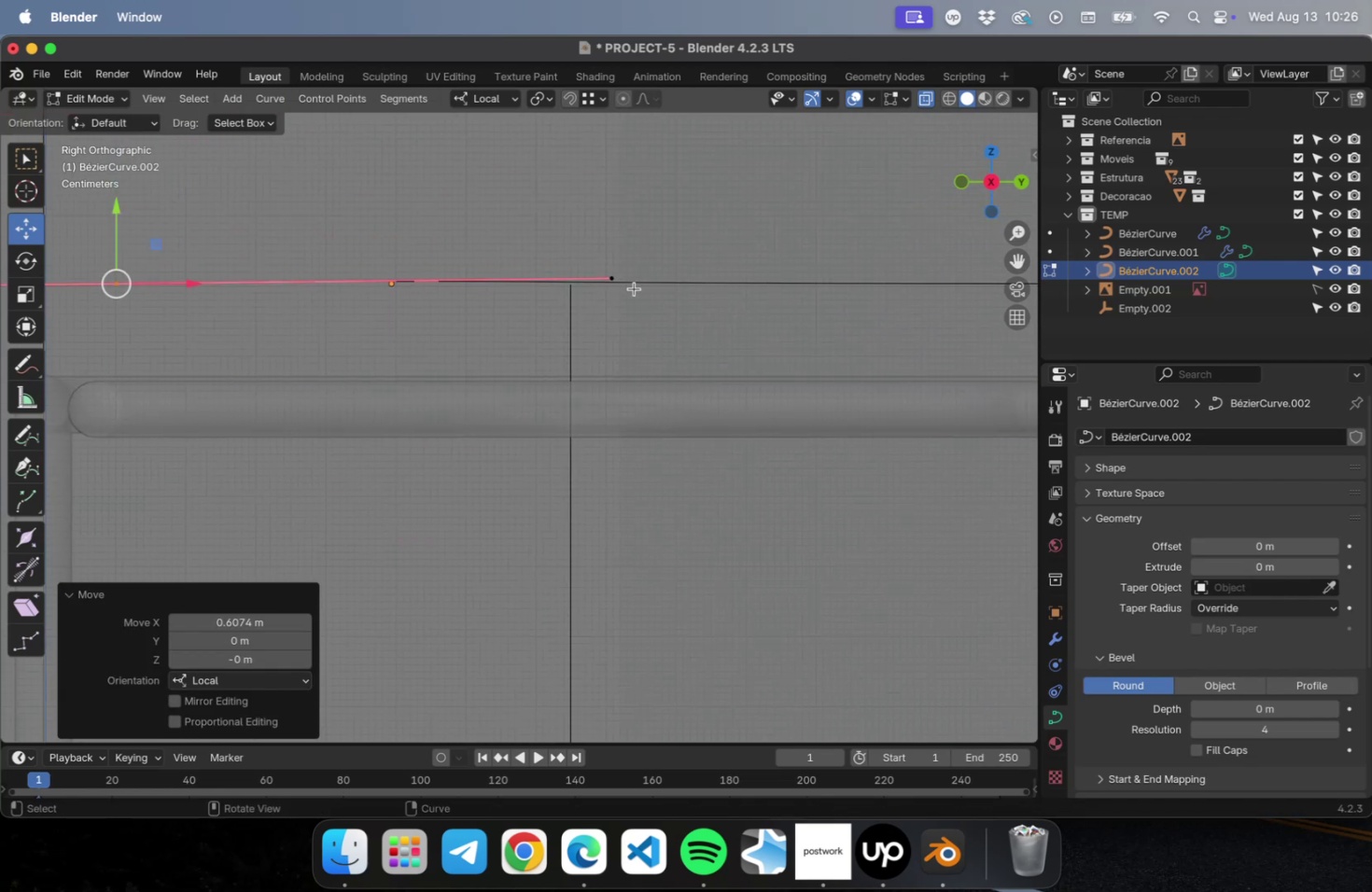 
scroll: coordinate [631, 299], scroll_direction: down, amount: 3.0
 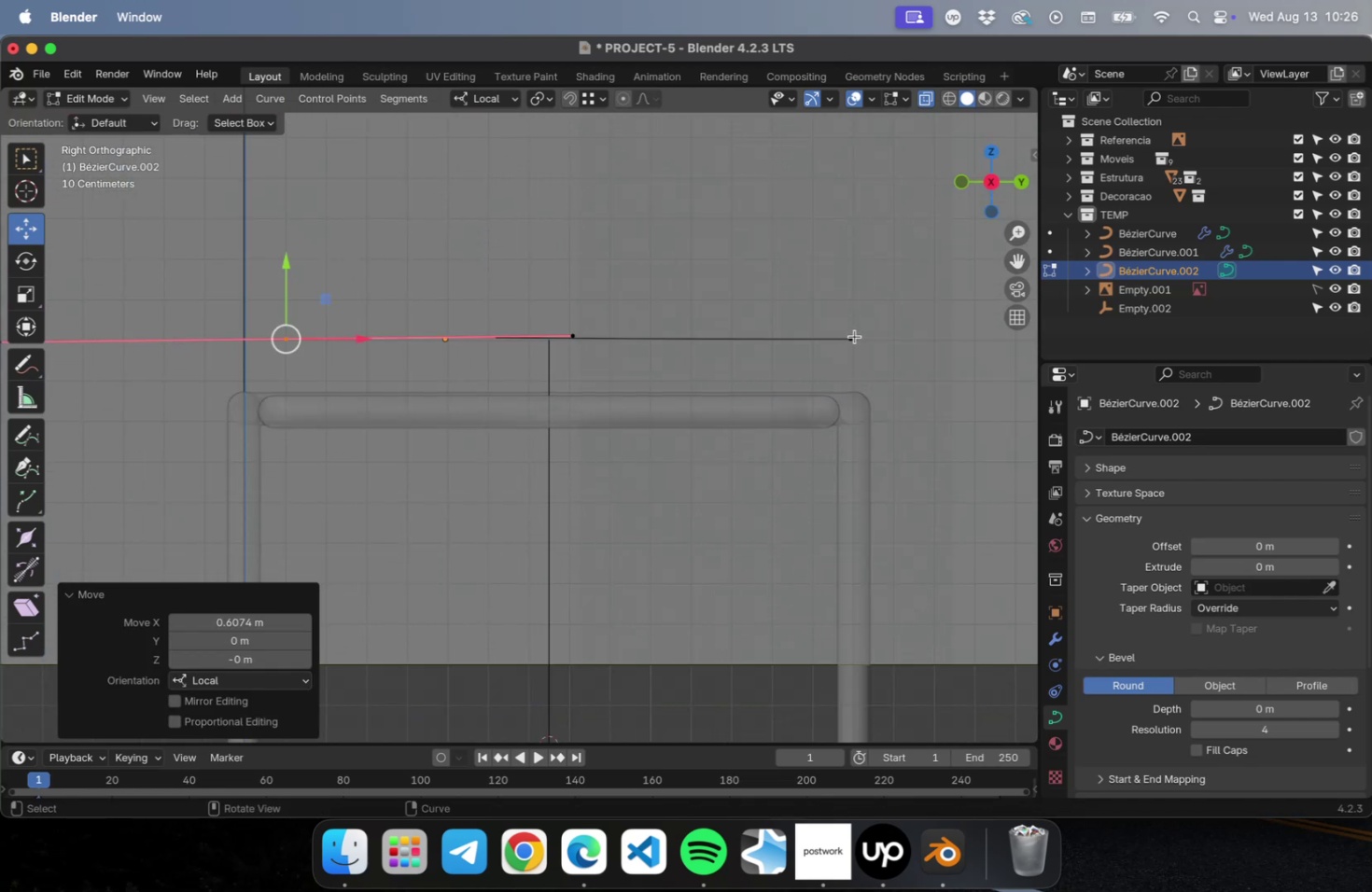 
left_click([852, 336])
 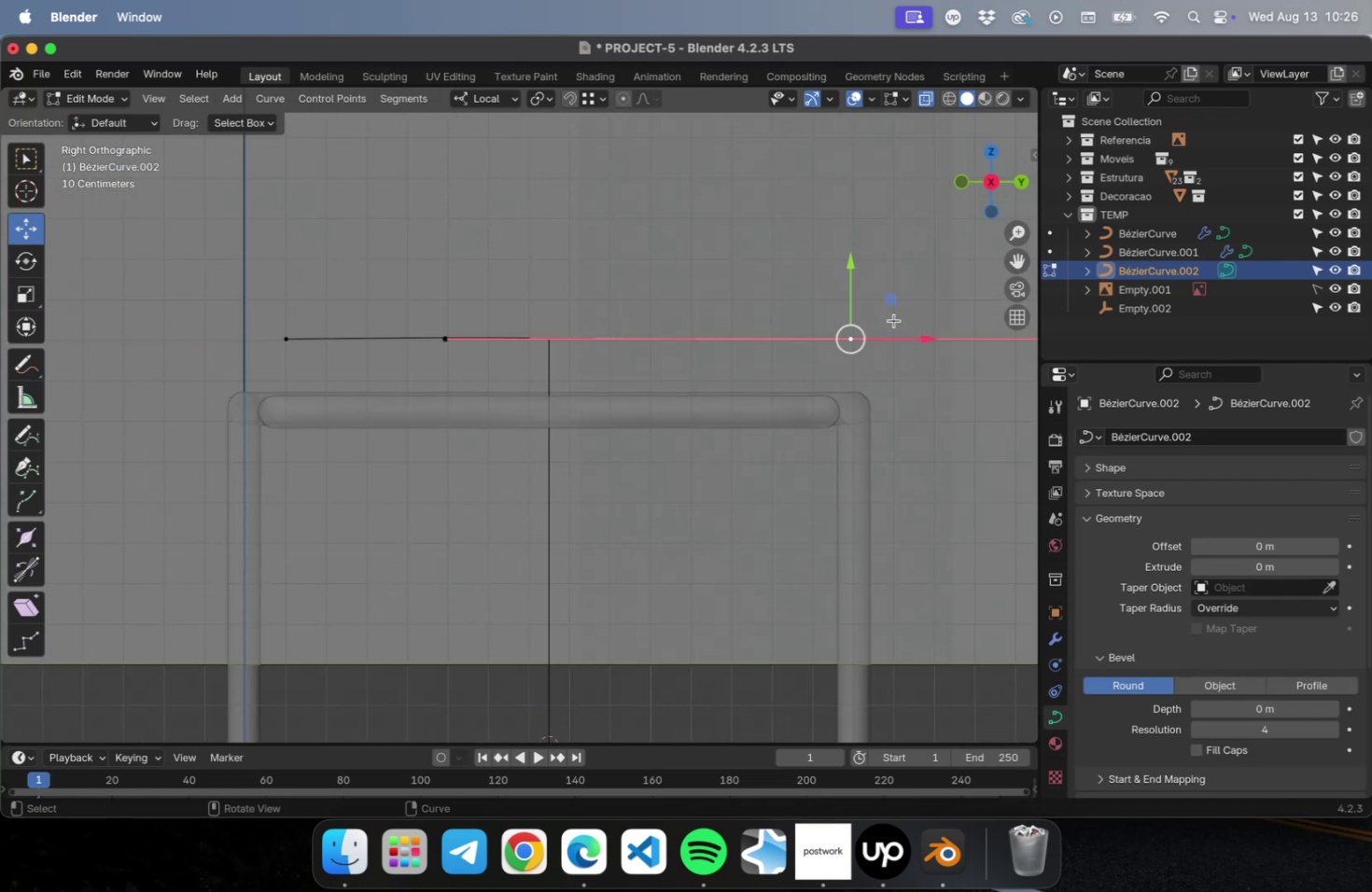 
left_click_drag(start_coordinate=[890, 305], to_coordinate=[581, 382])
 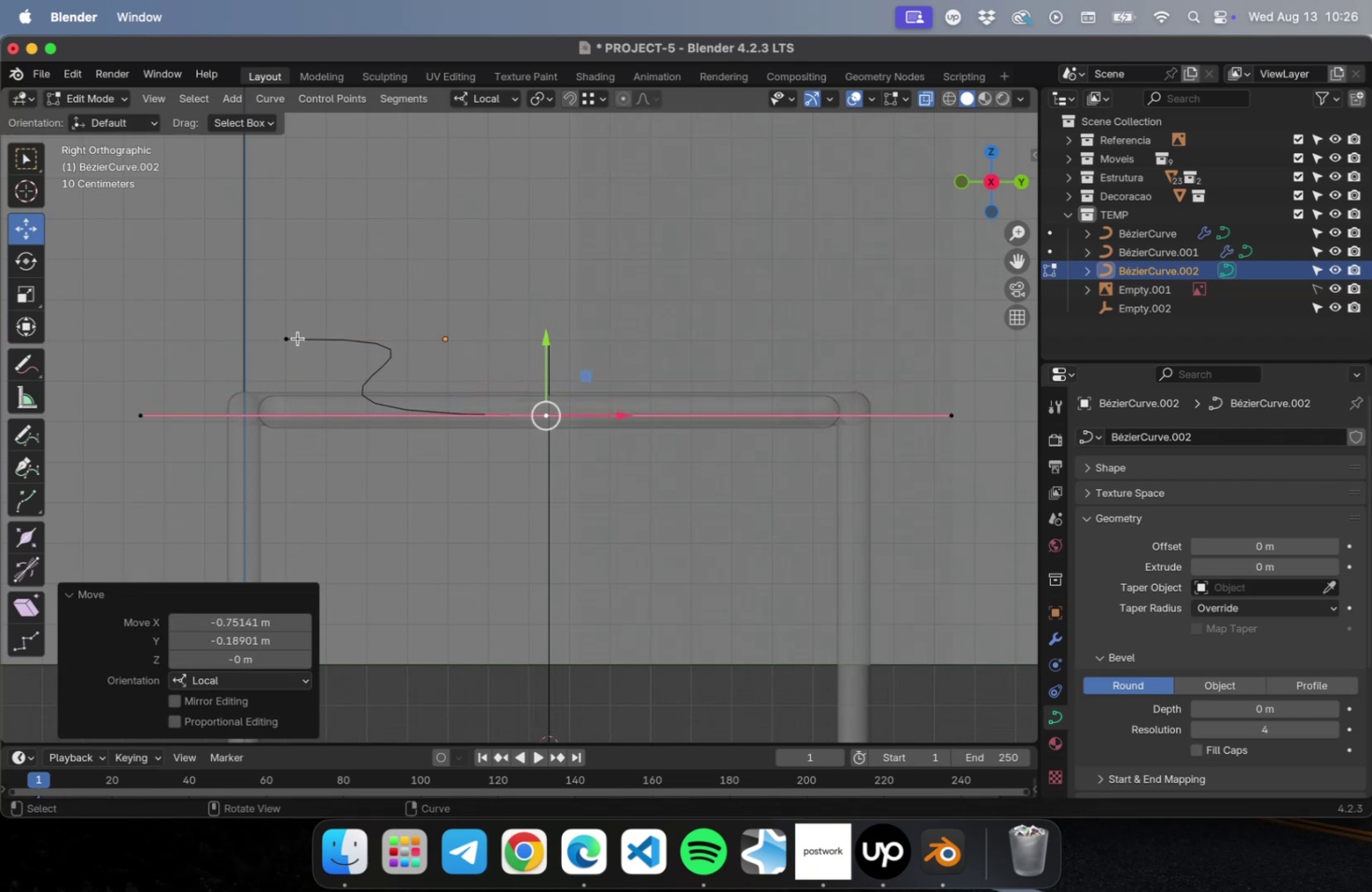 
left_click_drag(start_coordinate=[288, 337], to_coordinate=[274, 386])
 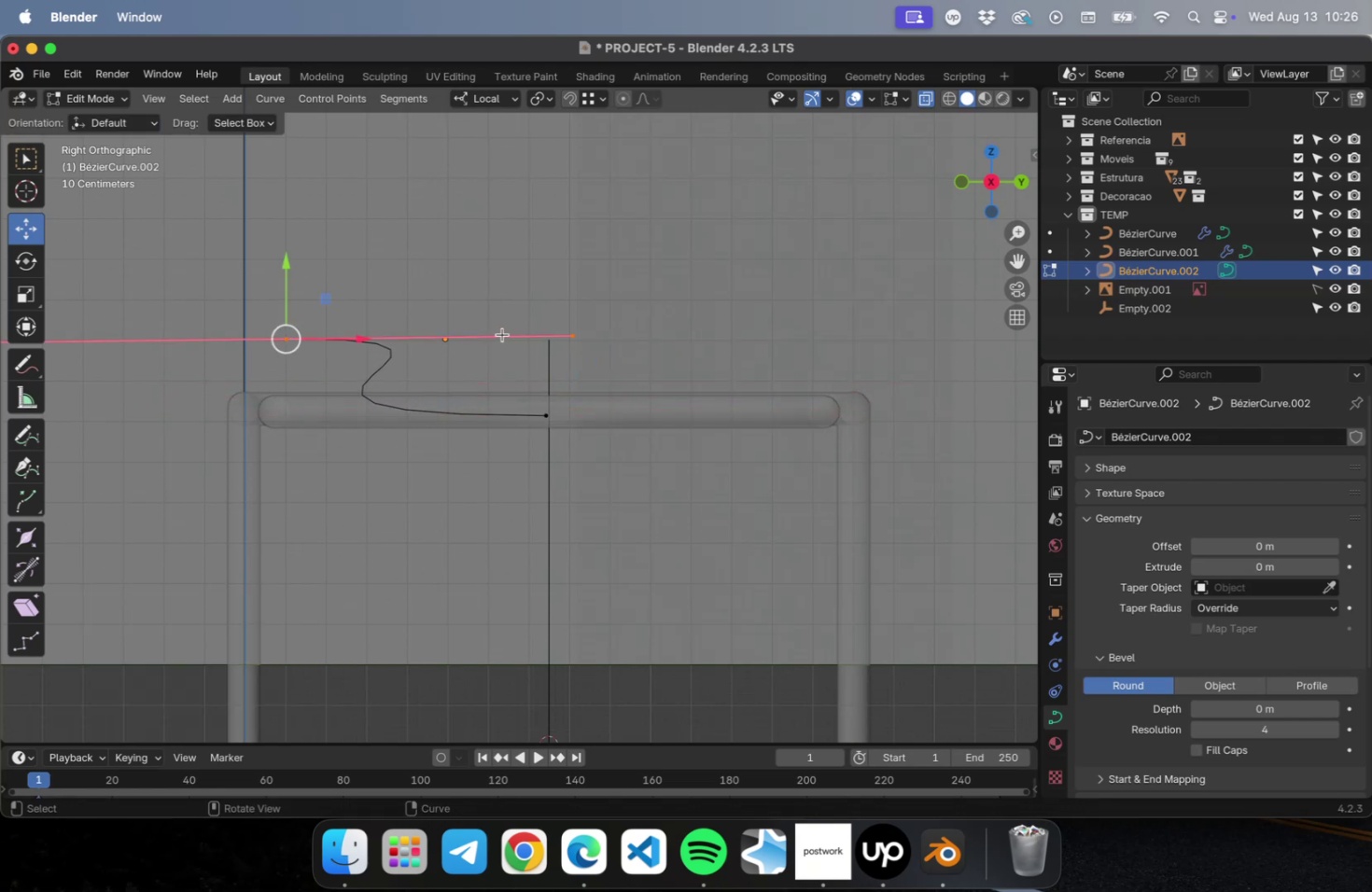 
key(S)
 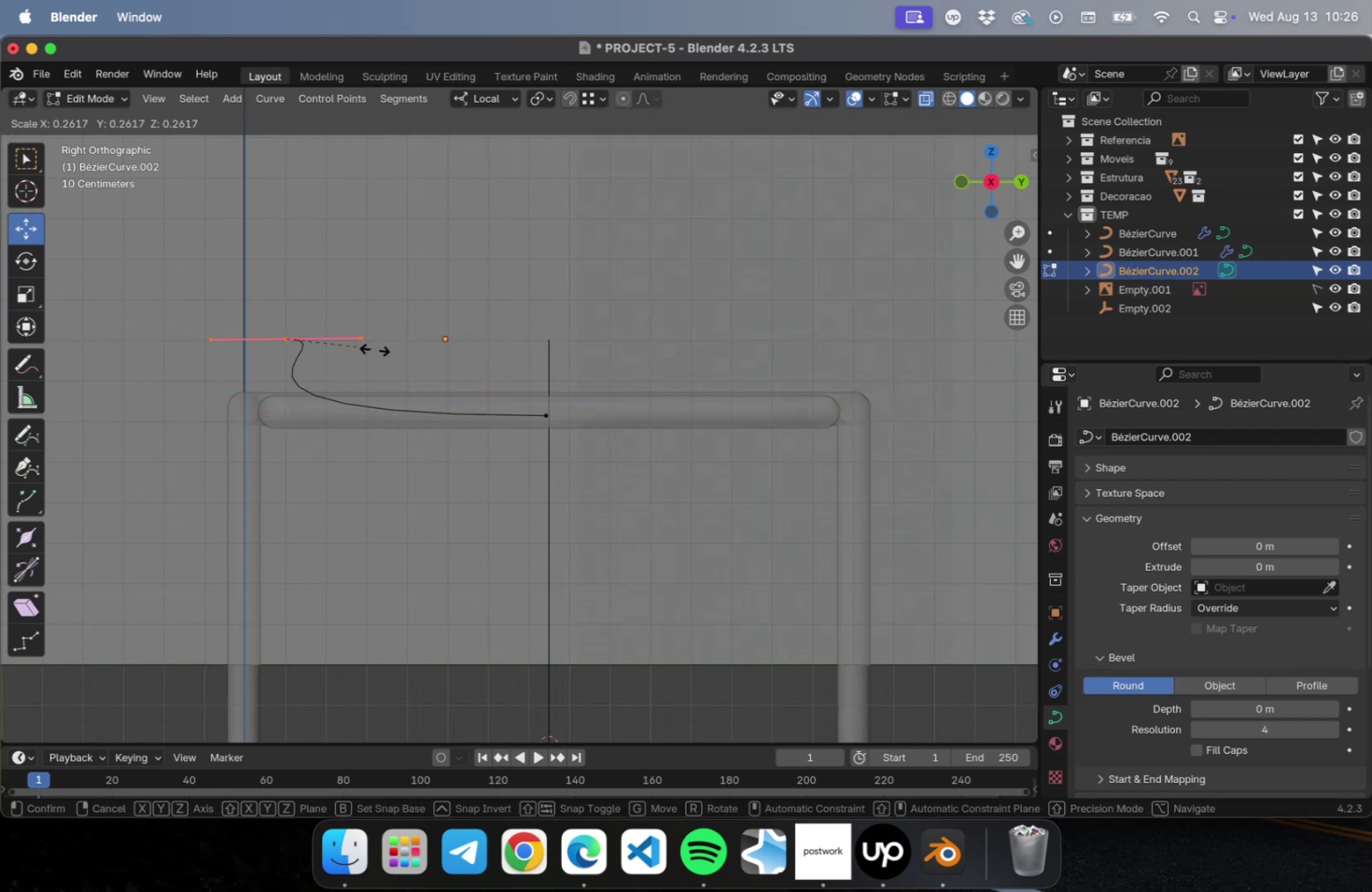 
left_click([372, 354])
 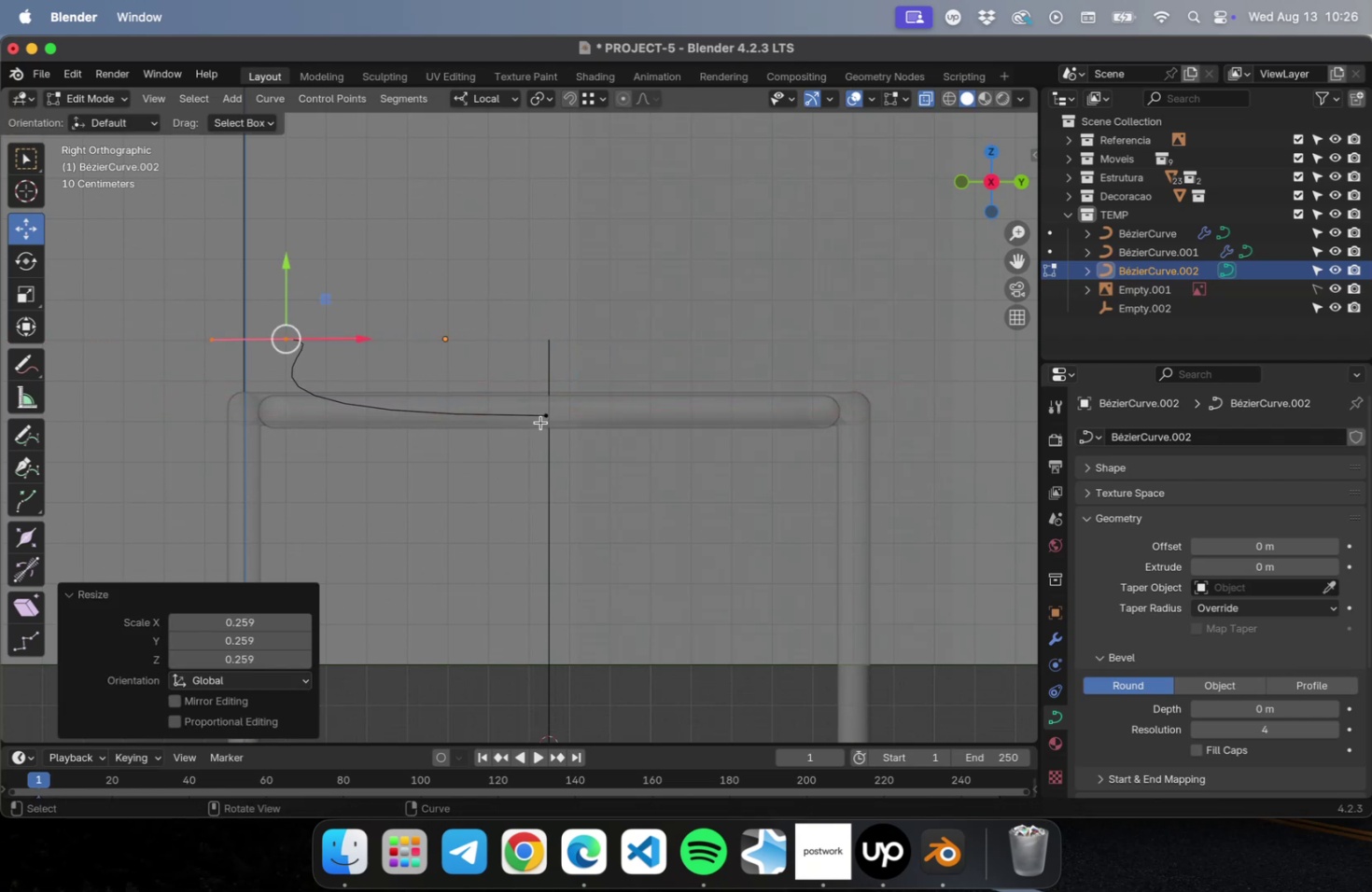 
left_click([543, 419])
 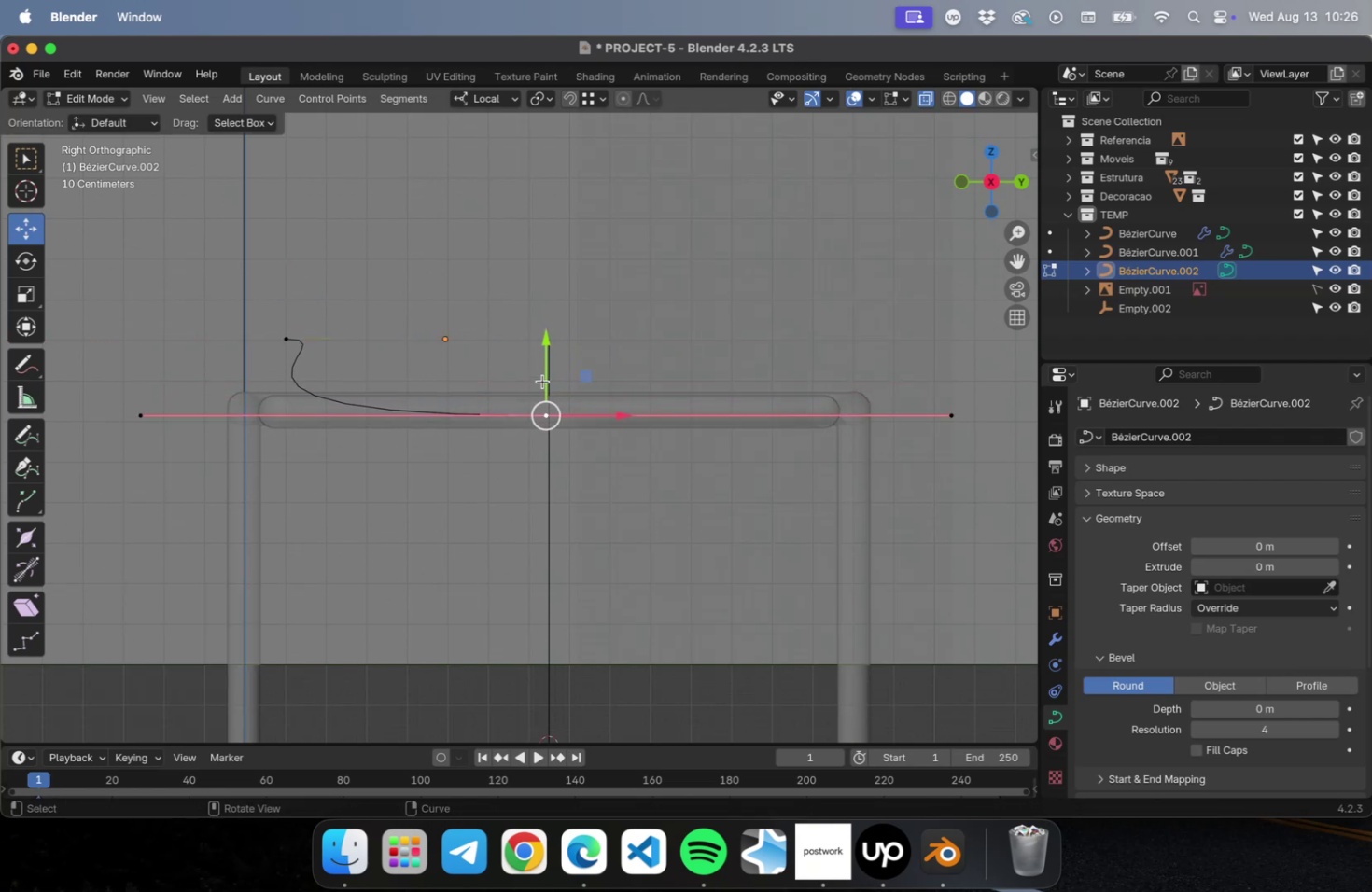 
left_click_drag(start_coordinate=[542, 368], to_coordinate=[548, 290])
 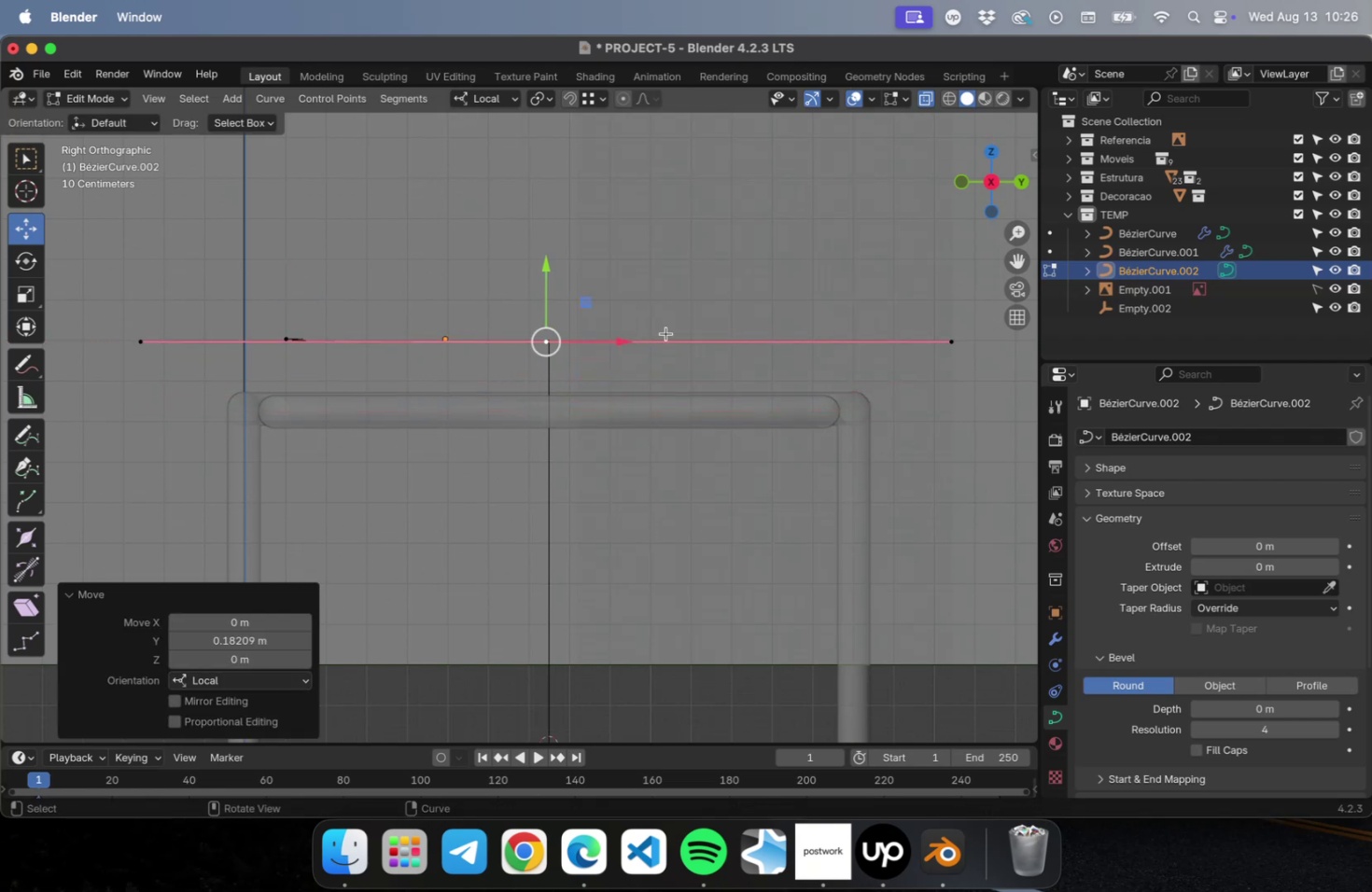 
key(S)
 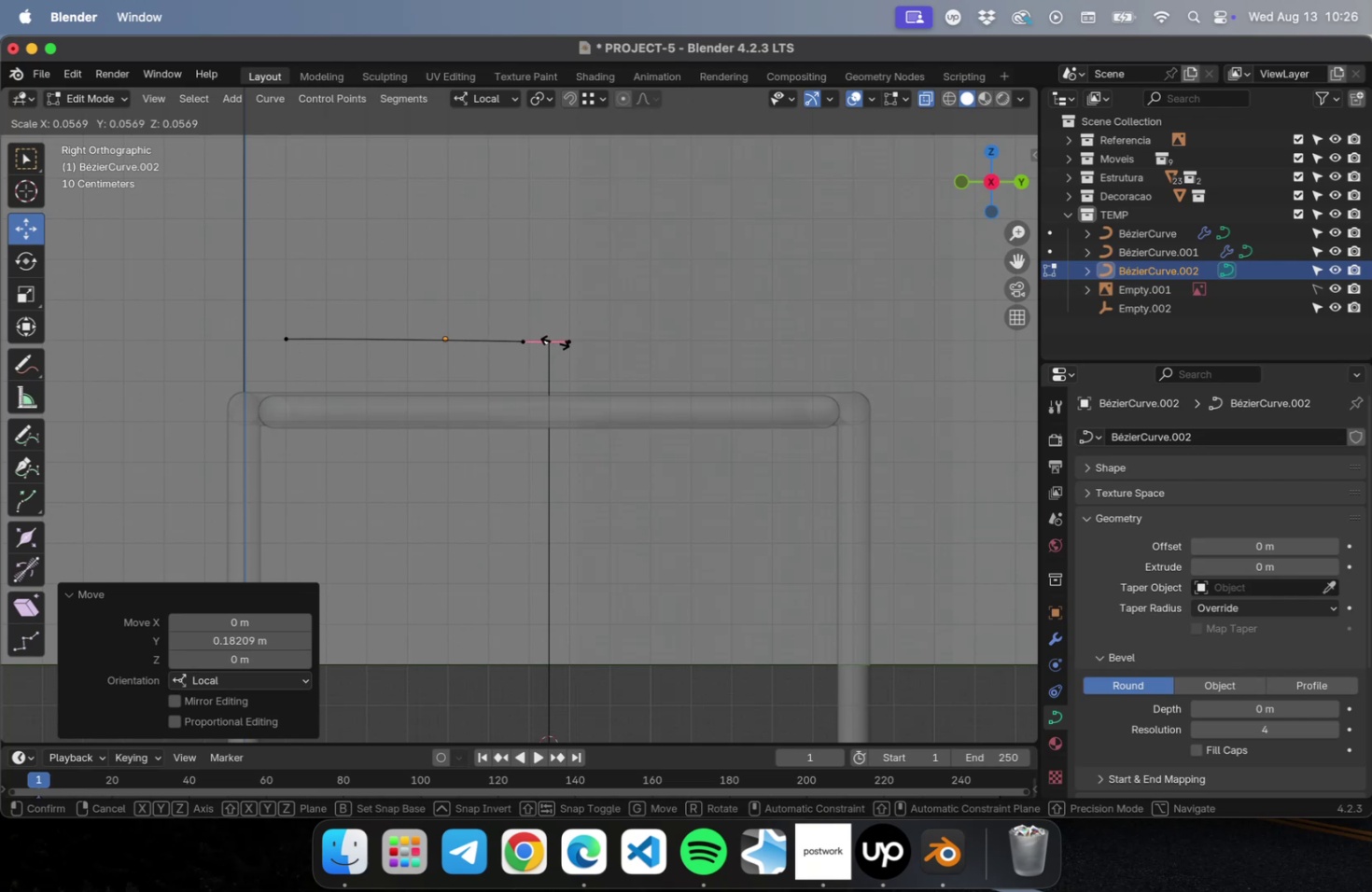 
left_click([560, 341])
 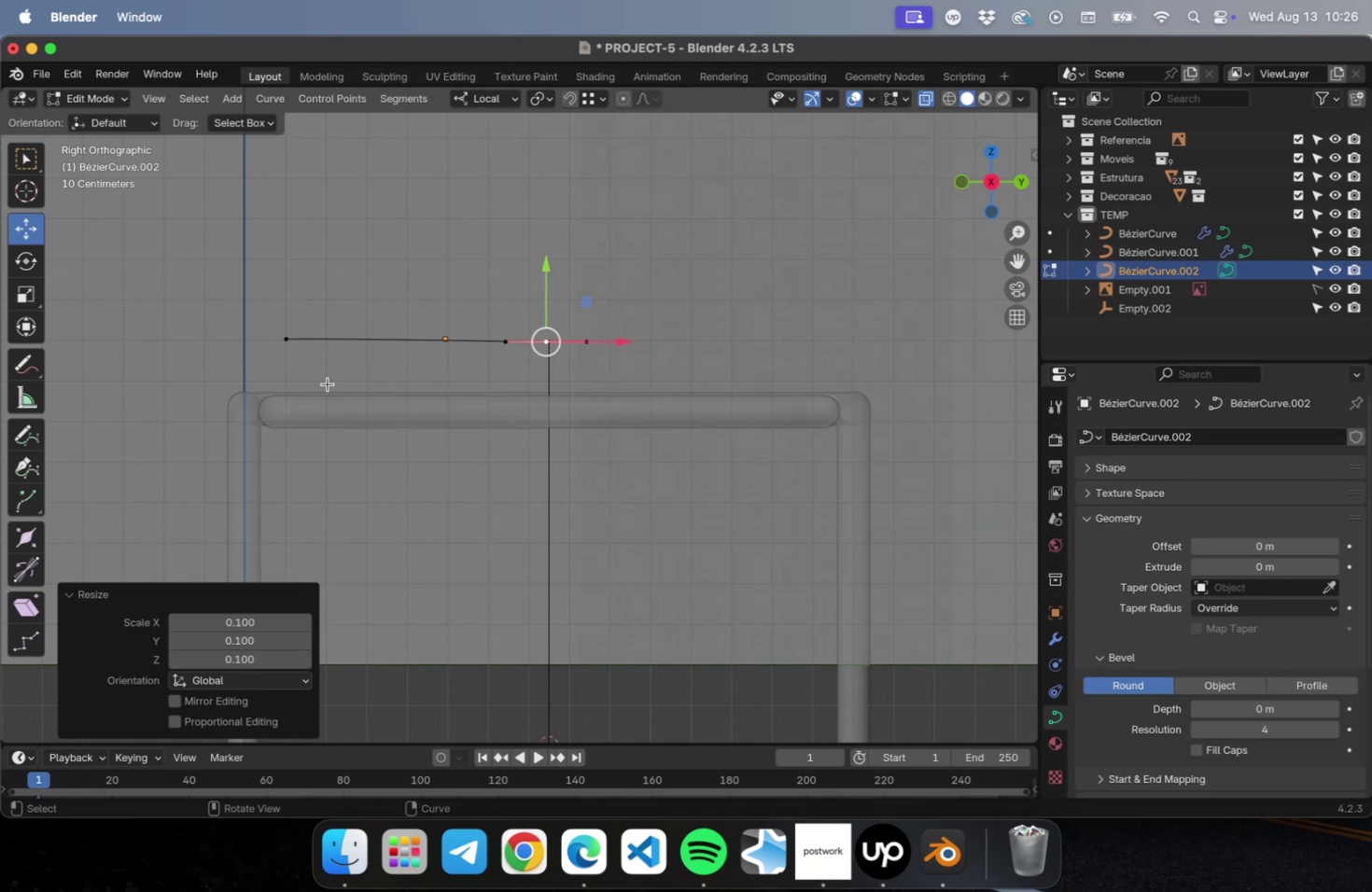 
scroll: coordinate [328, 381], scroll_direction: up, amount: 10.0
 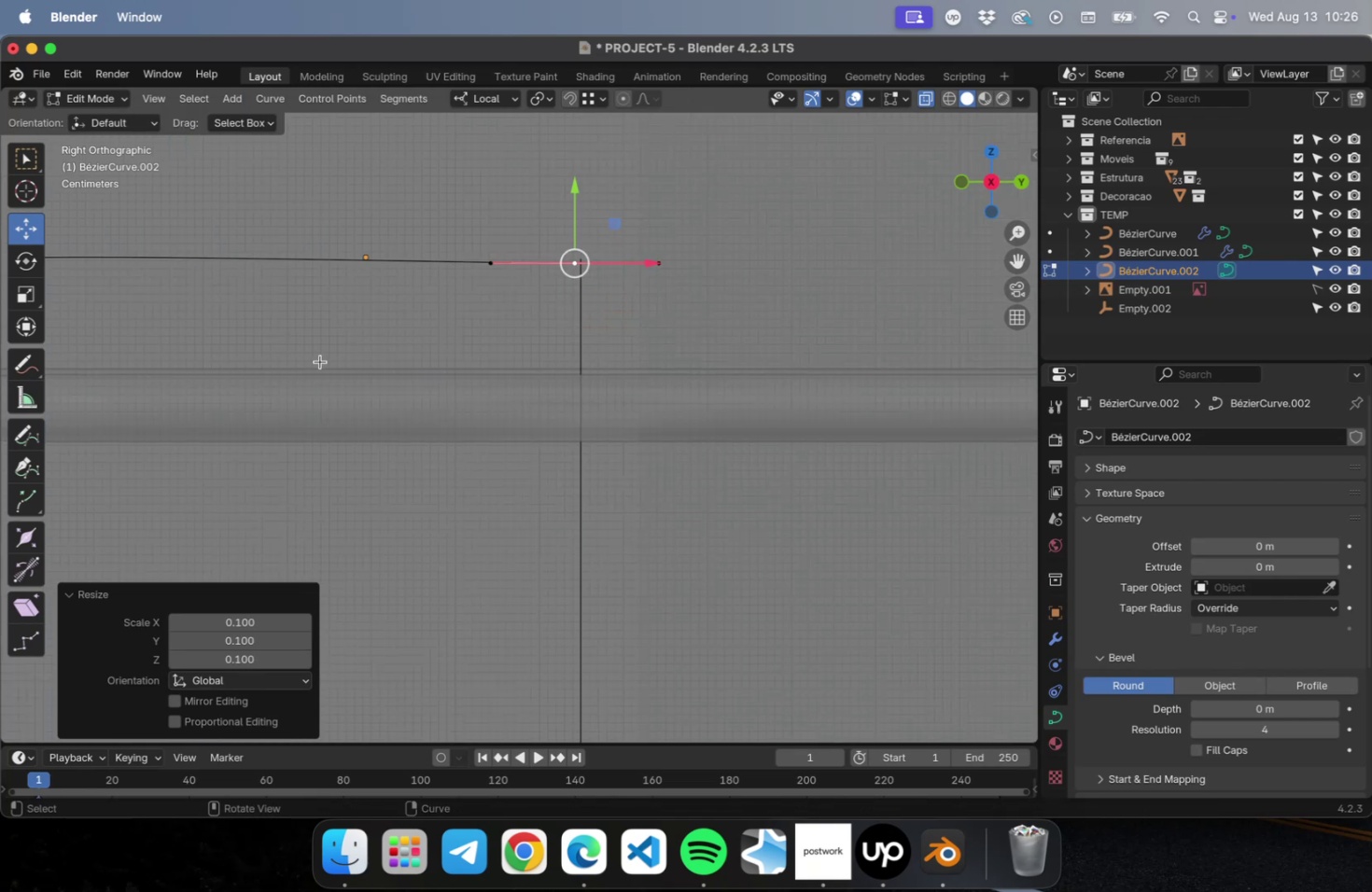 
hold_key(key=ShiftLeft, duration=0.66)
 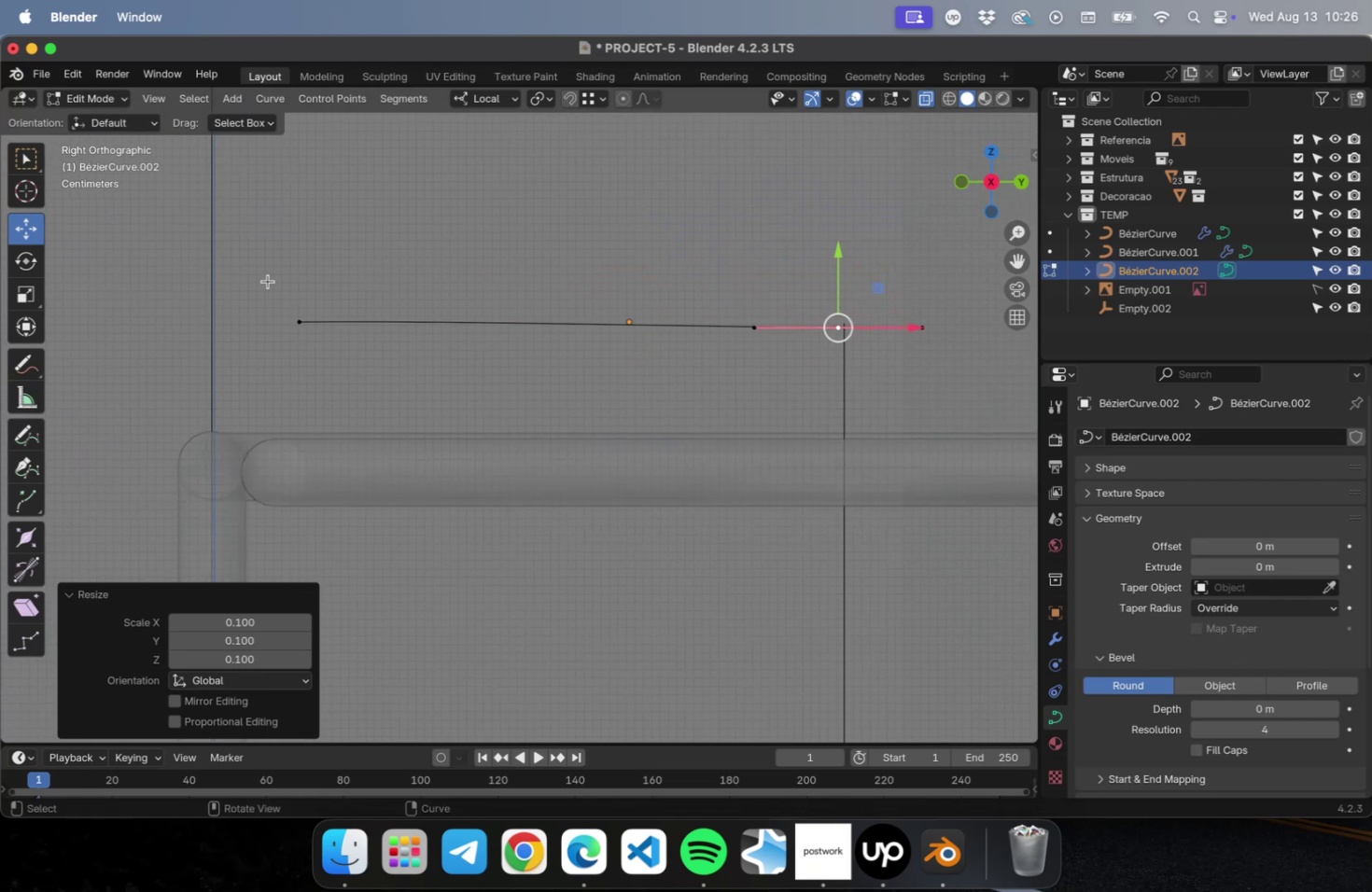 
left_click_drag(start_coordinate=[268, 281], to_coordinate=[892, 355])
 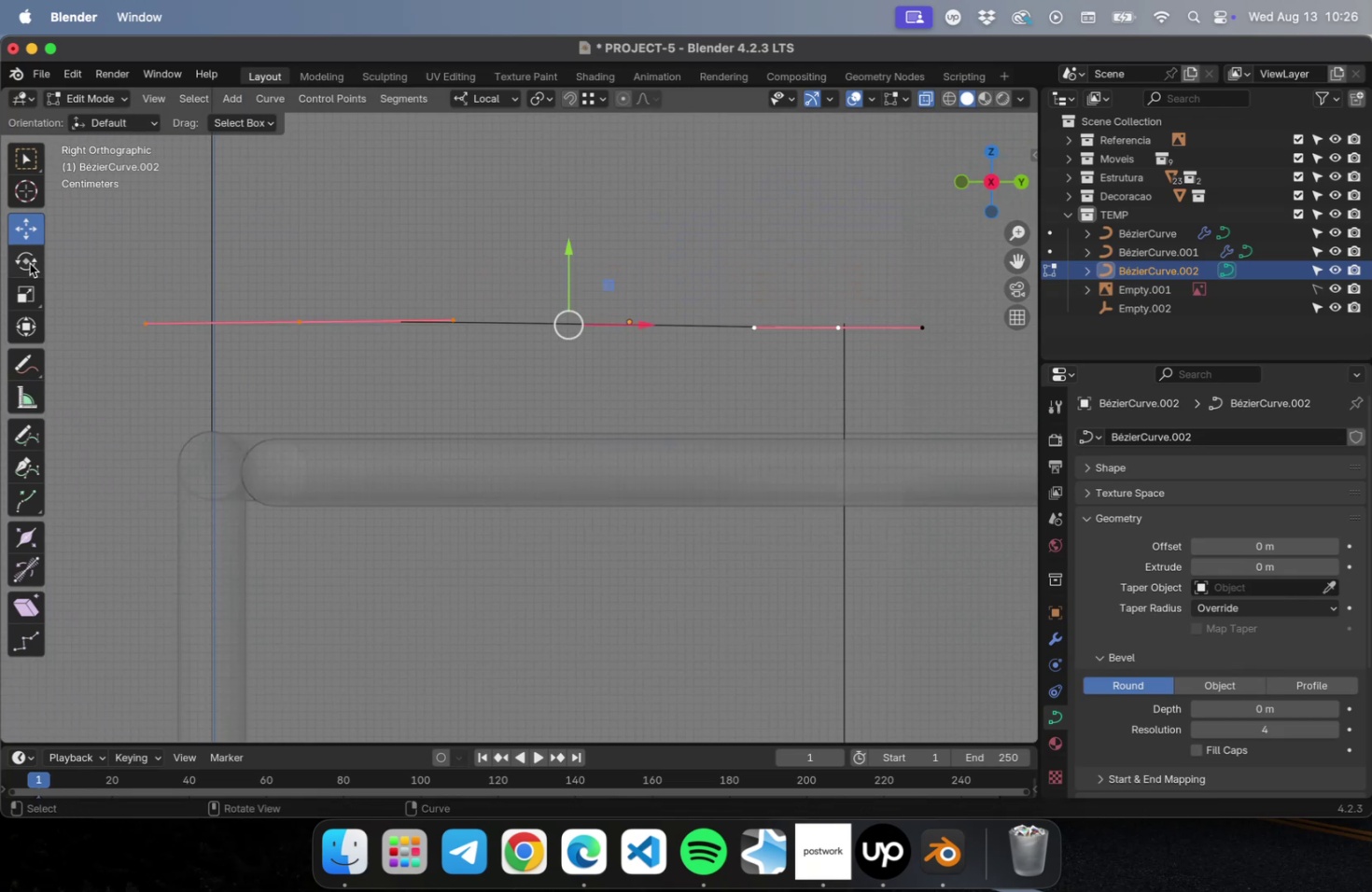 
left_click([29, 264])
 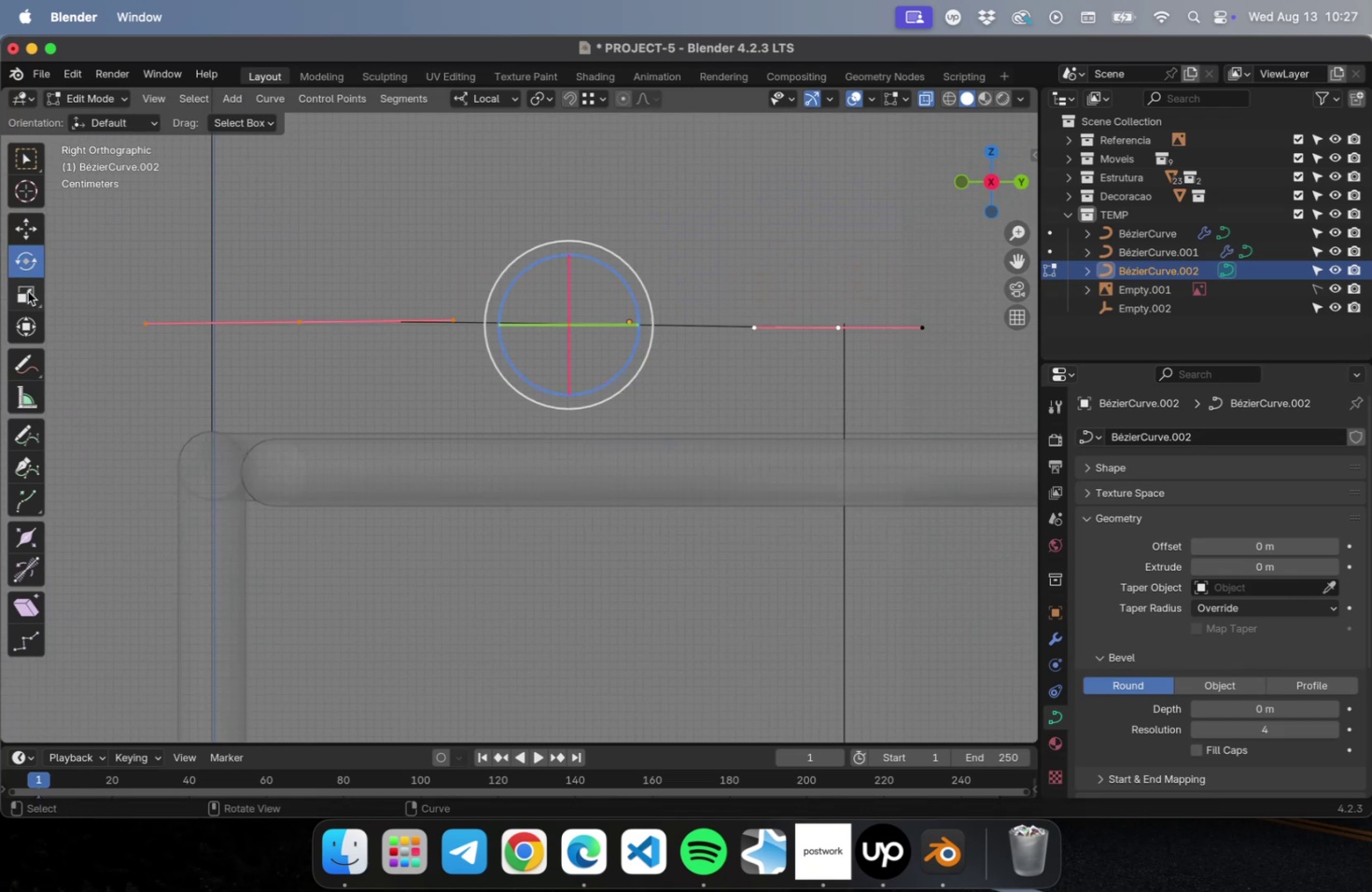 
left_click([28, 293])
 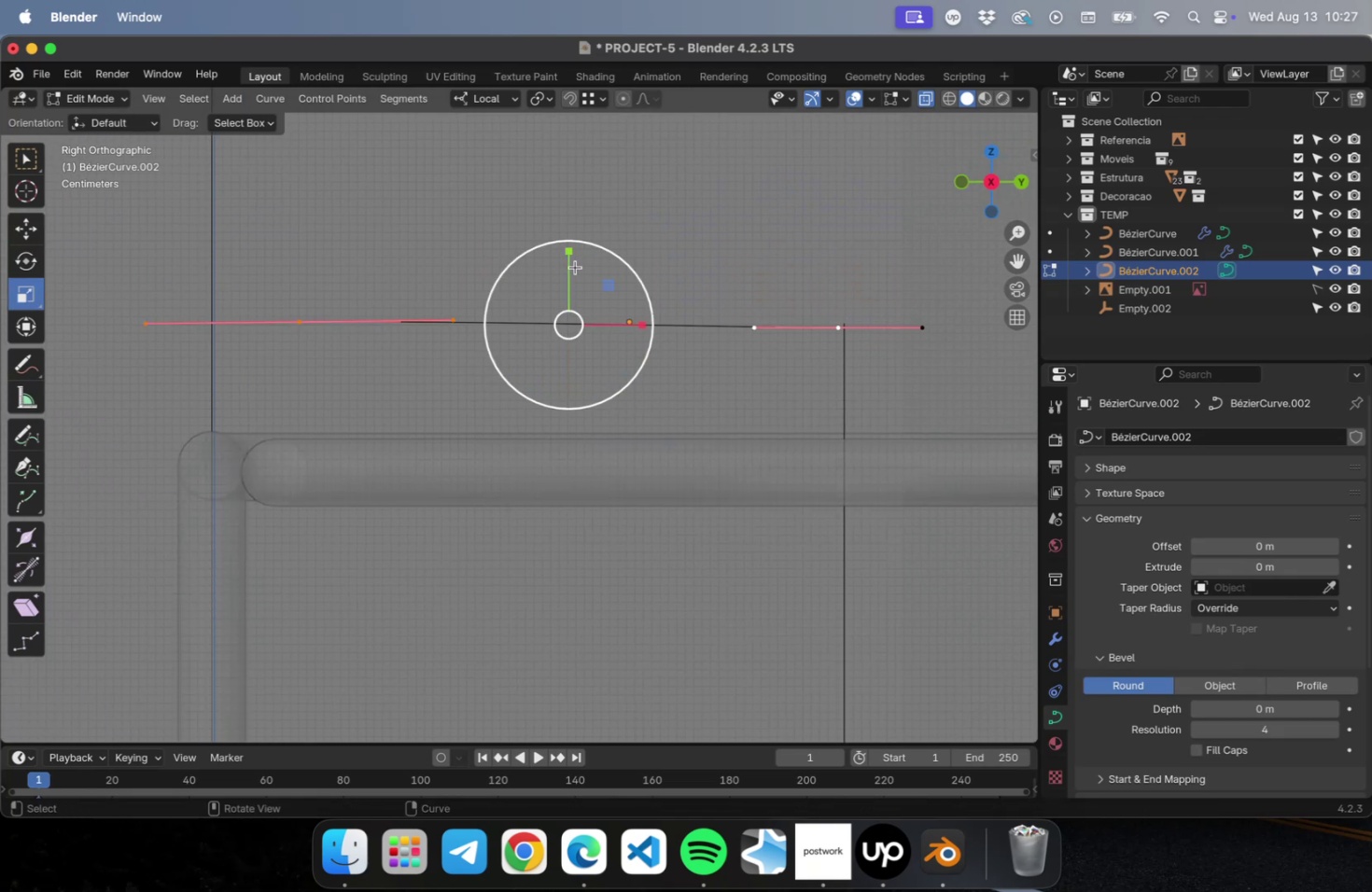 
left_click_drag(start_coordinate=[570, 258], to_coordinate=[572, 331])
 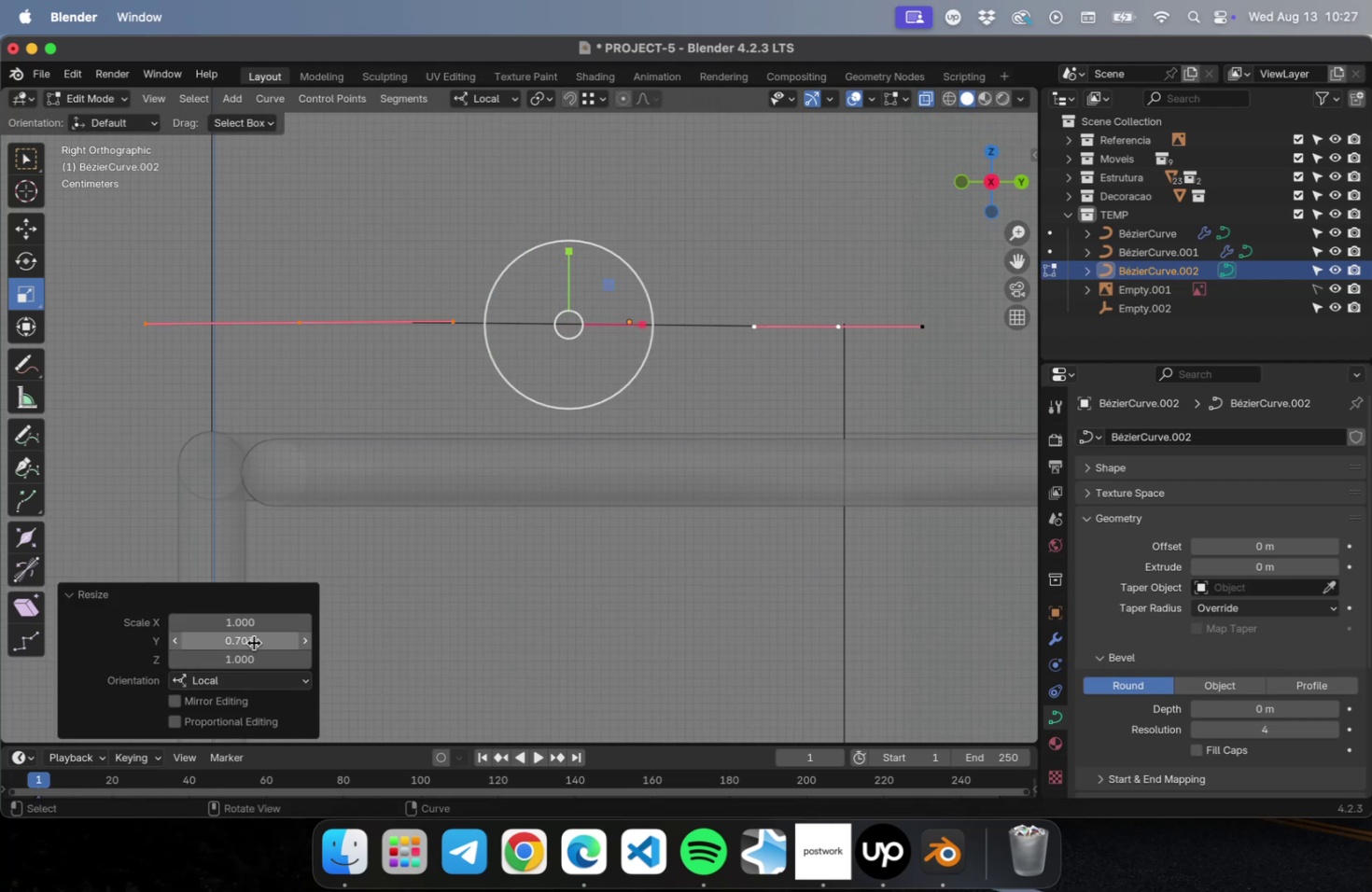 
left_click([254, 643])
 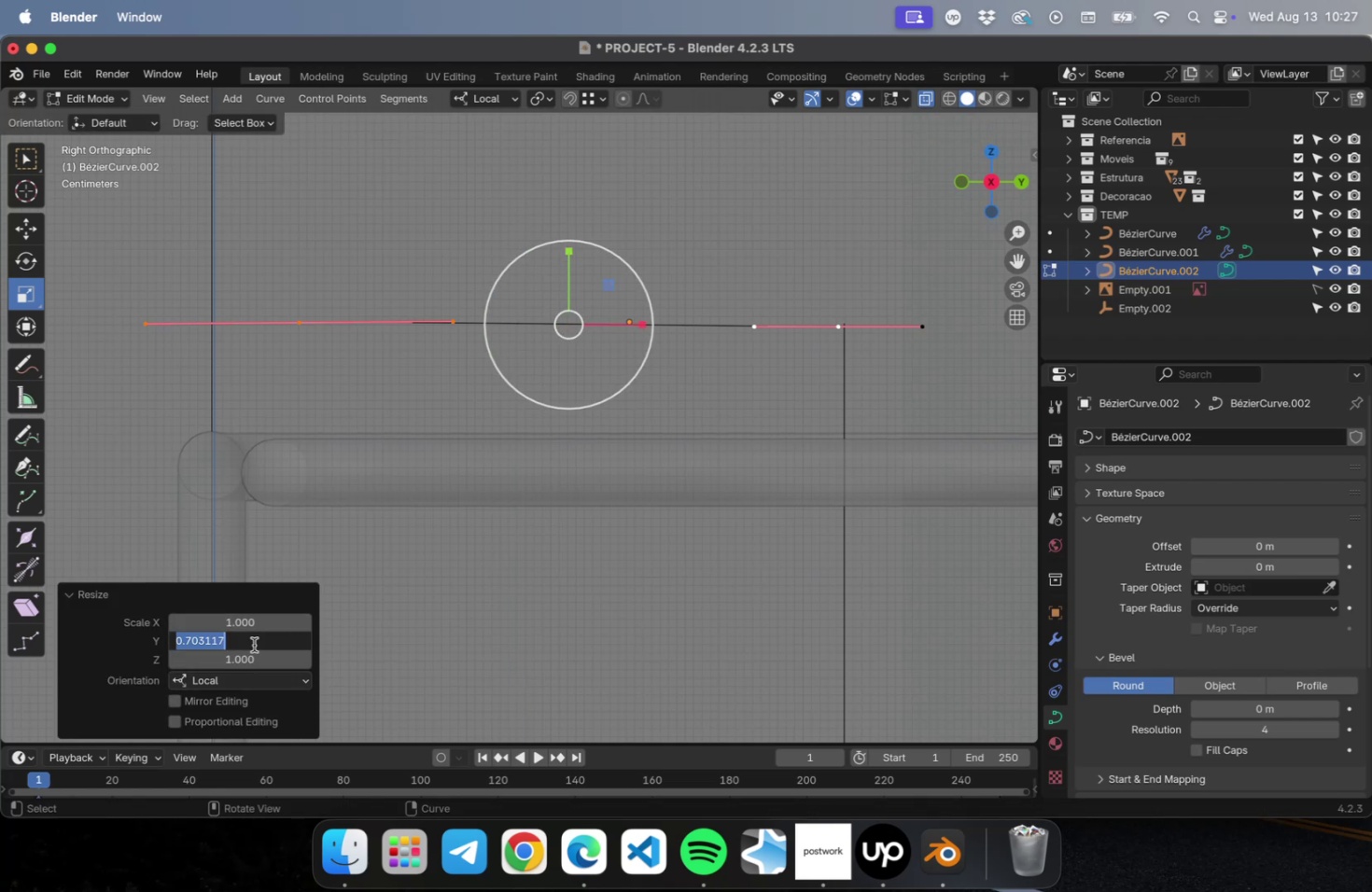 
key(0)
 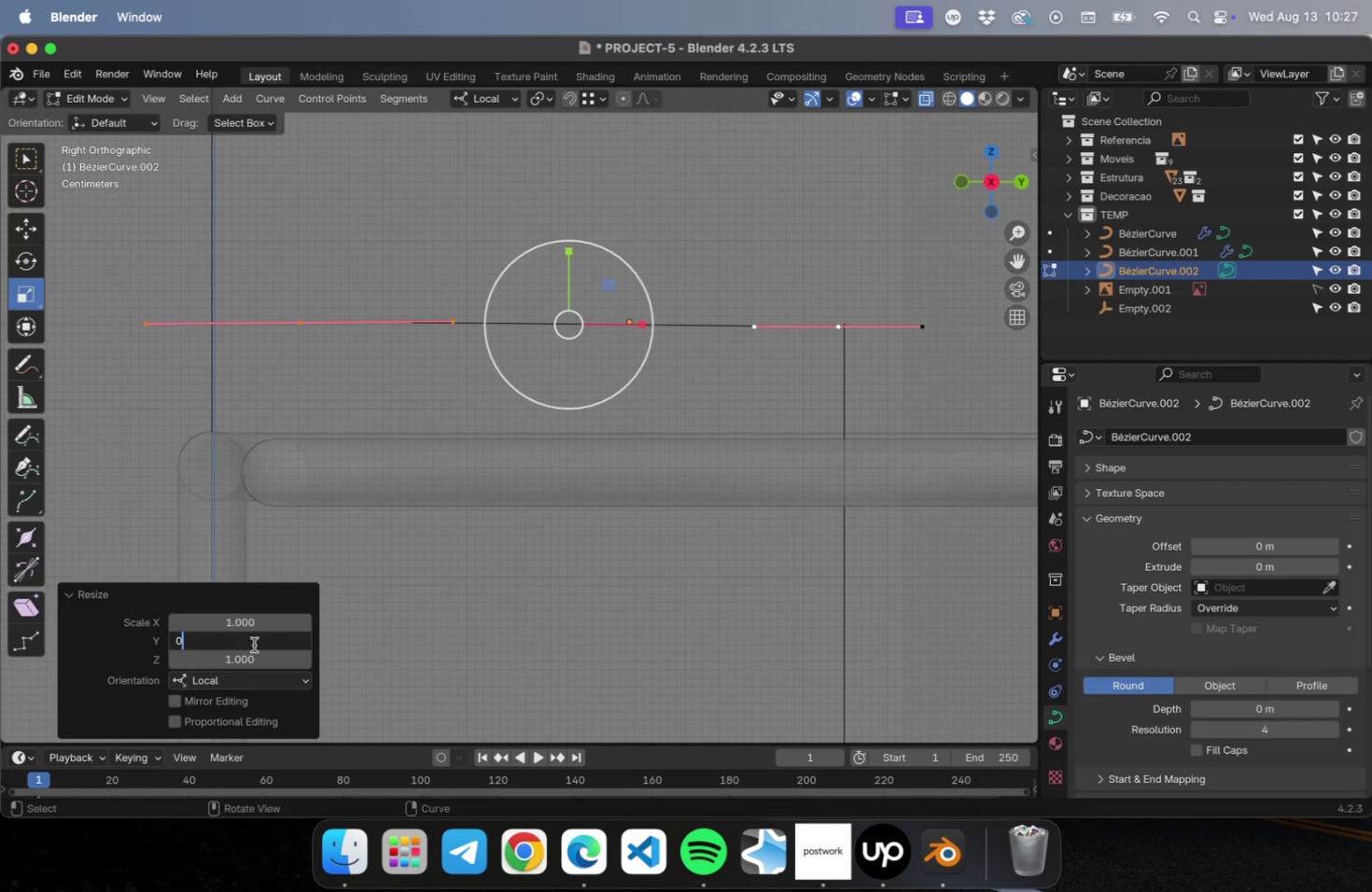 
key(Enter)
 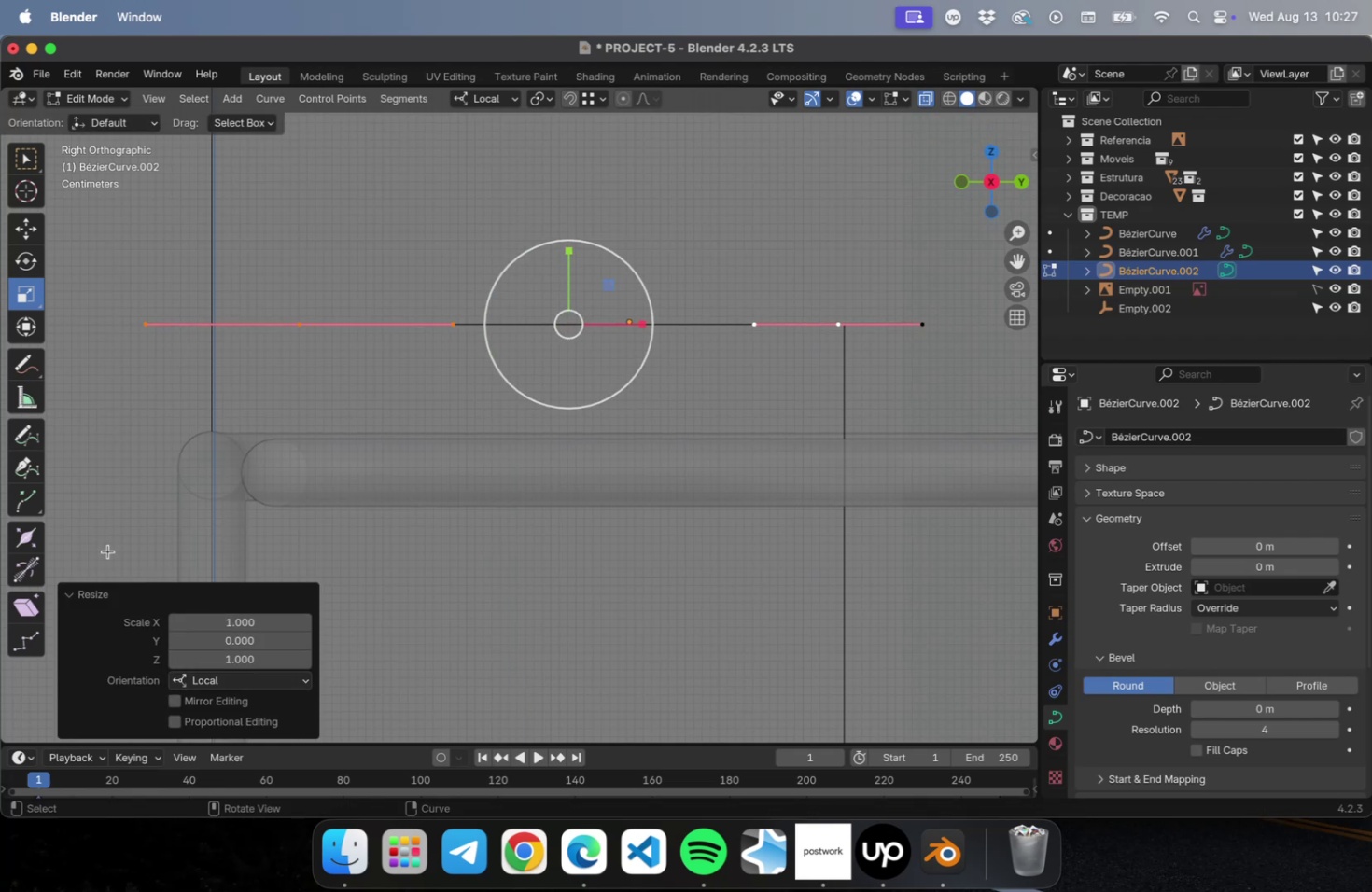 
left_click_drag(start_coordinate=[241, 272], to_coordinate=[339, 357])
 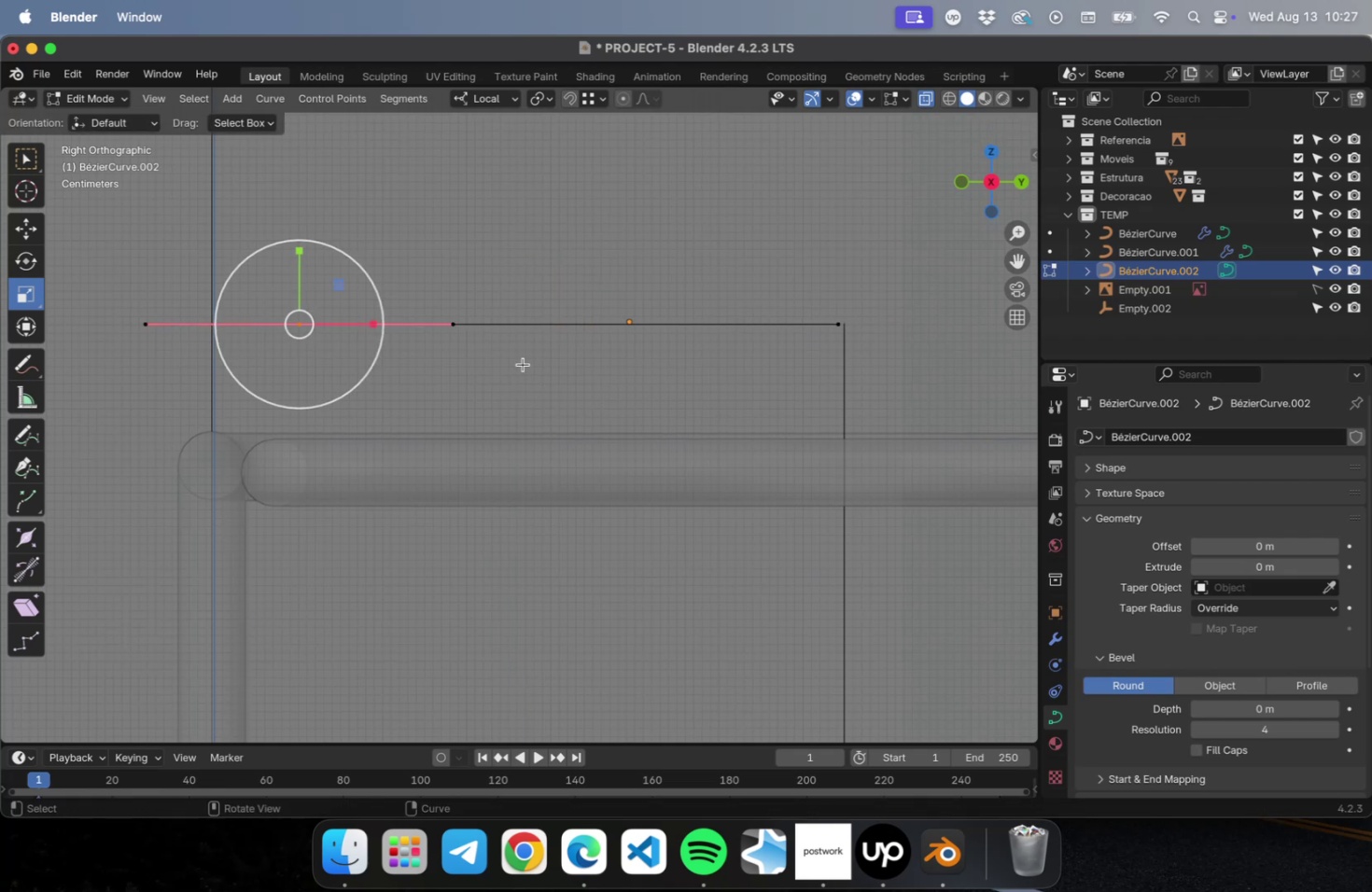 
key(S)
 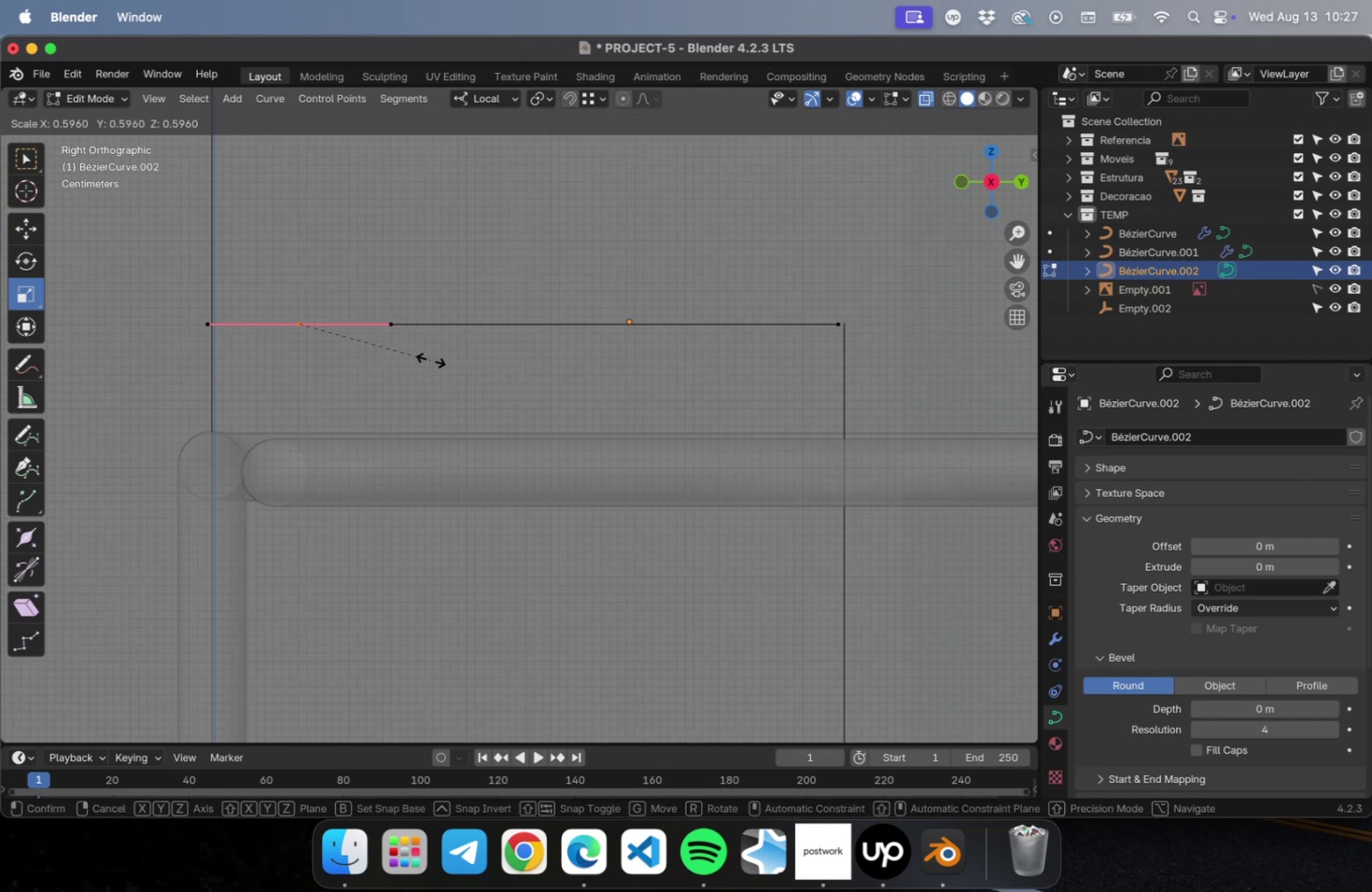 
left_click([416, 357])
 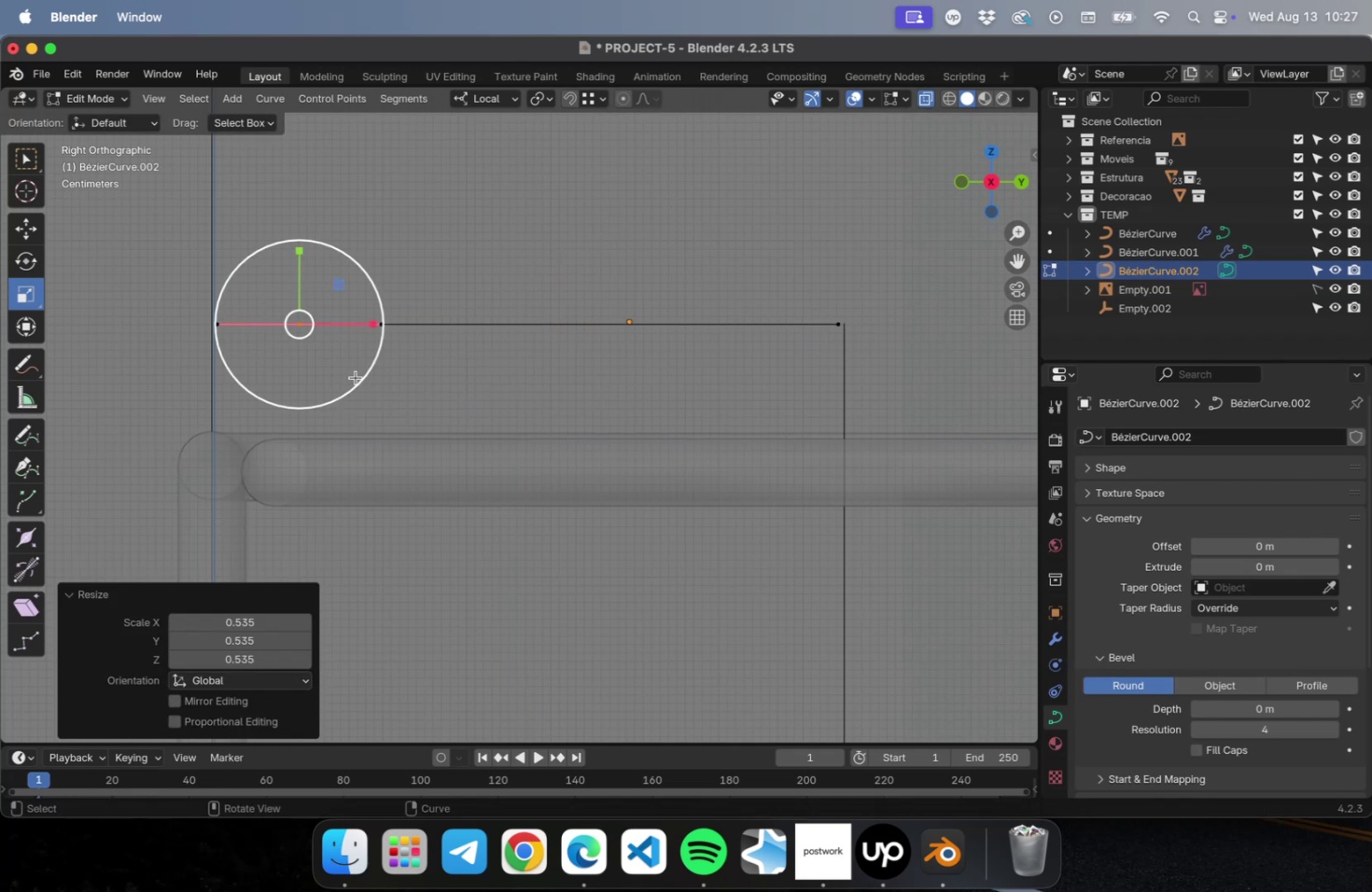 
scroll: coordinate [498, 370], scroll_direction: down, amount: 21.0
 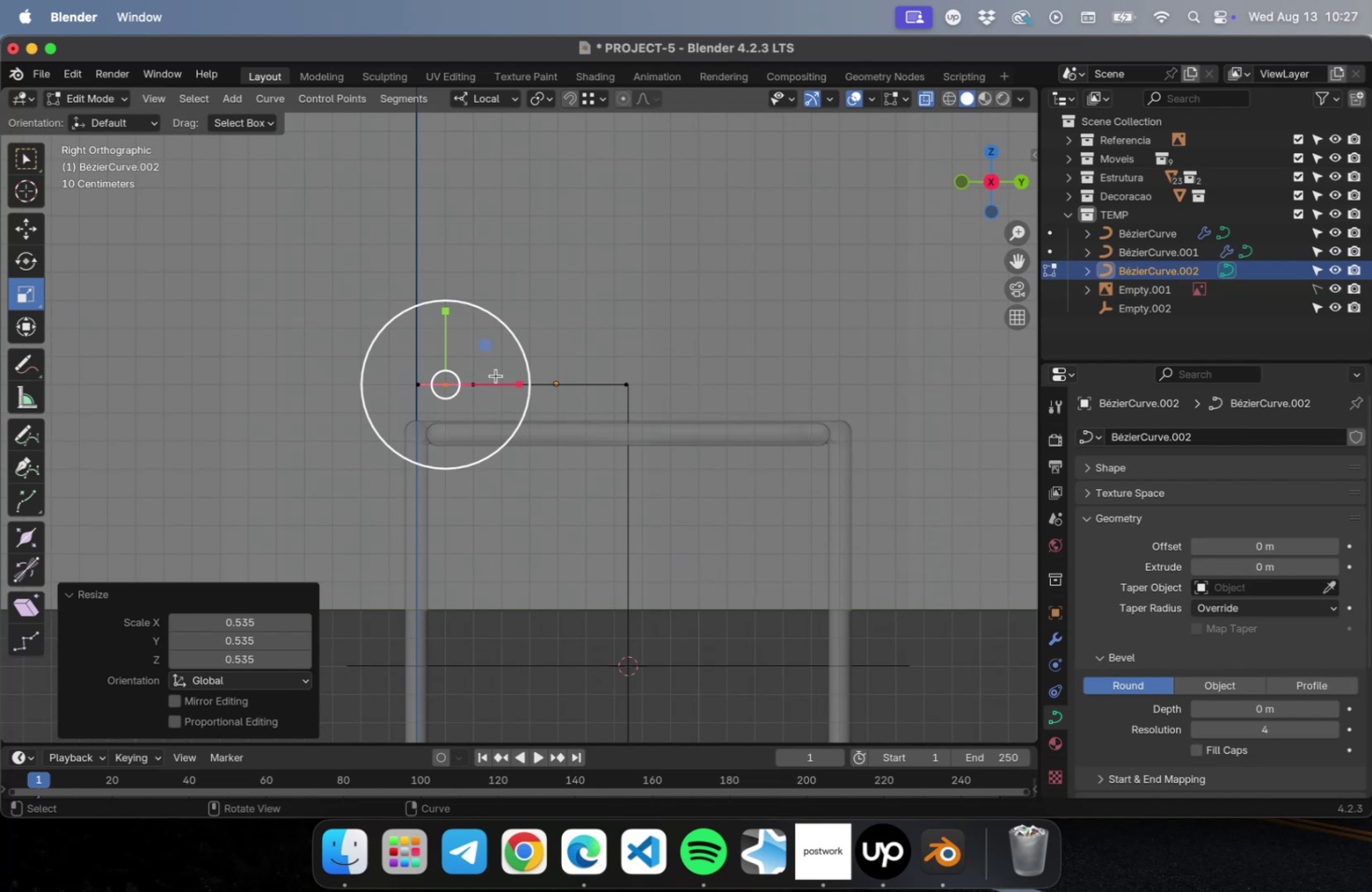 
key(Meta+CommandLeft)
 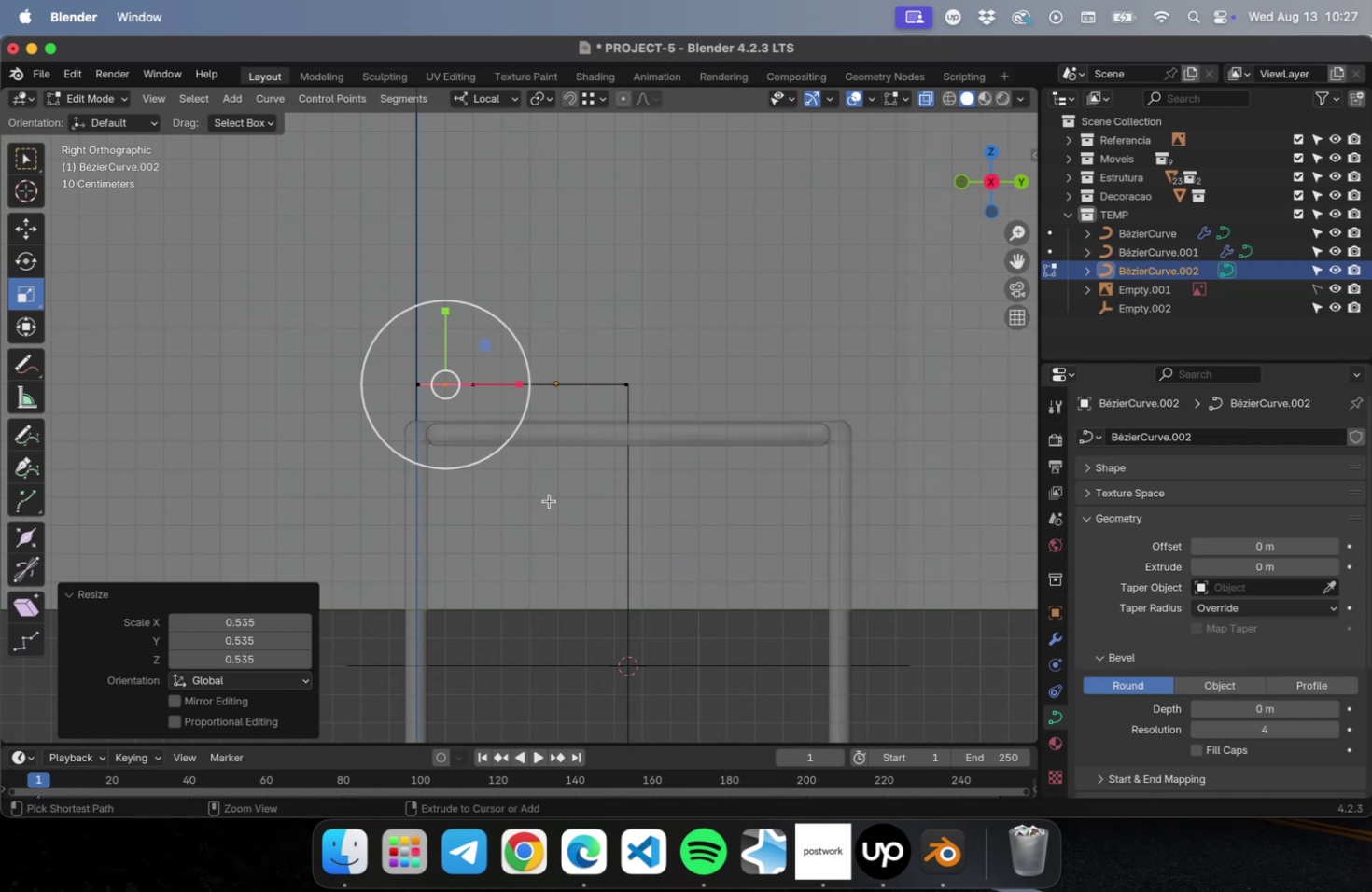 
key(Meta+S)
 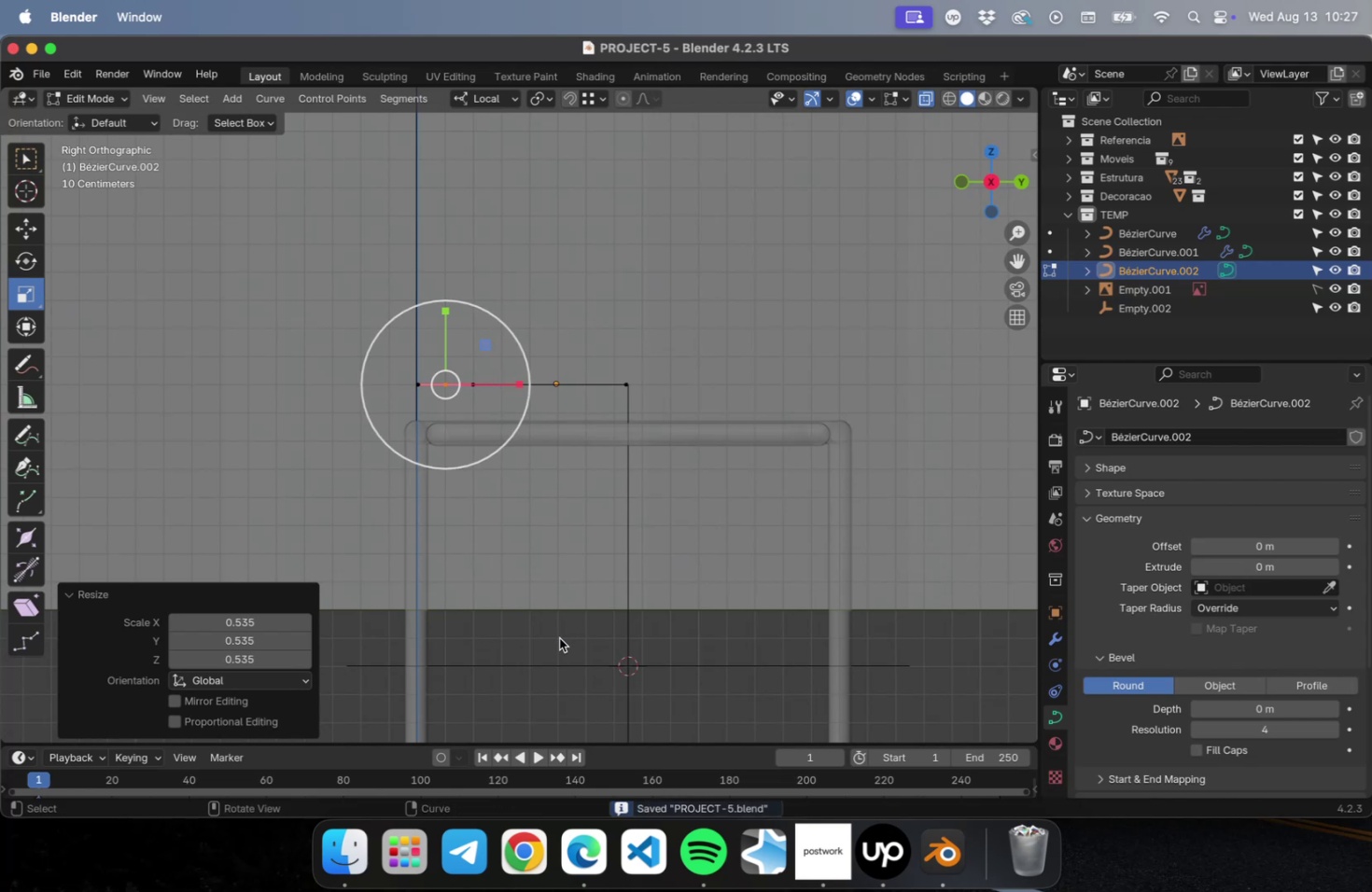 
key(V)
 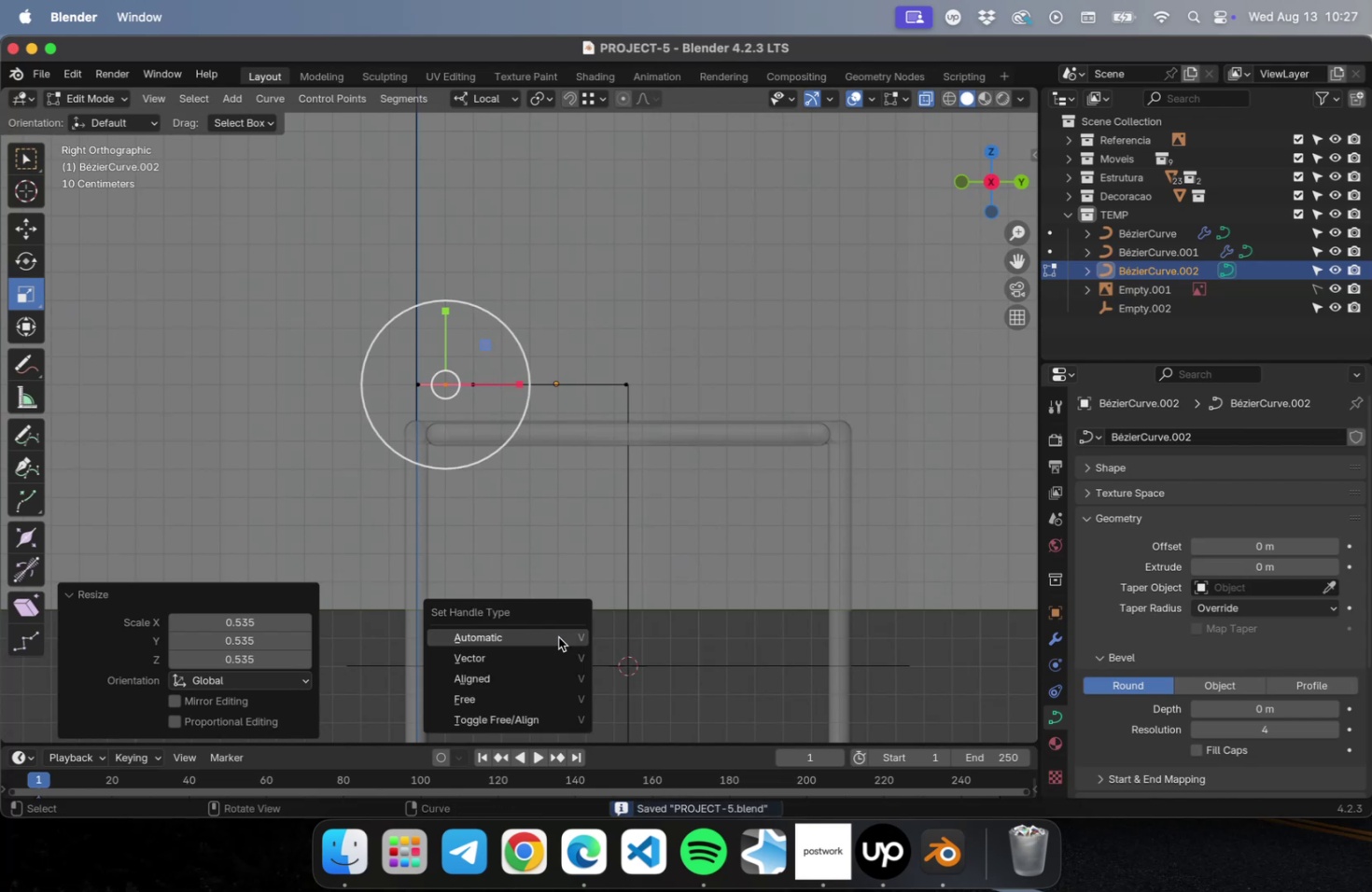 
left_click([558, 636])
 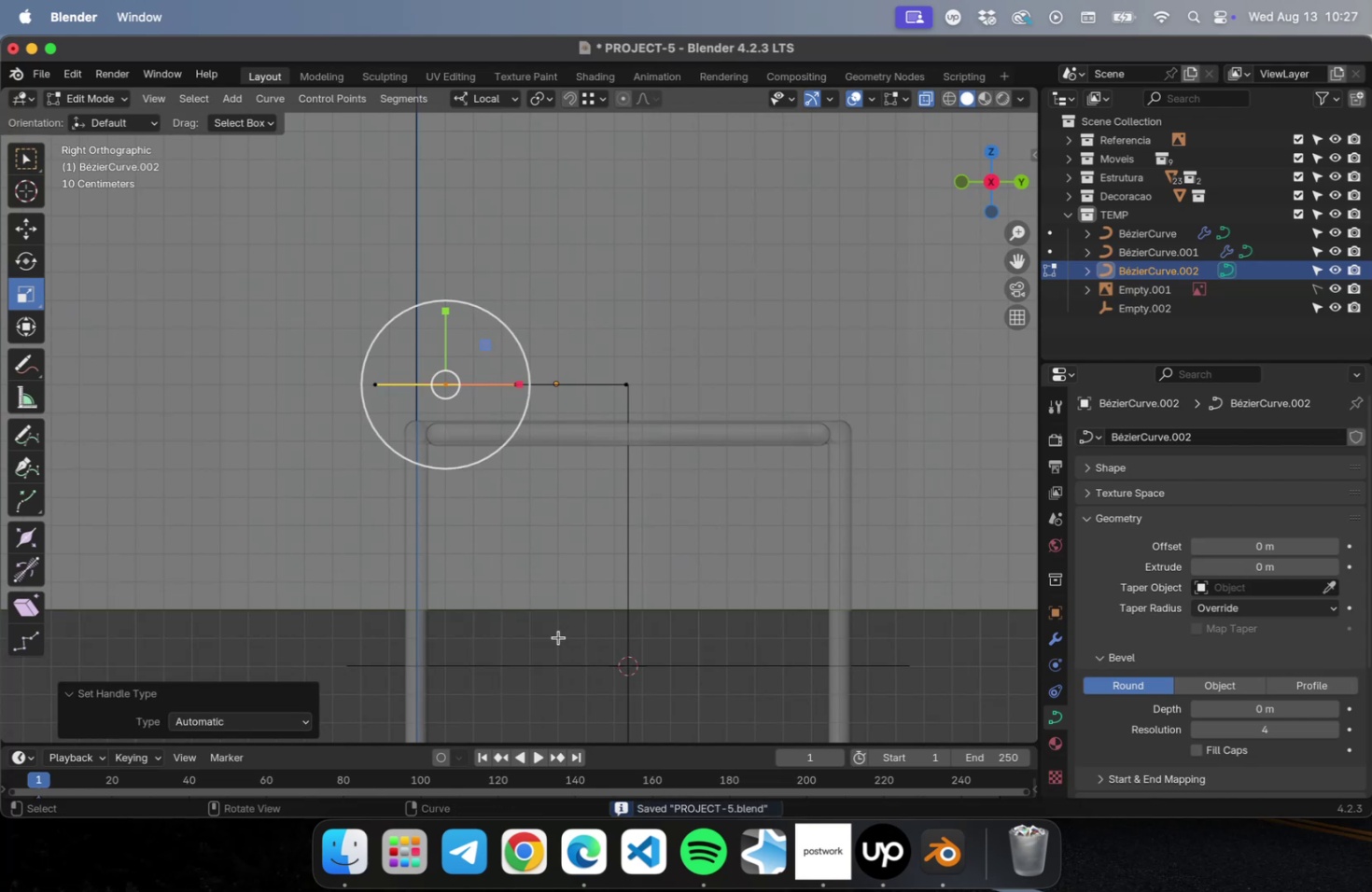 
key(Meta+CommandLeft)
 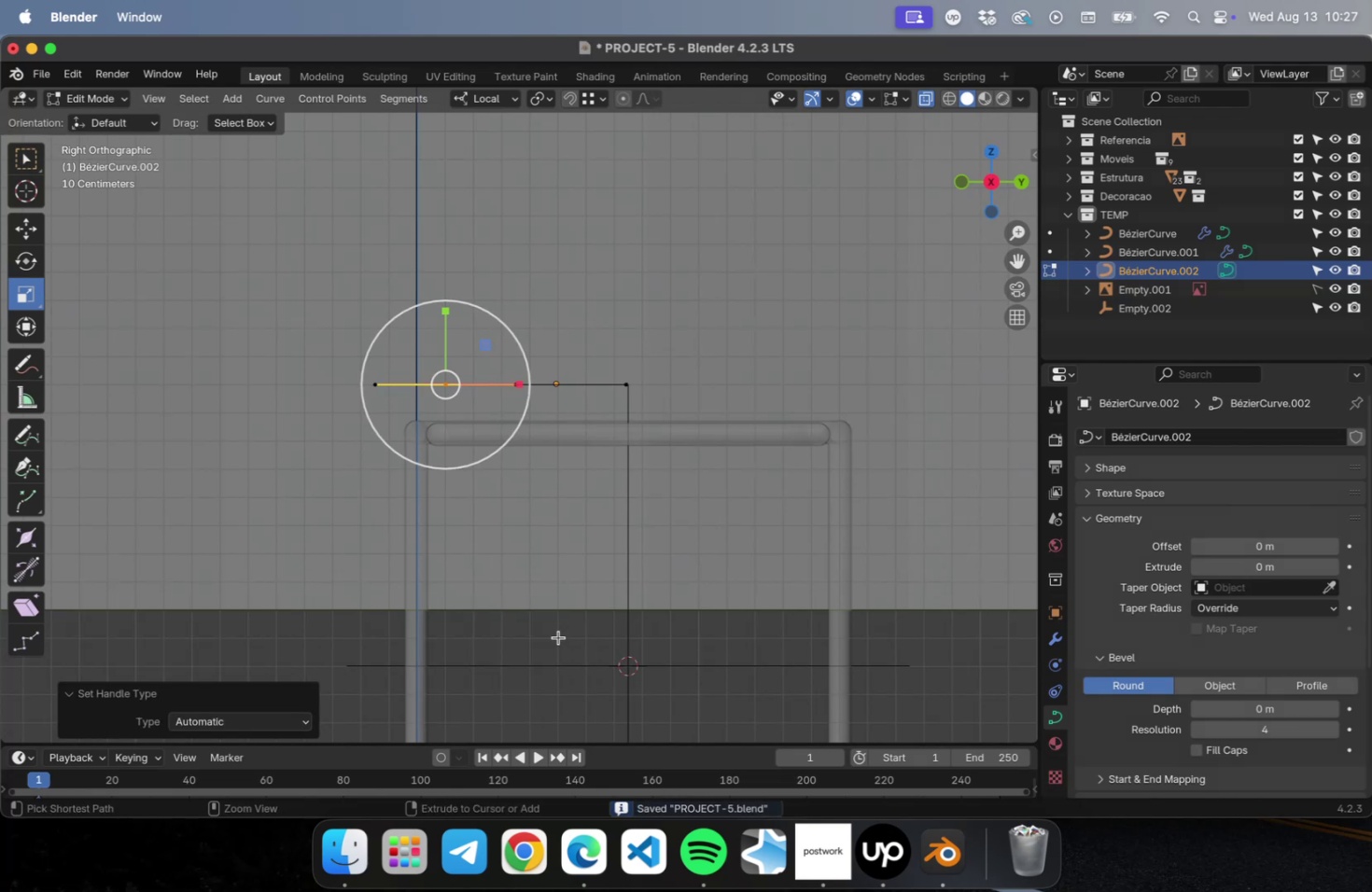 
key(Meta+Z)
 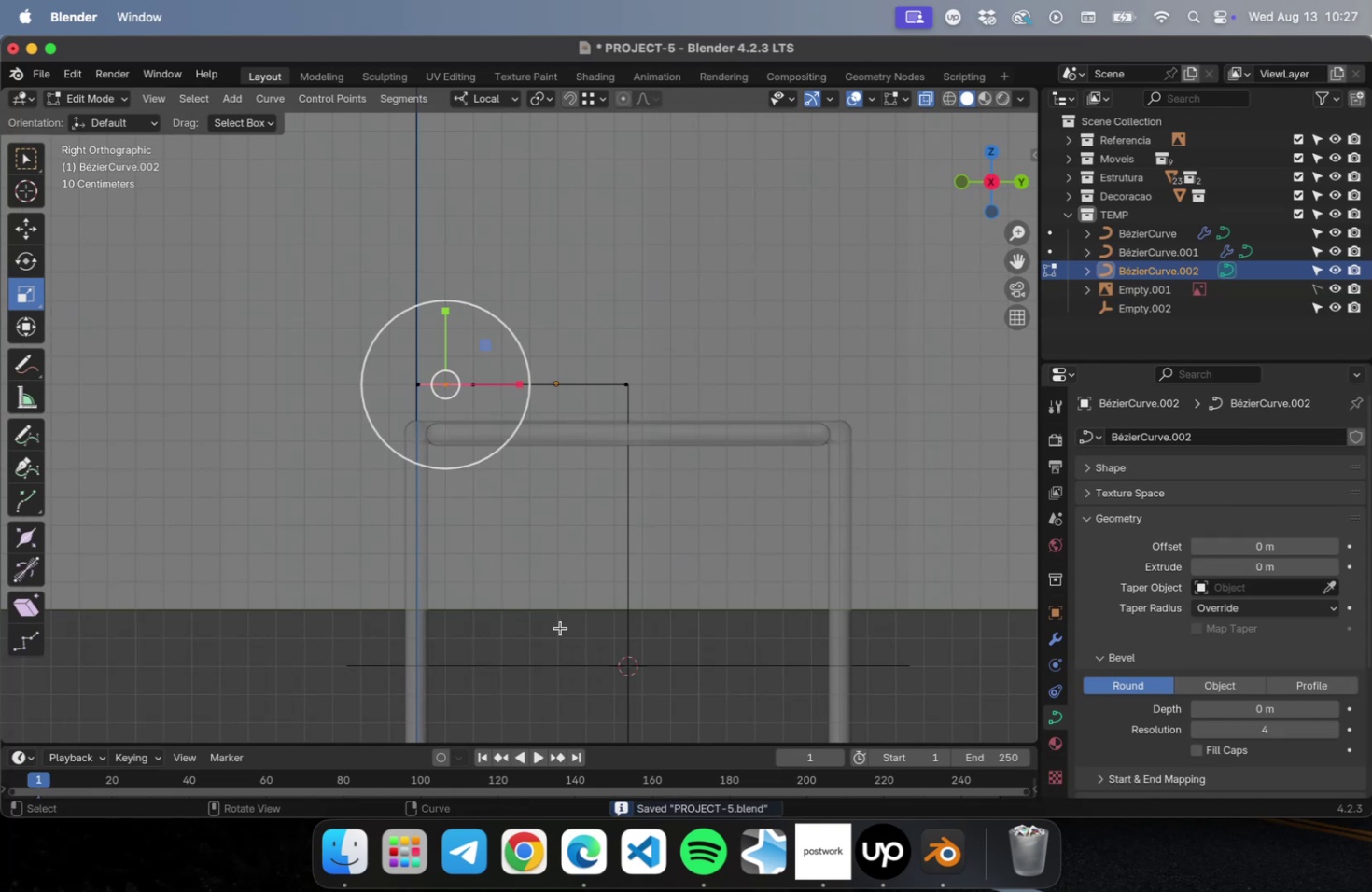 
left_click([556, 590])
 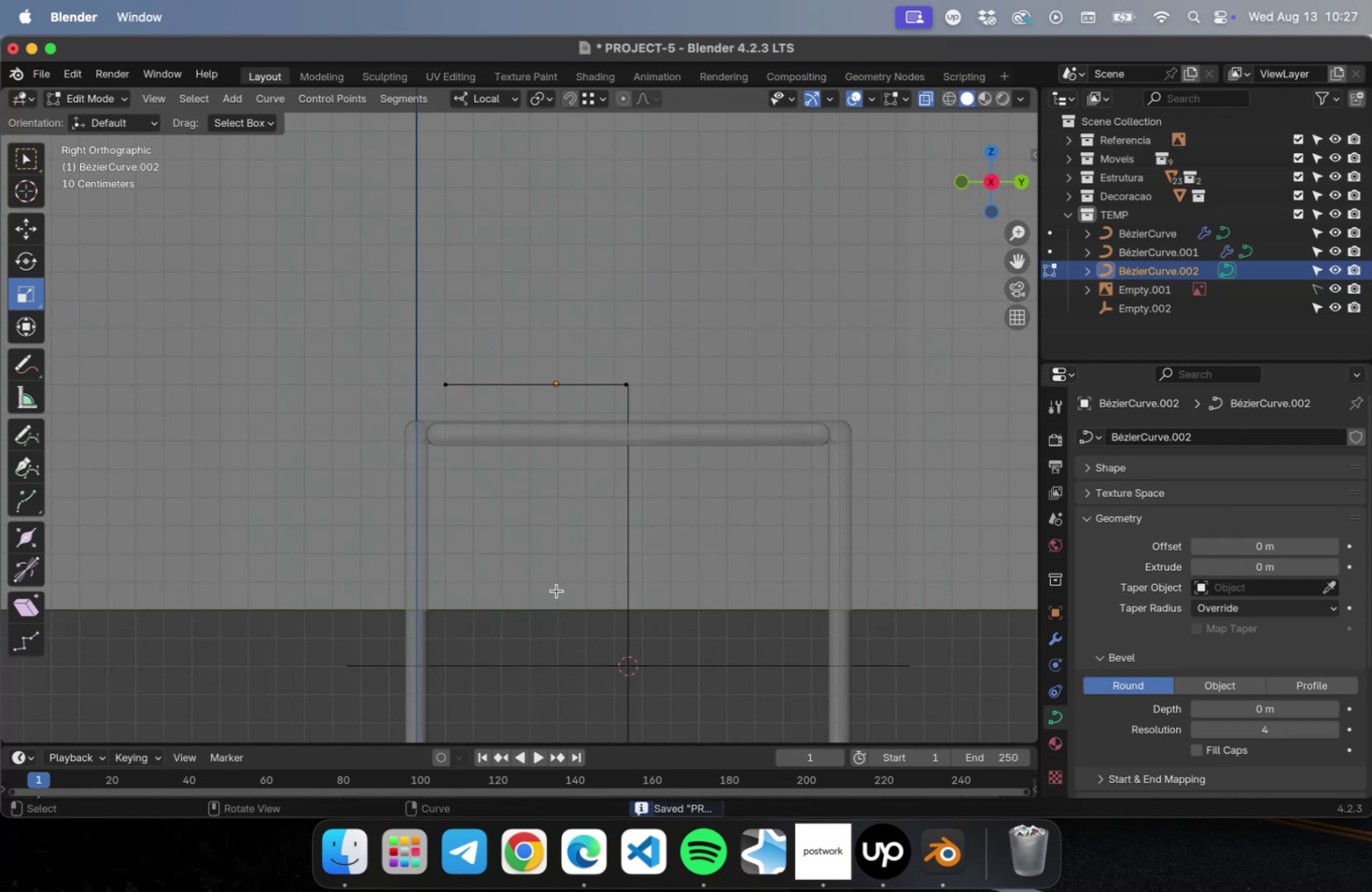 
key(V)
 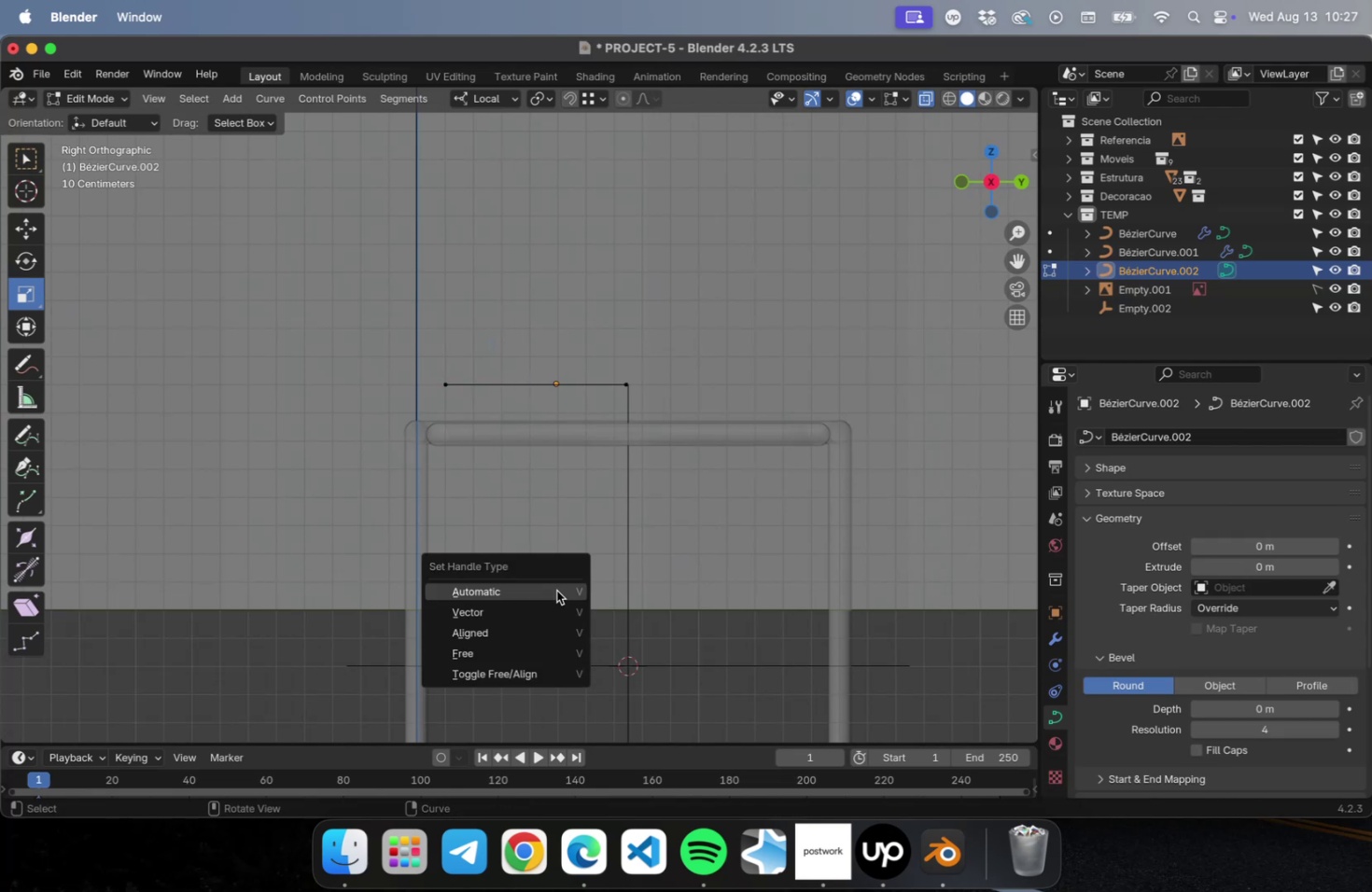 
key(Escape)
 